 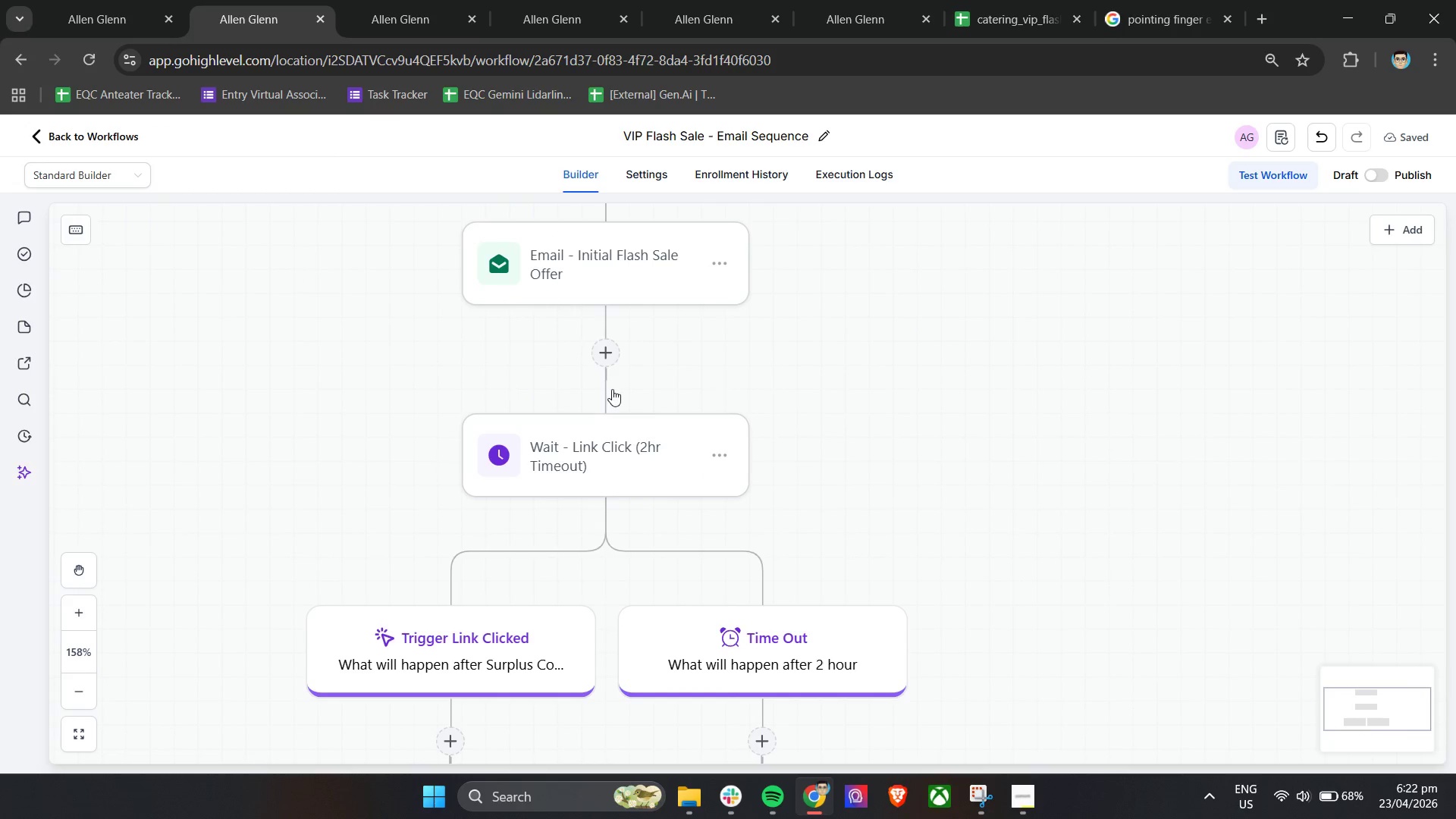 
scroll: coordinate [618, 401], scroll_direction: up, amount: 2.0
 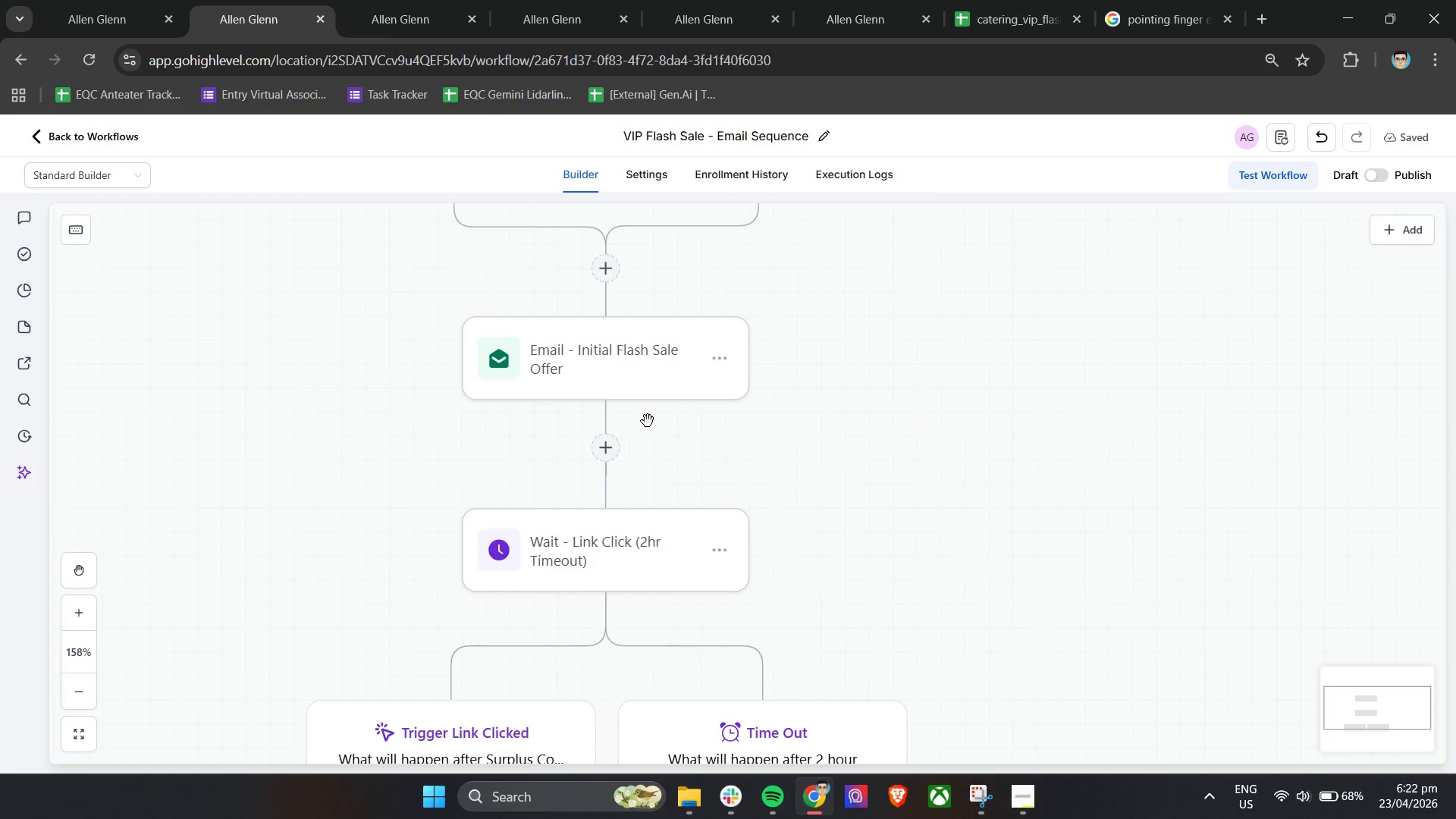 
wait(5.19)
 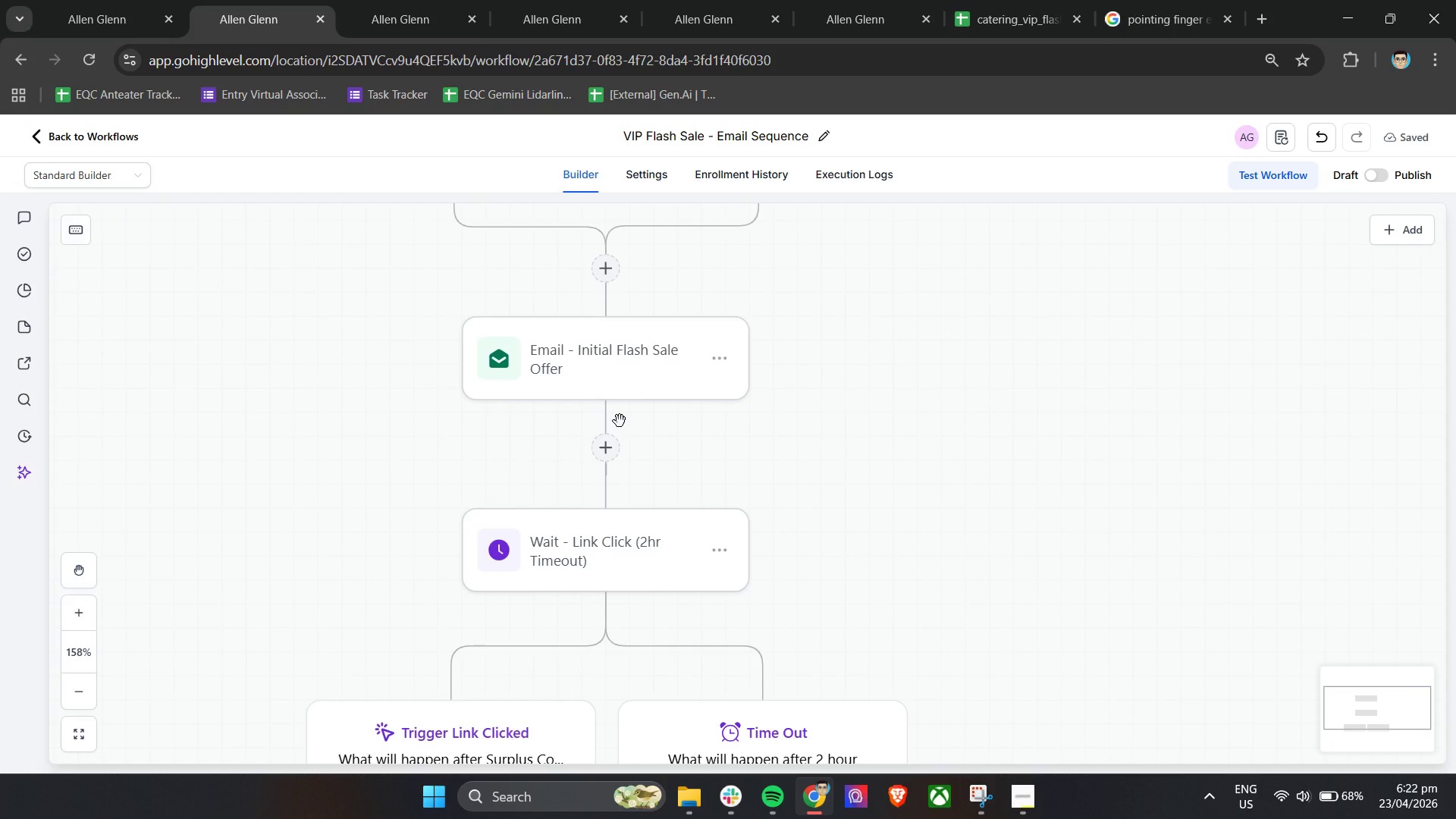 
left_click([610, 273])
 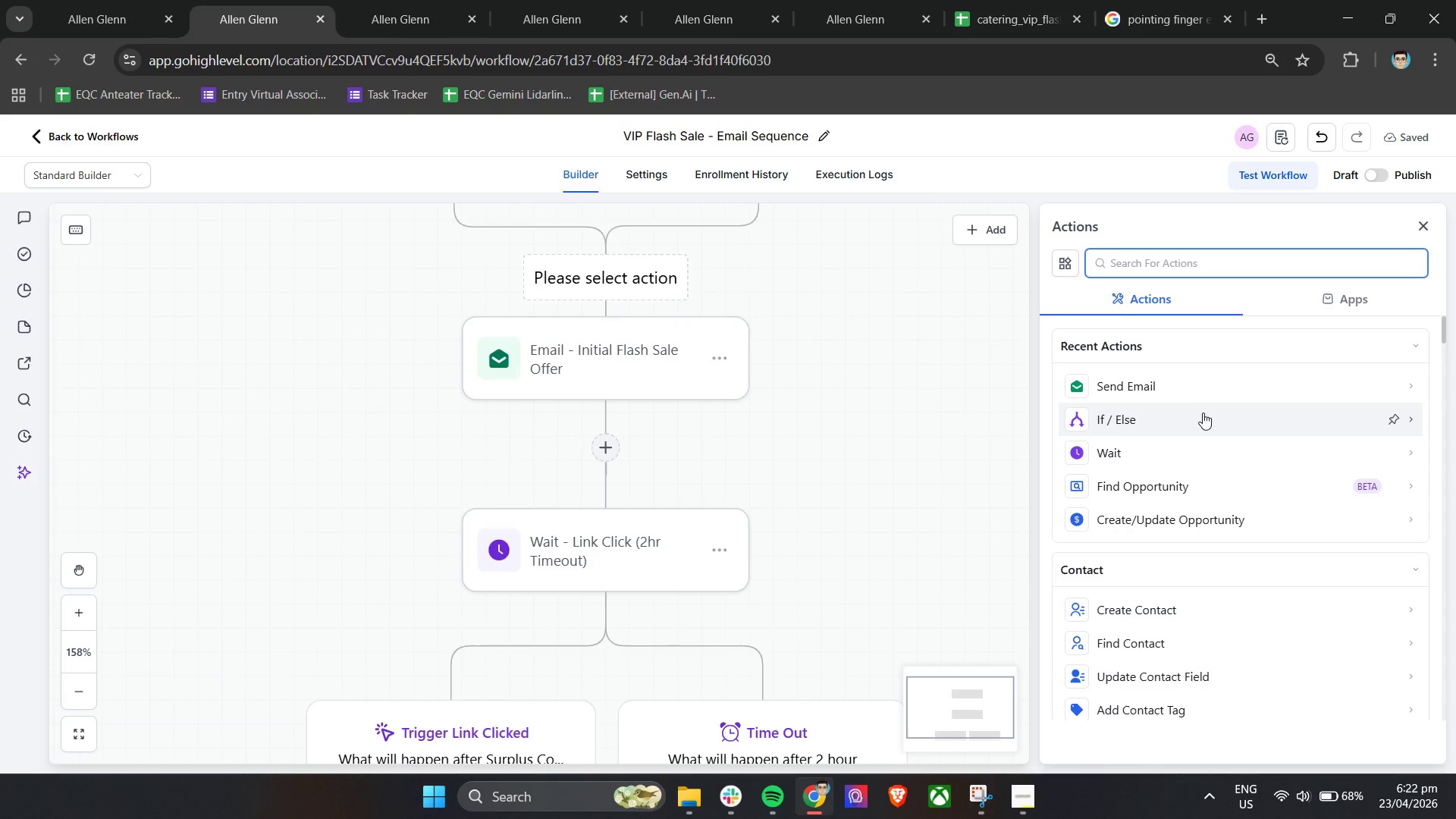 
left_click([1192, 423])
 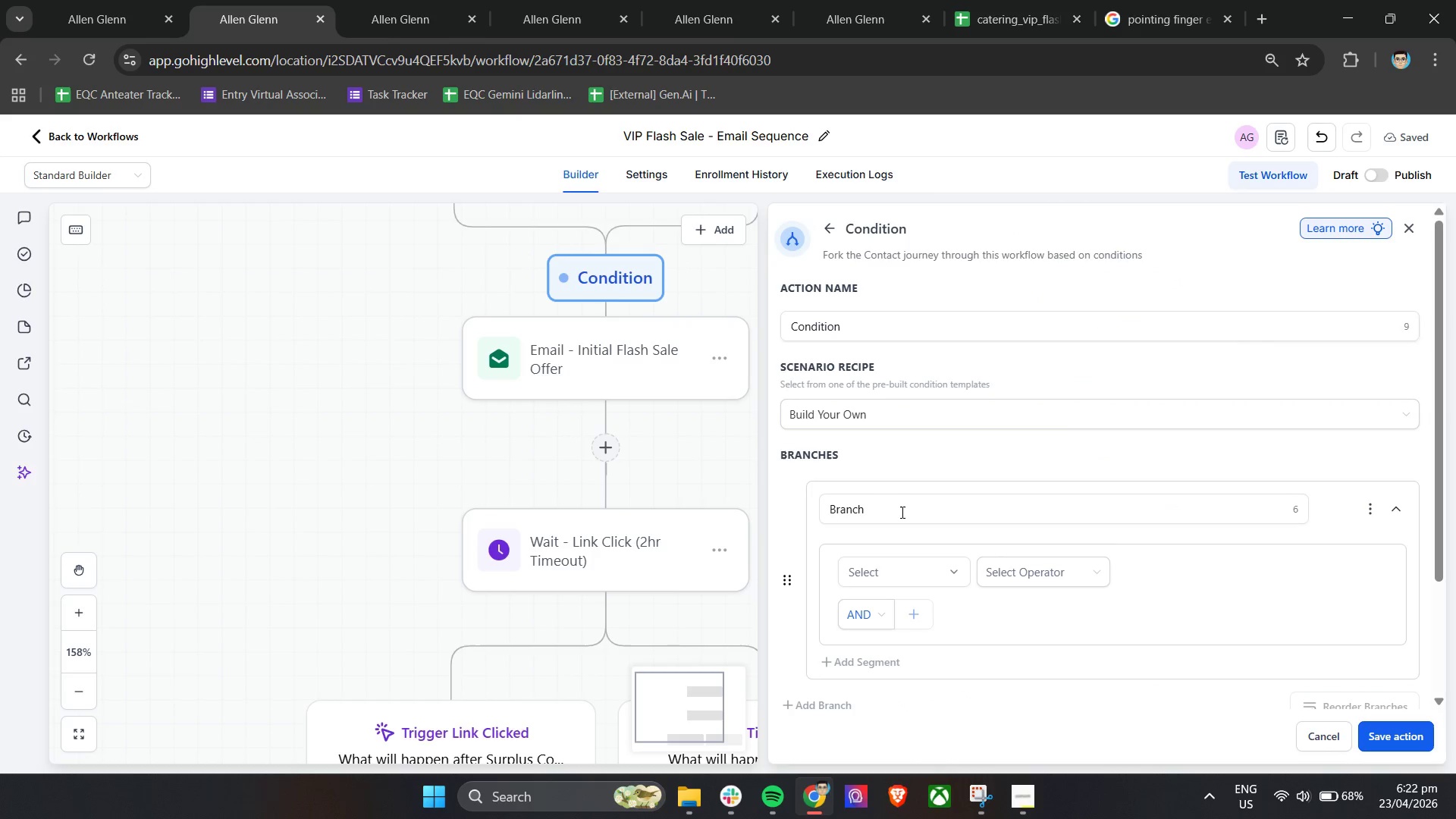 
left_click([945, 460])
 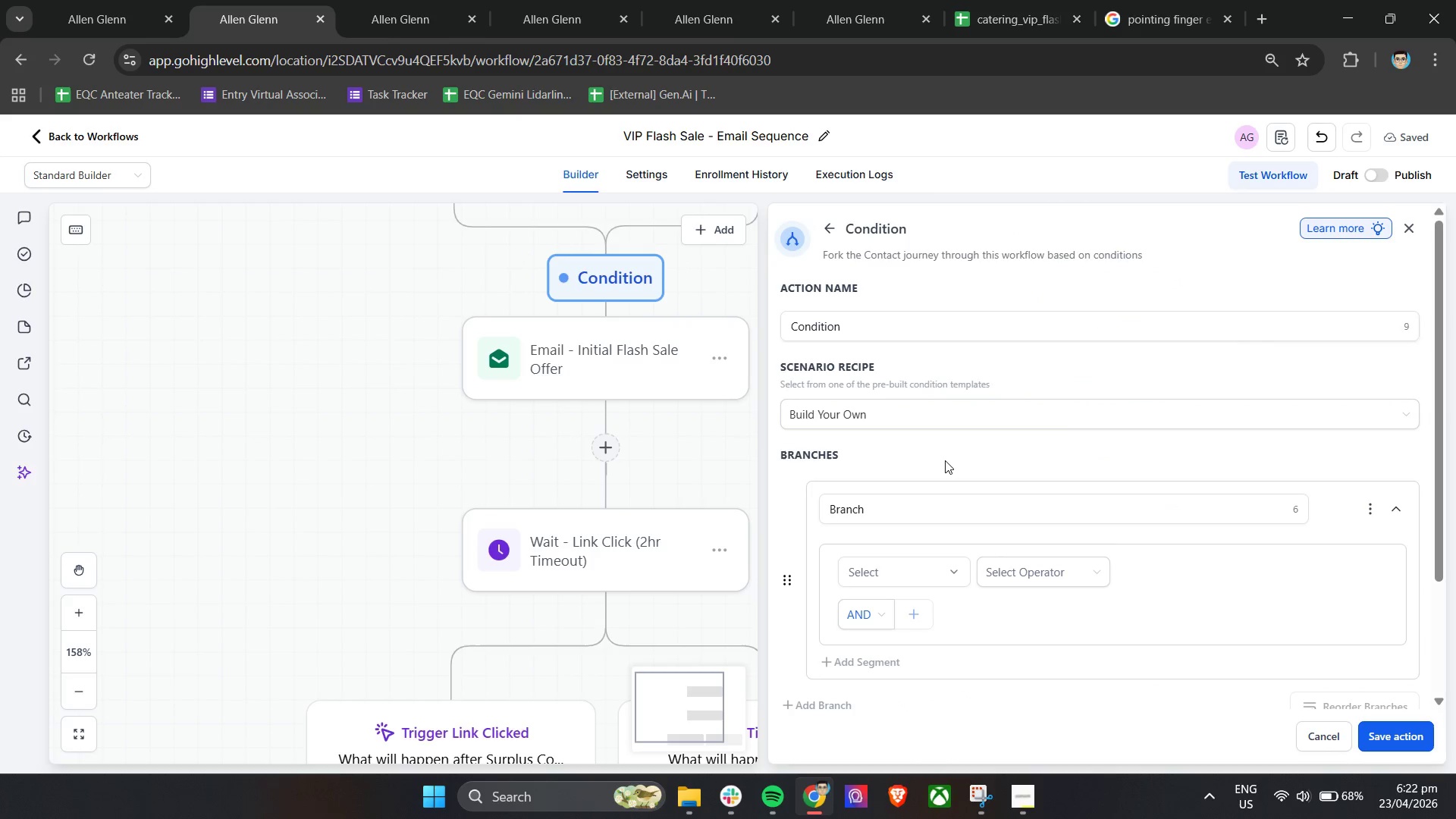 
scroll: coordinate [945, 463], scroll_direction: down, amount: 1.0
 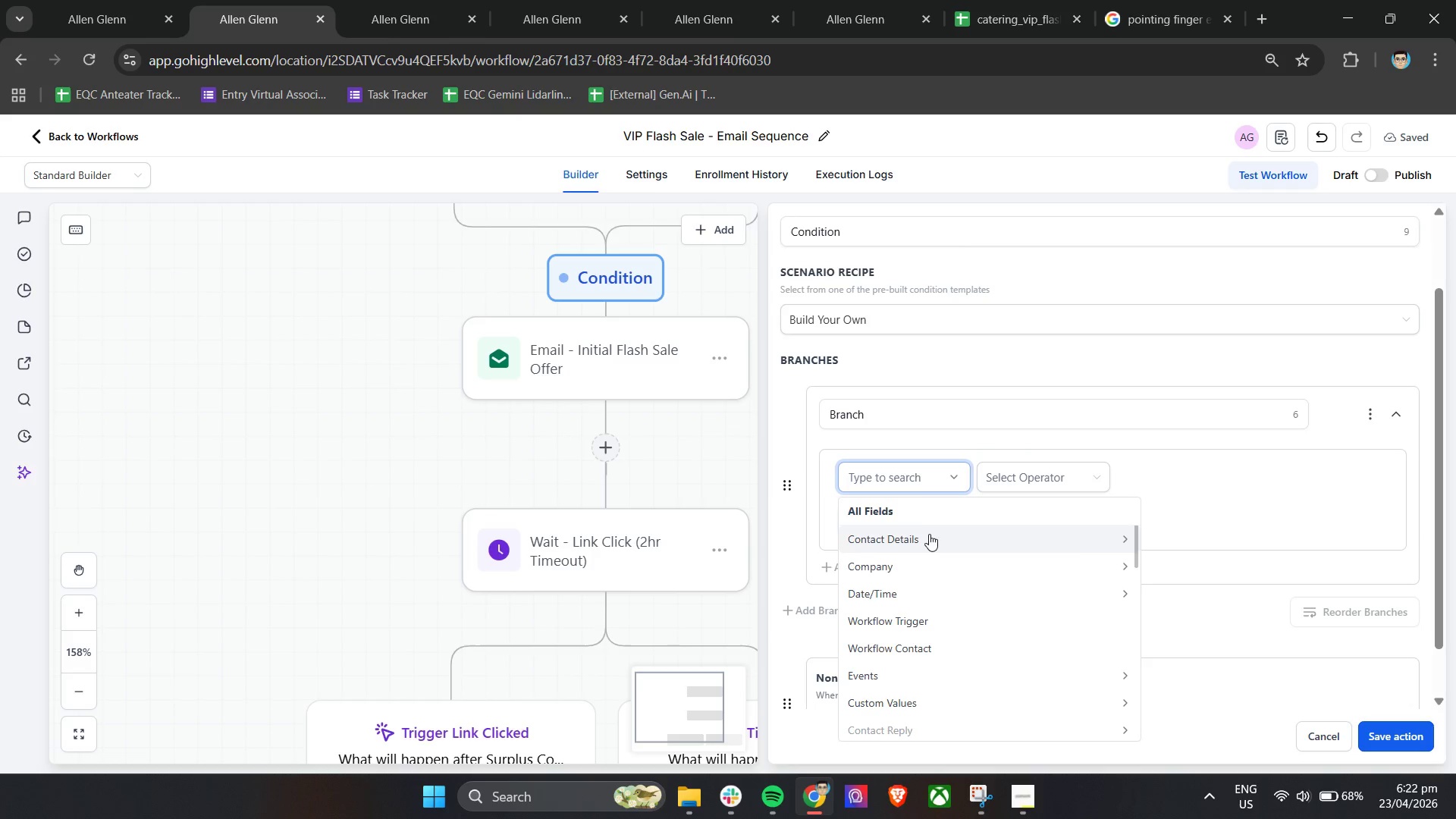 
wait(6.3)
 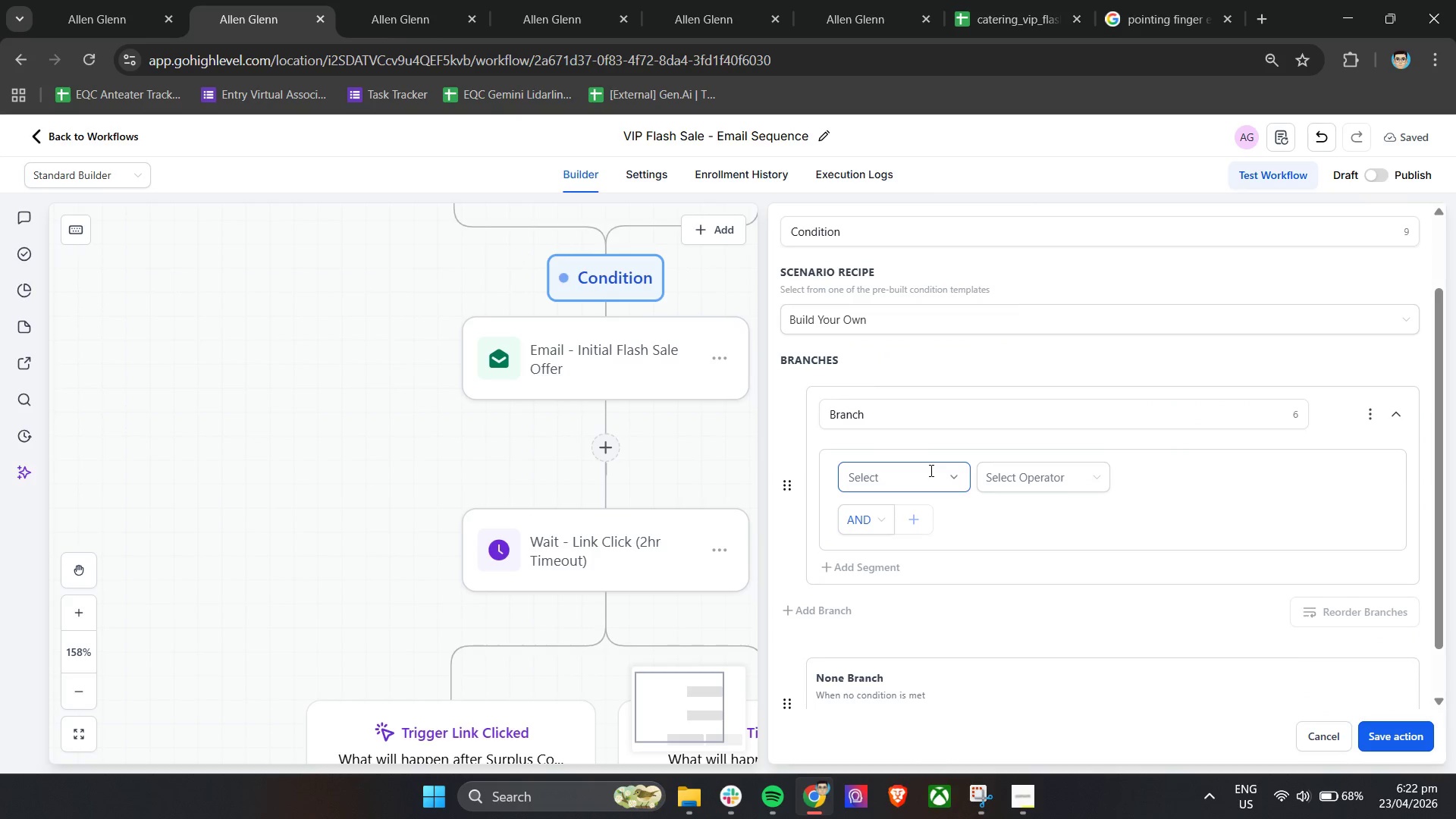 
left_click([940, 540])
 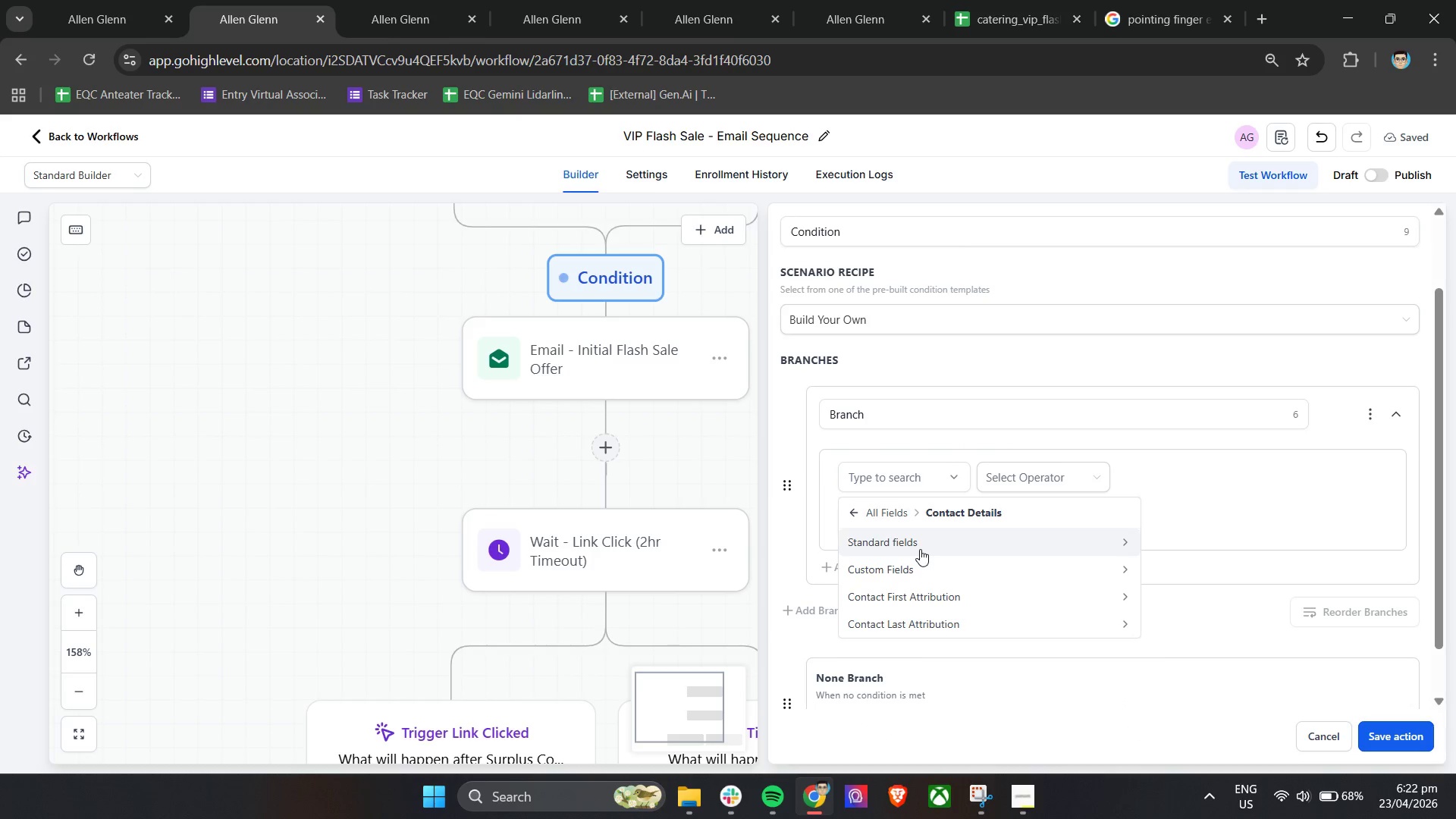 
left_click([920, 549])
 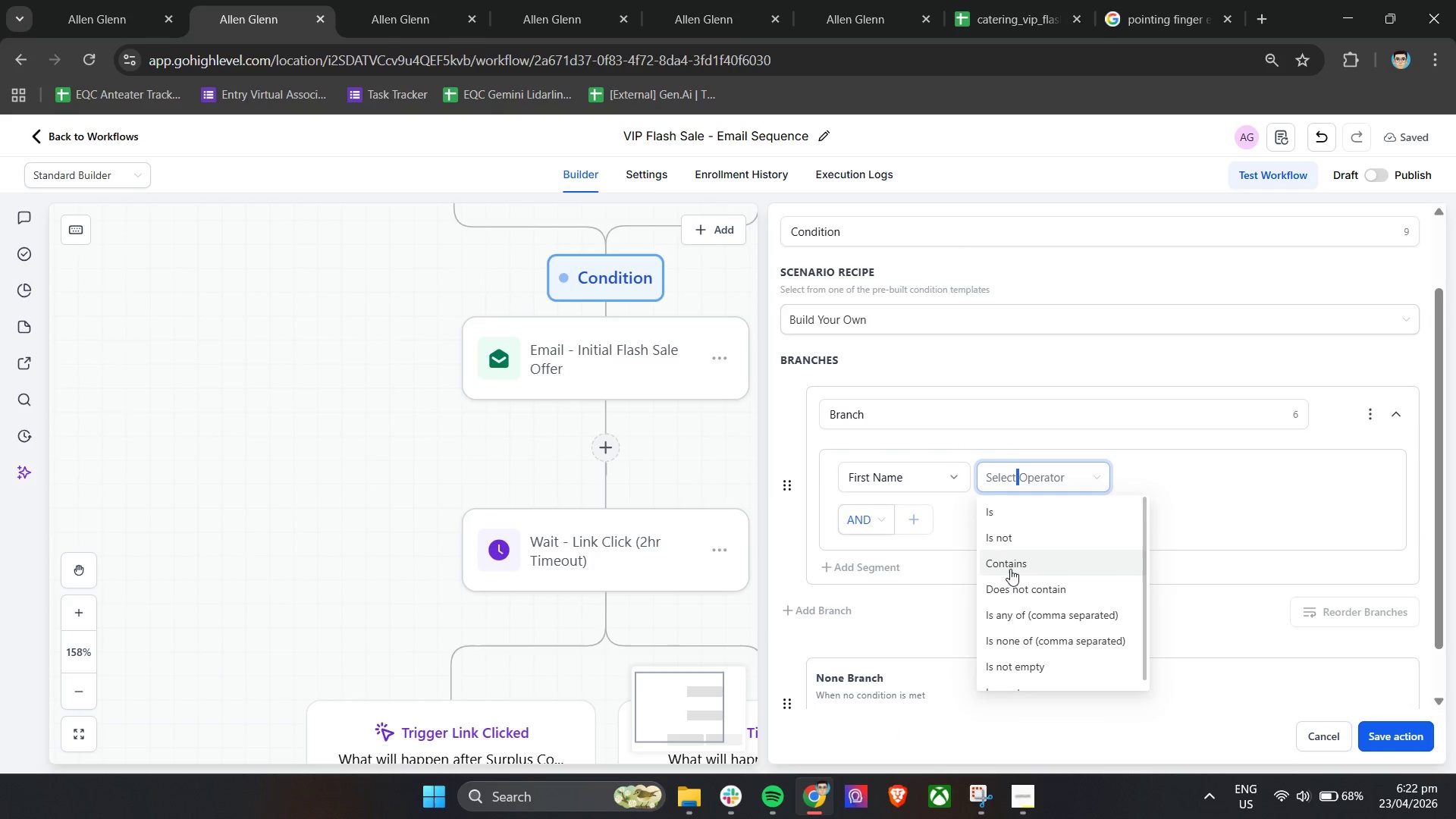 
wait(10.61)
 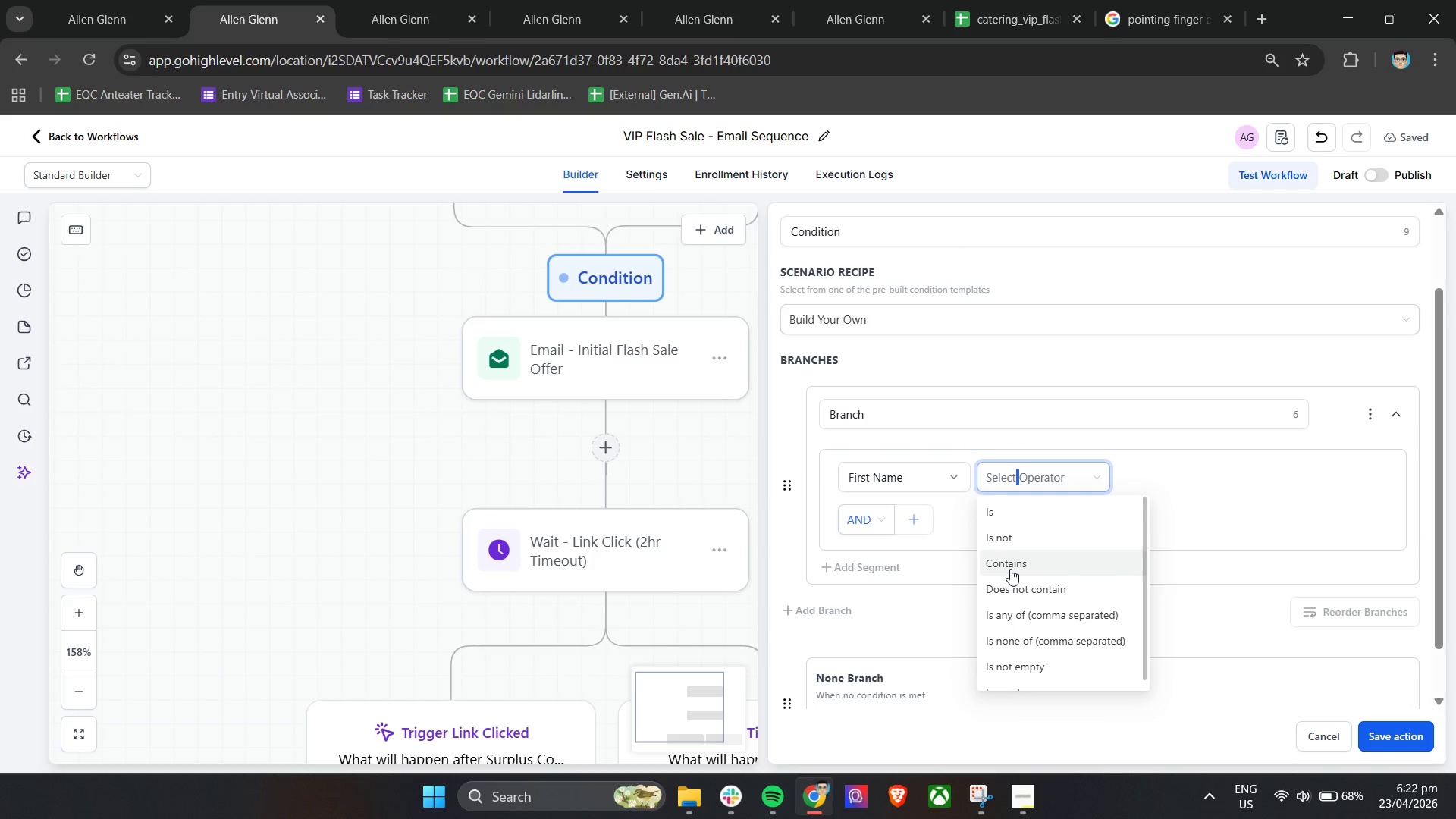 
left_click([896, 648])
 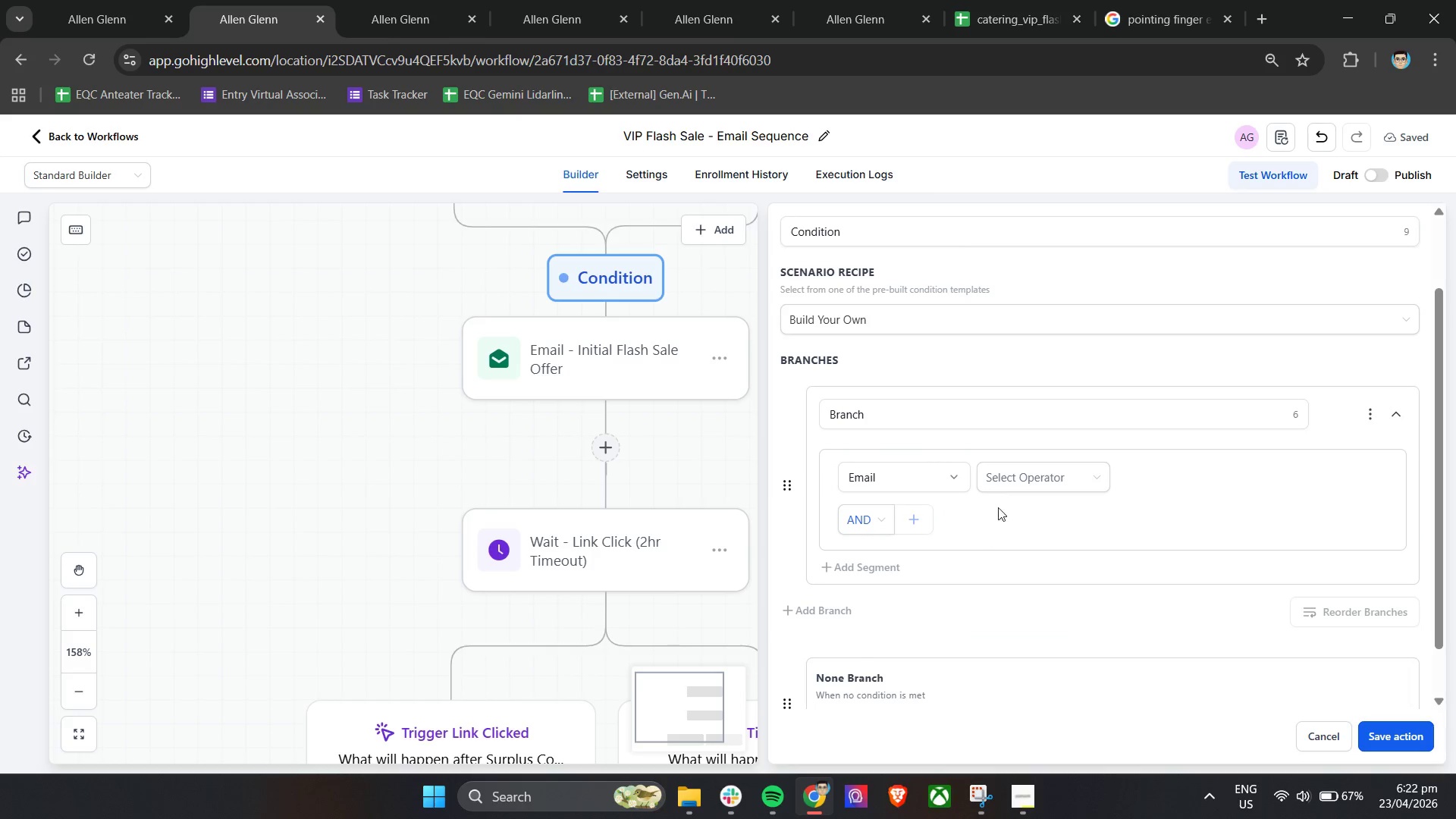 
left_click([1008, 483])
 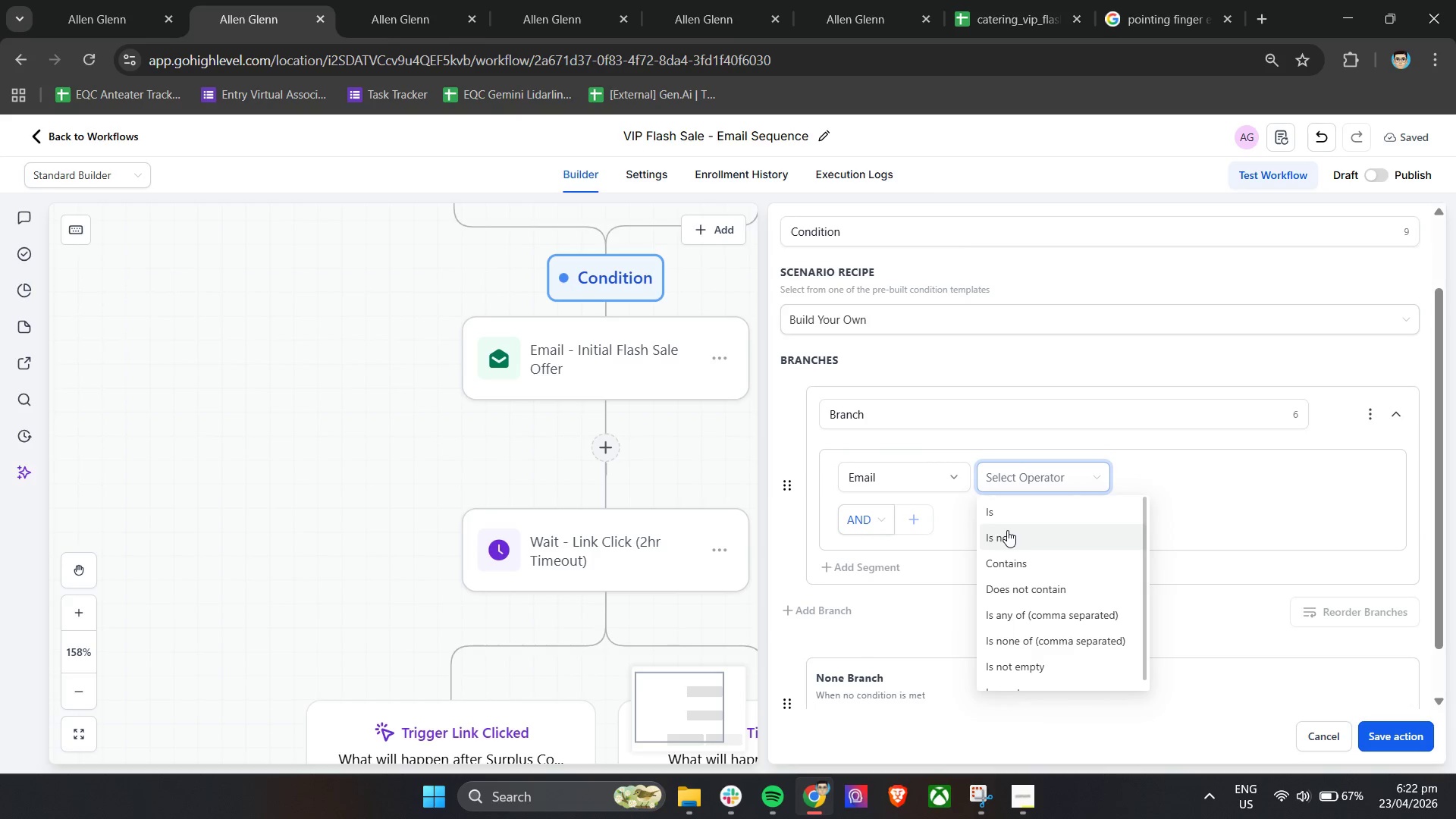 
scroll: coordinate [1024, 567], scroll_direction: down, amount: 2.0
 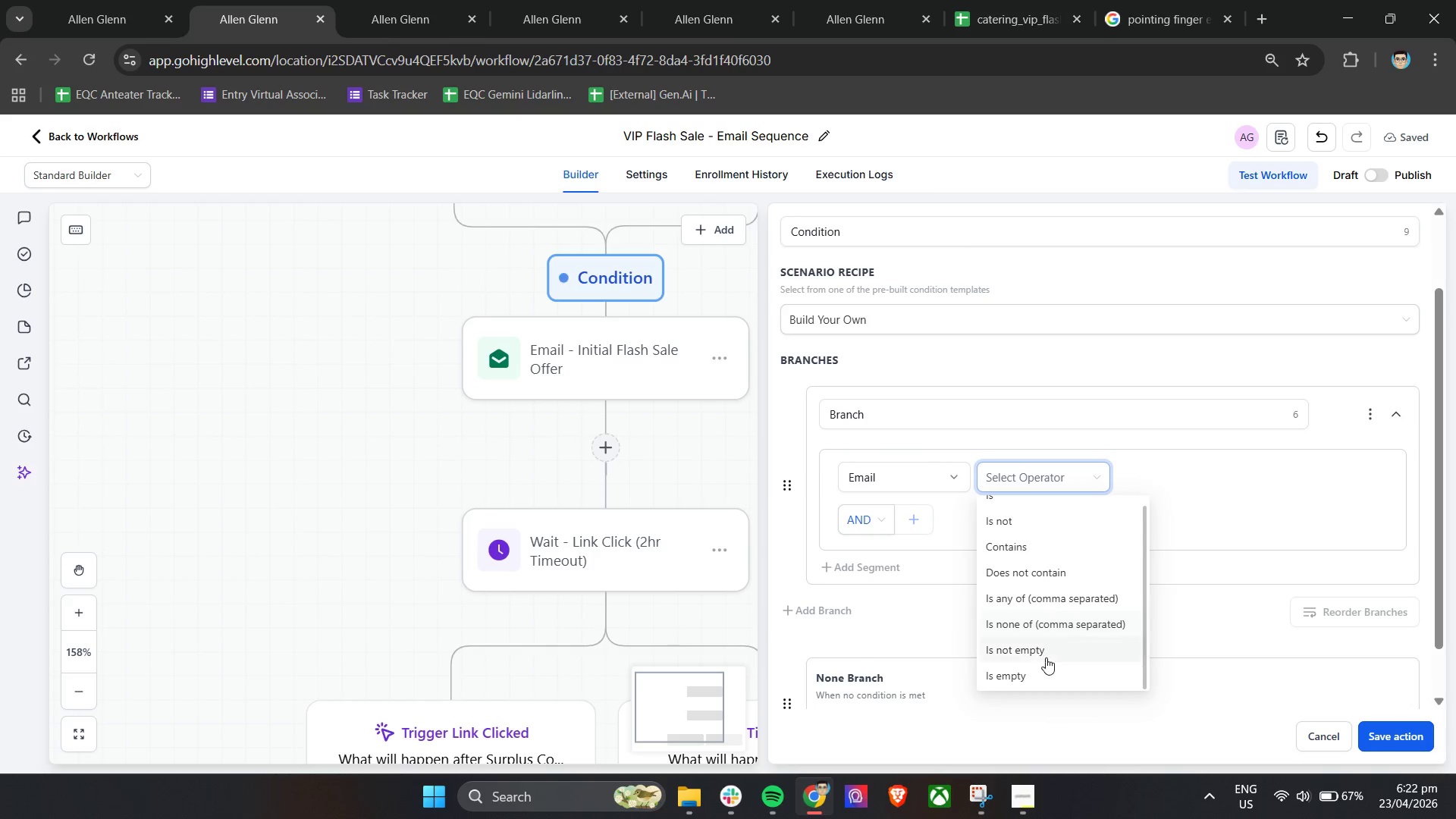 
left_click([1047, 654])
 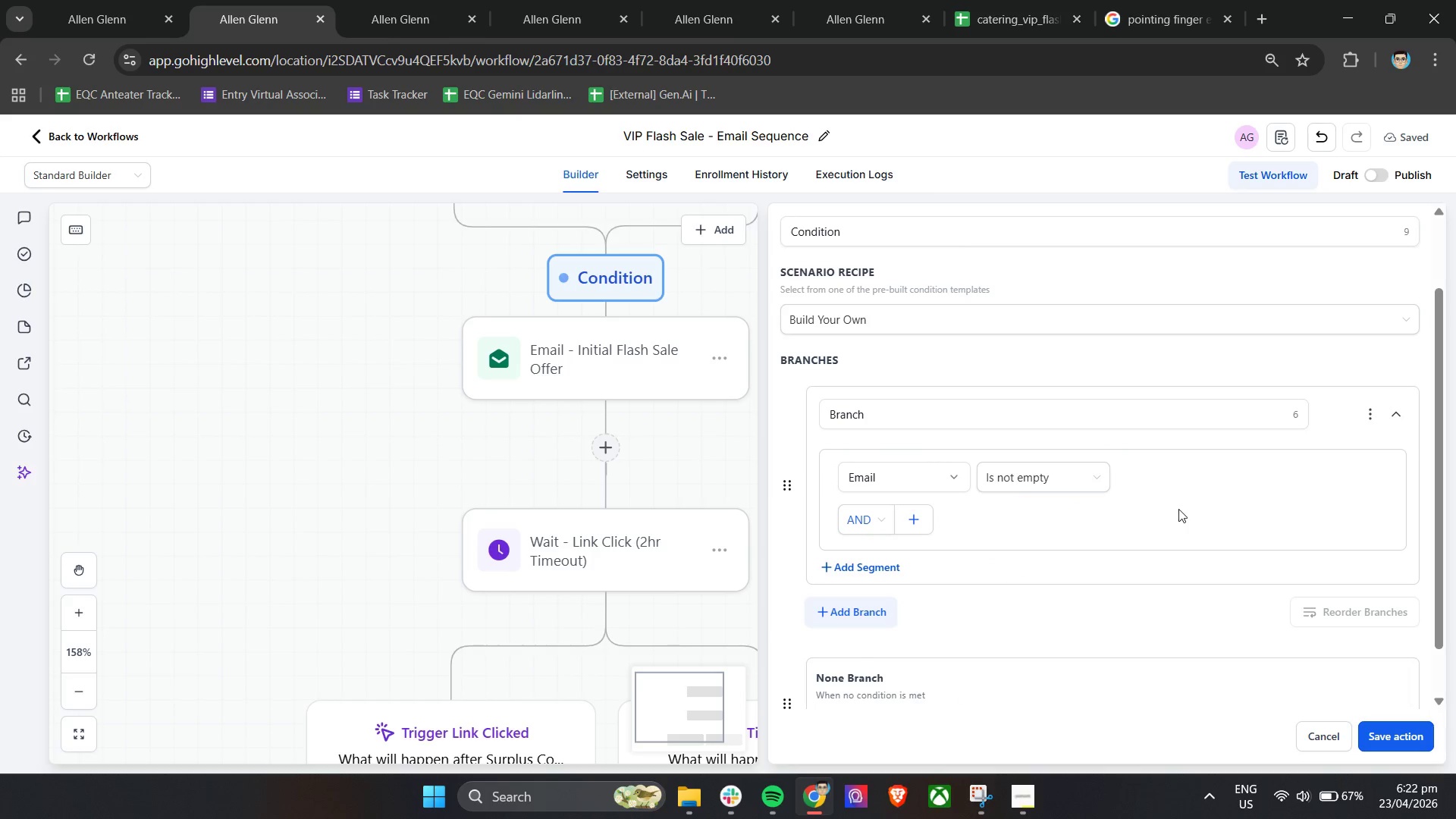 
left_click([1184, 500])
 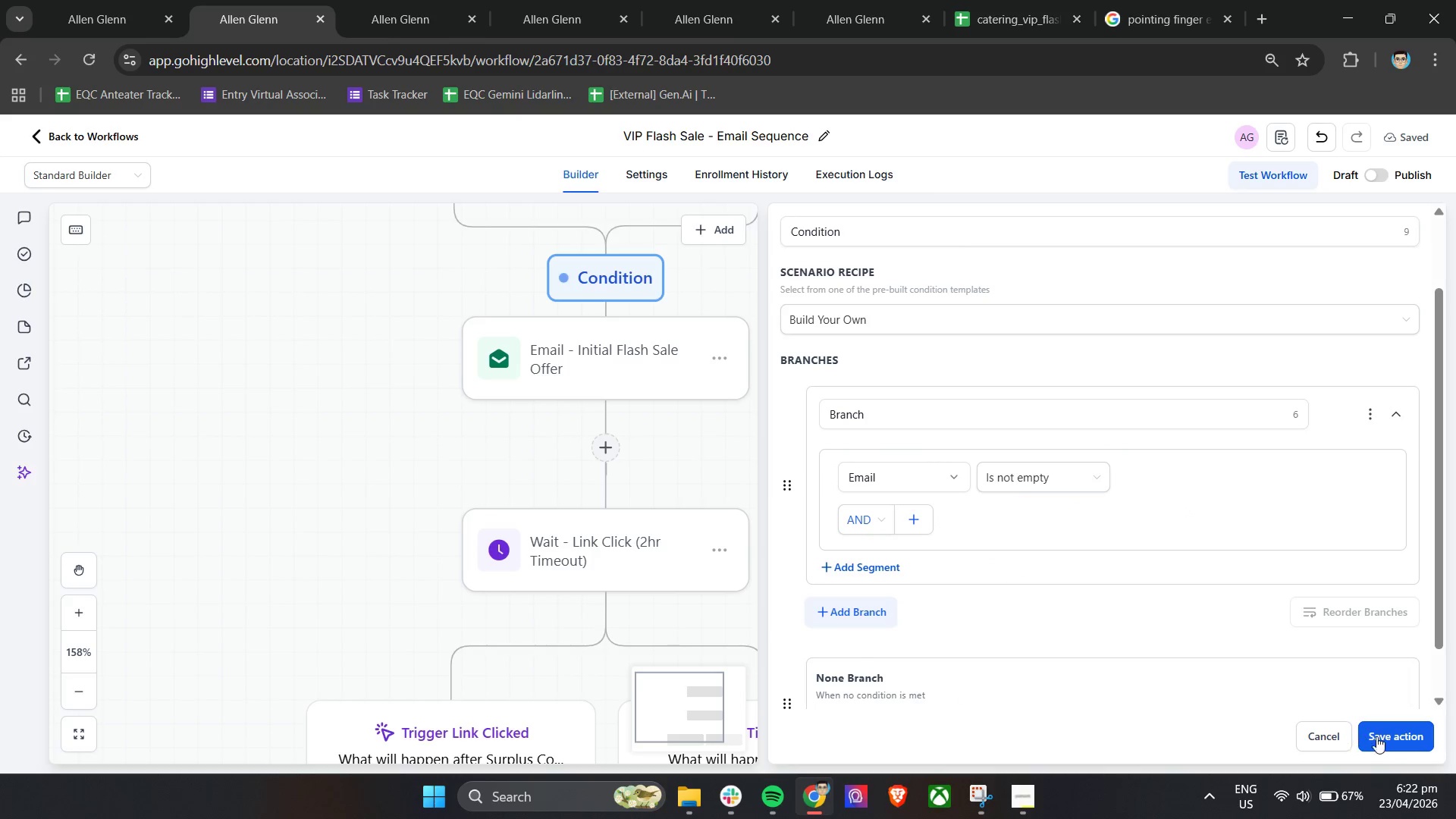 
left_click([1387, 740])
 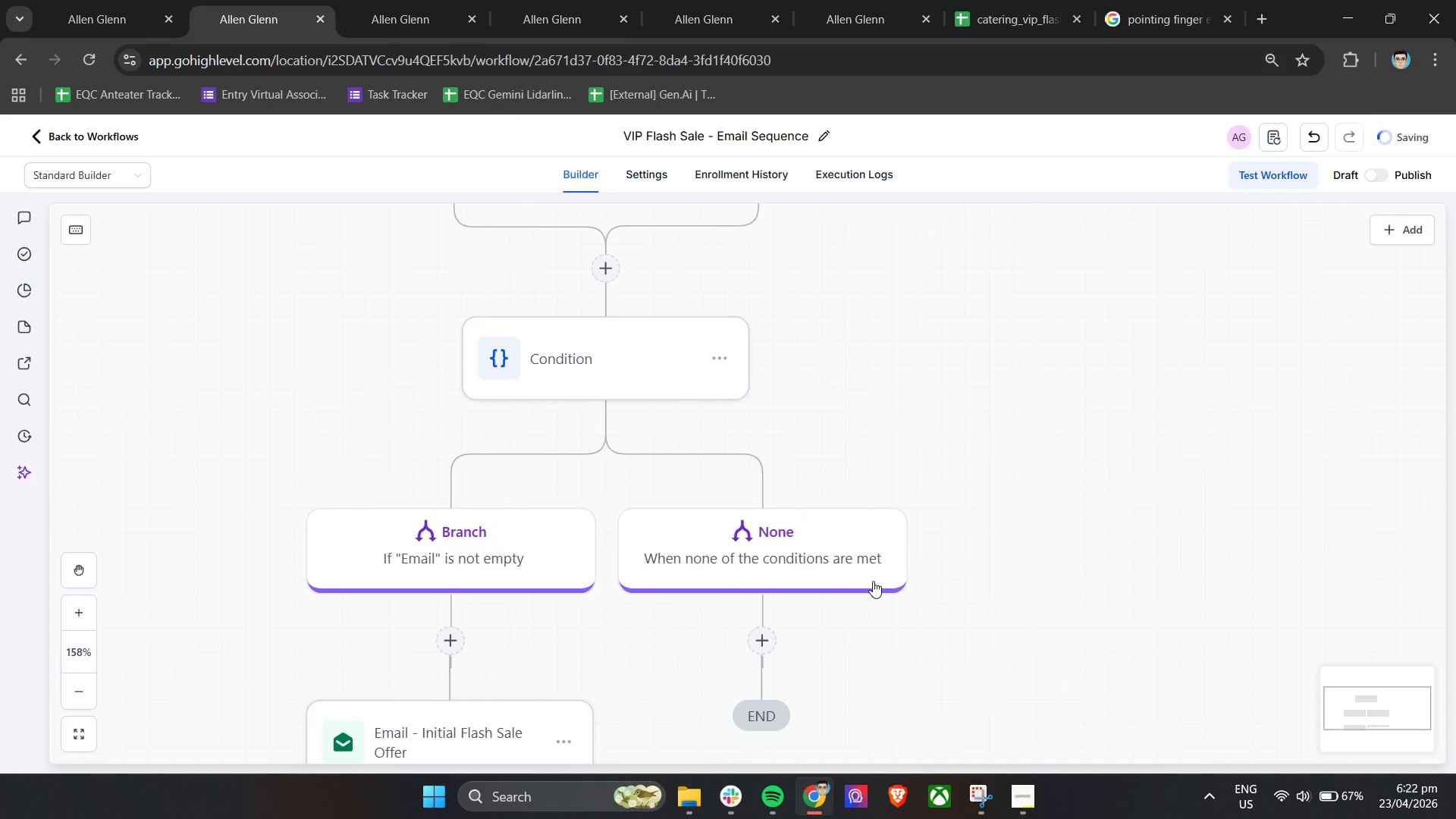 
hold_key(key=ControlLeft, duration=0.77)
scroll: coordinate [873, 581], scroll_direction: down, amount: 4.0
 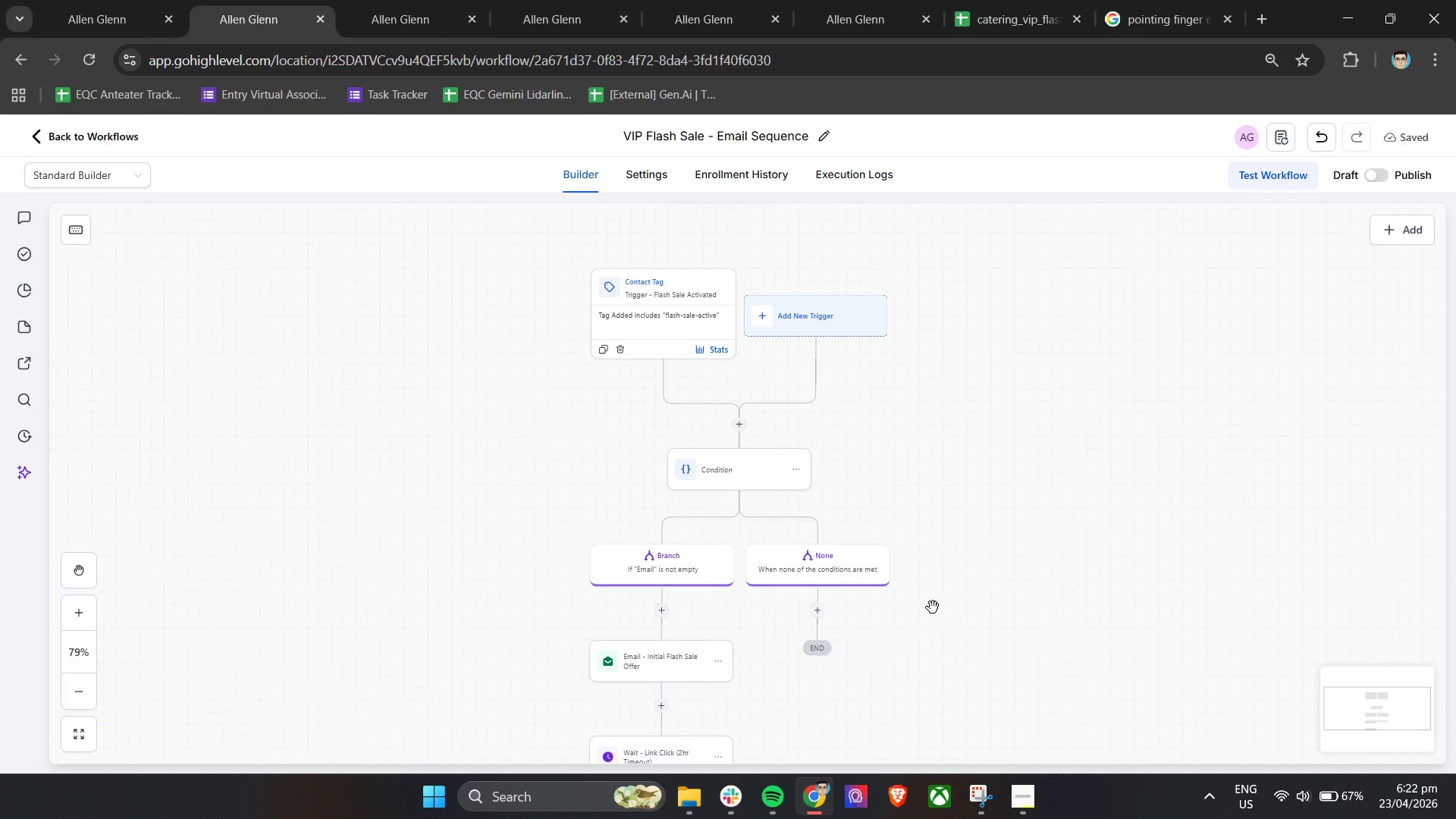 
wait(5.01)
 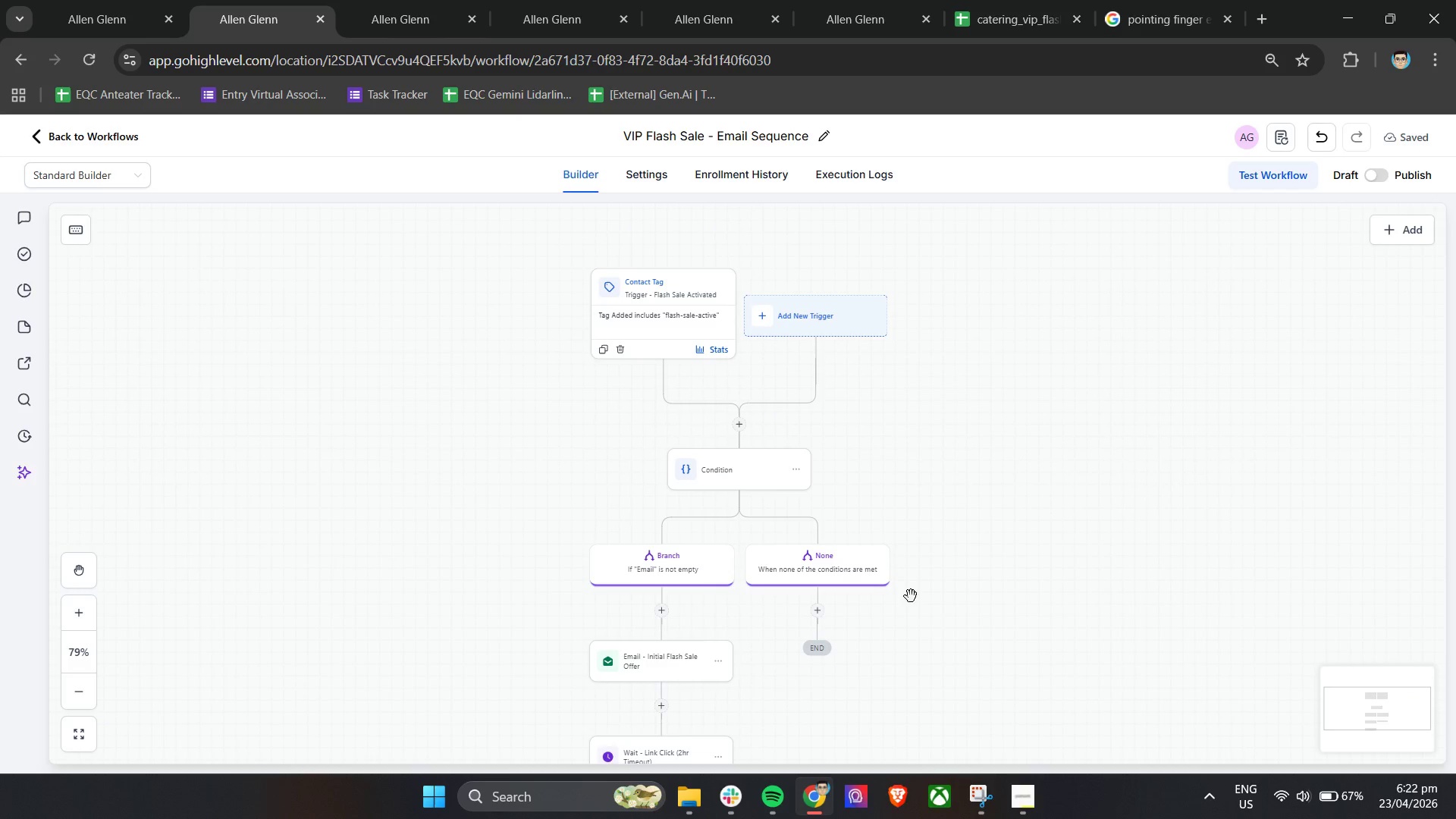 
left_click([689, 554])
 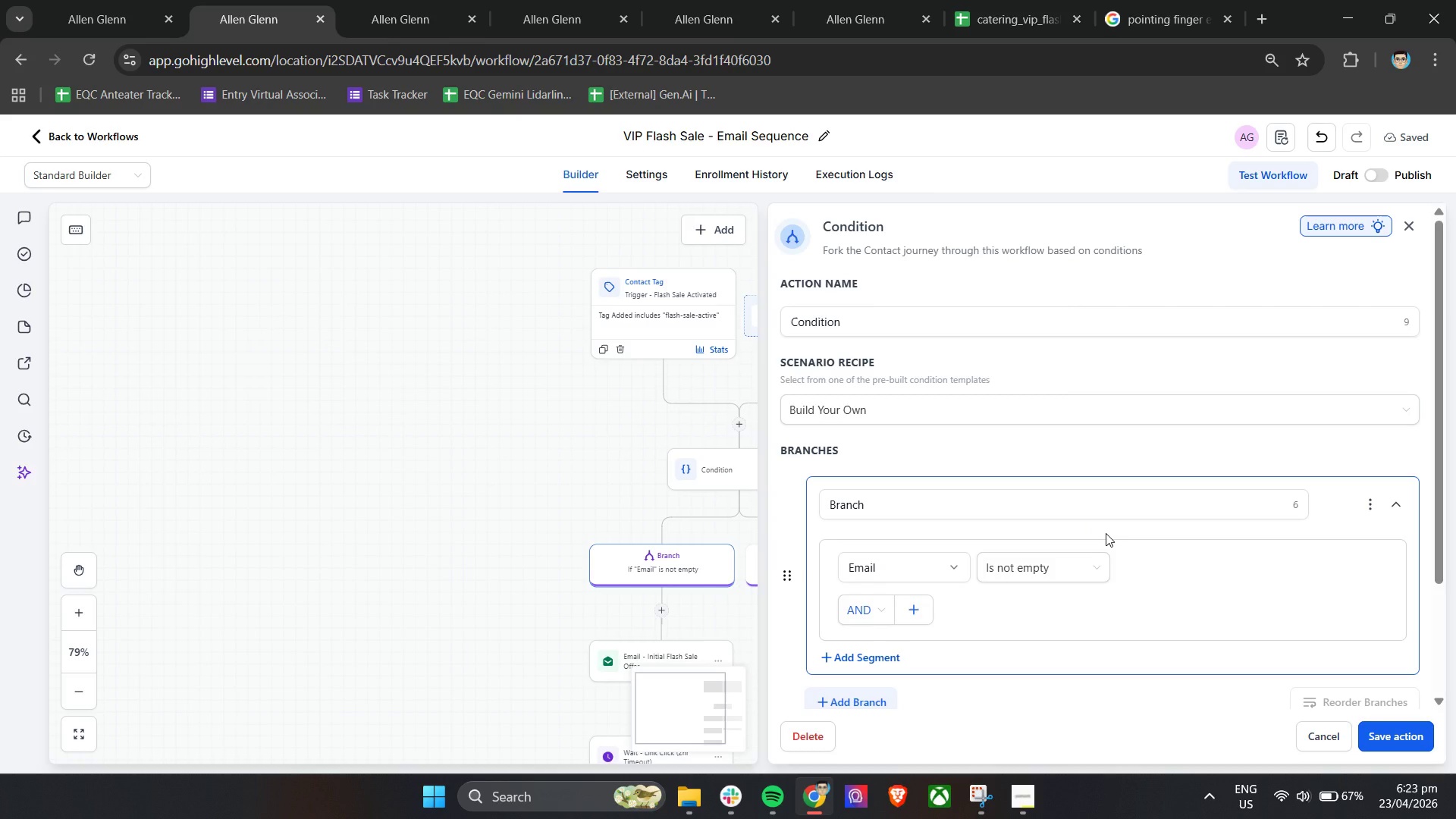 
wait(25.3)
 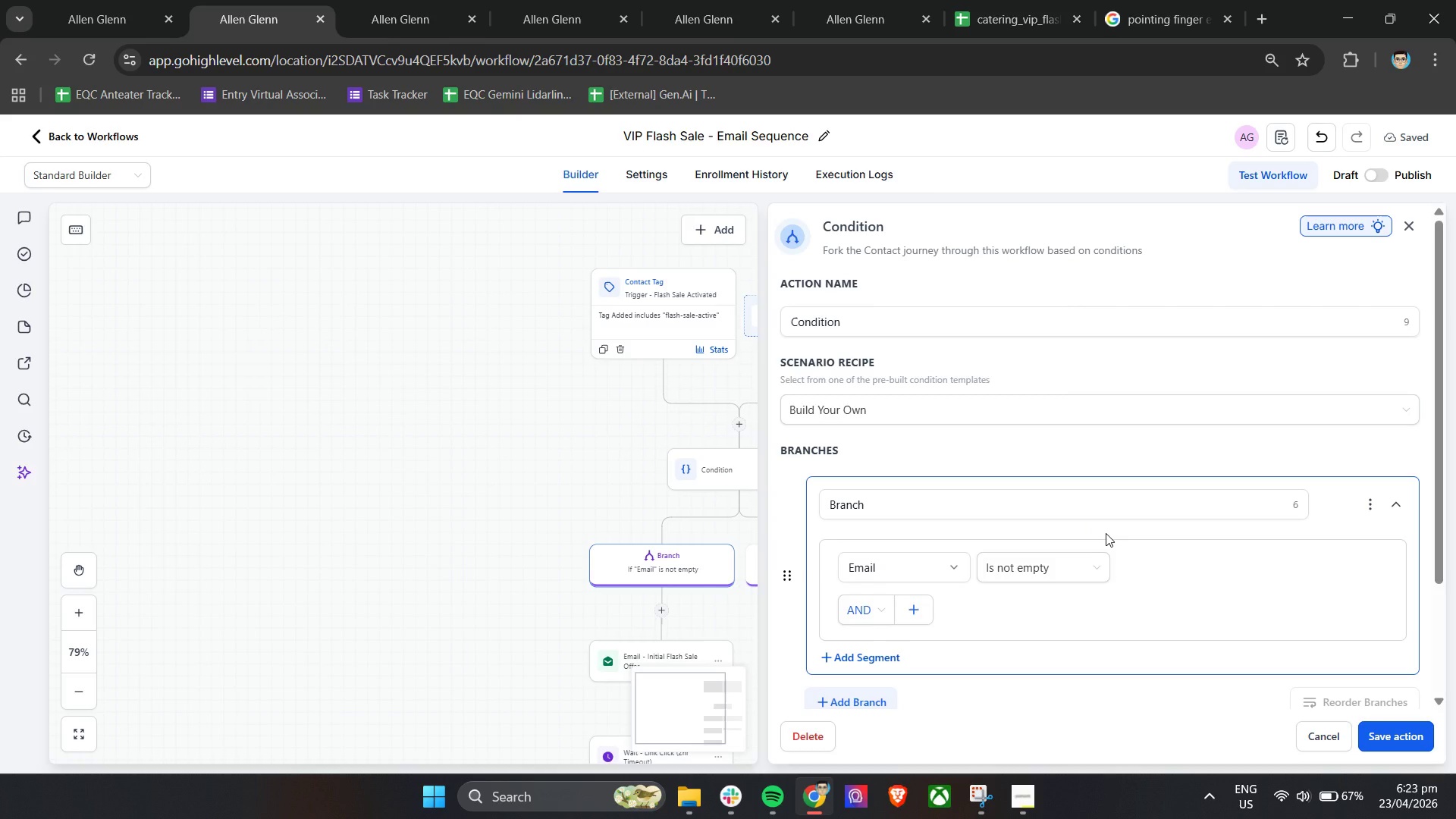 
double_click([904, 509])
 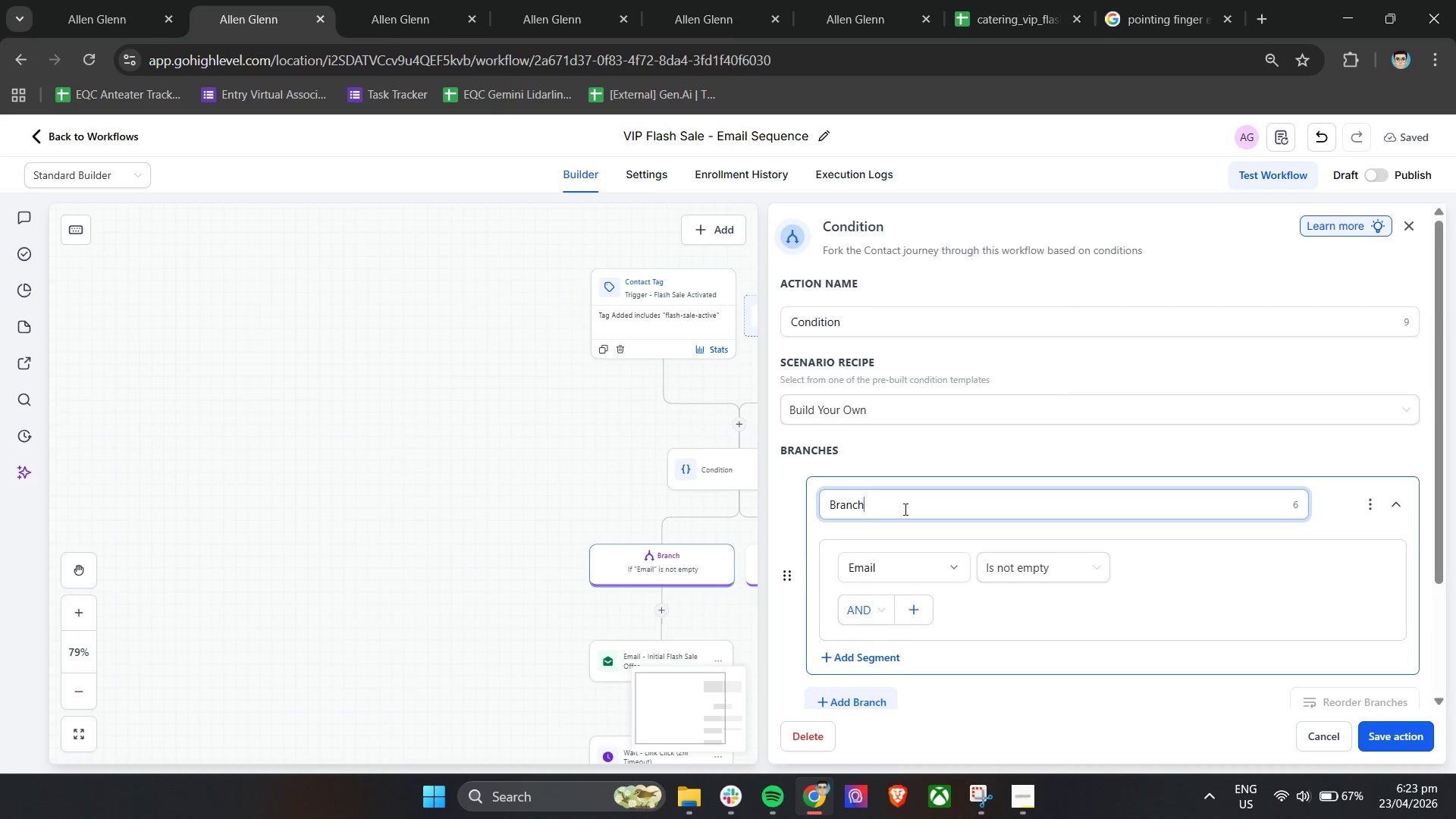 
triple_click([904, 509])
 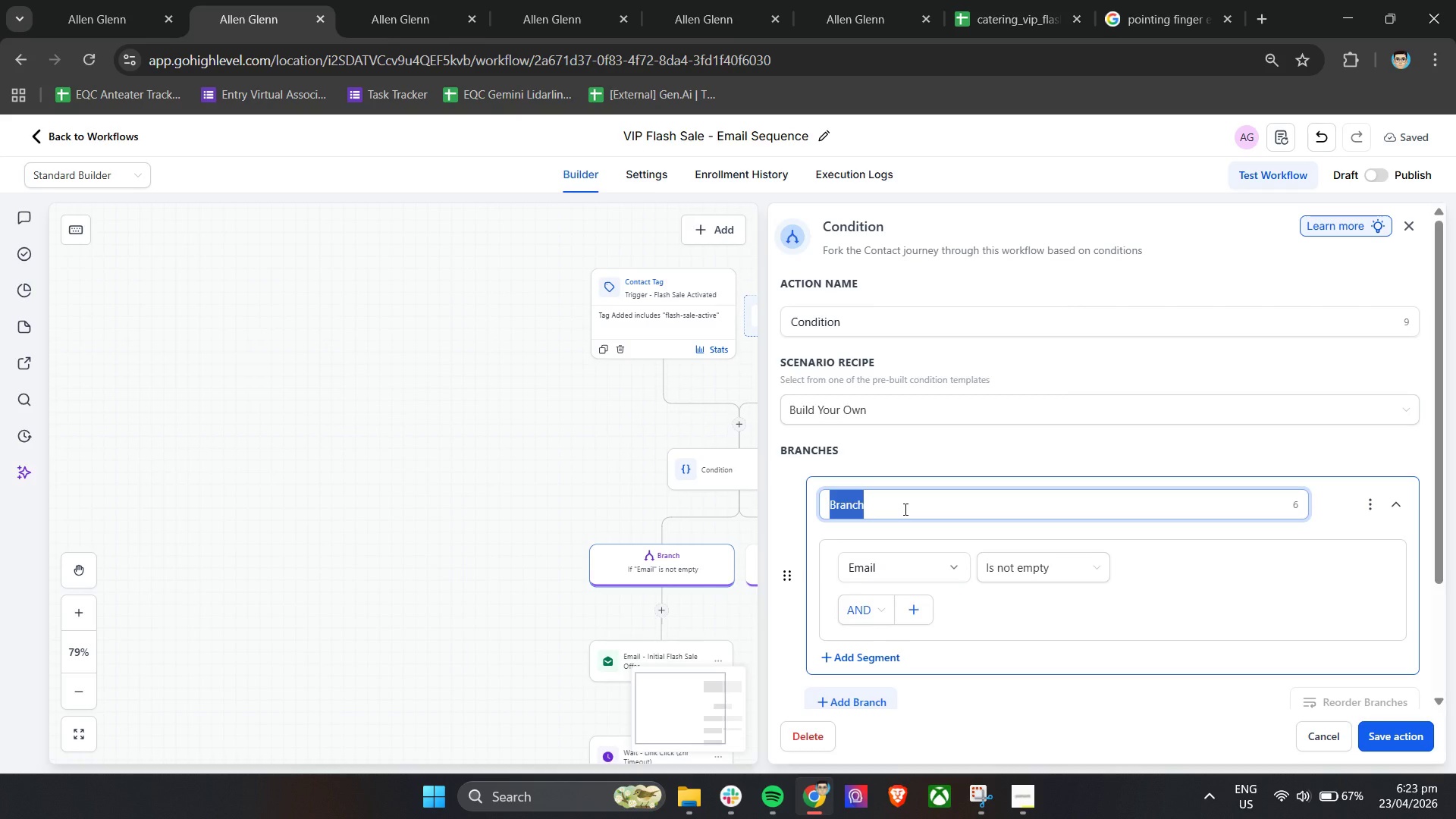 
type(Procced to Campaign)
 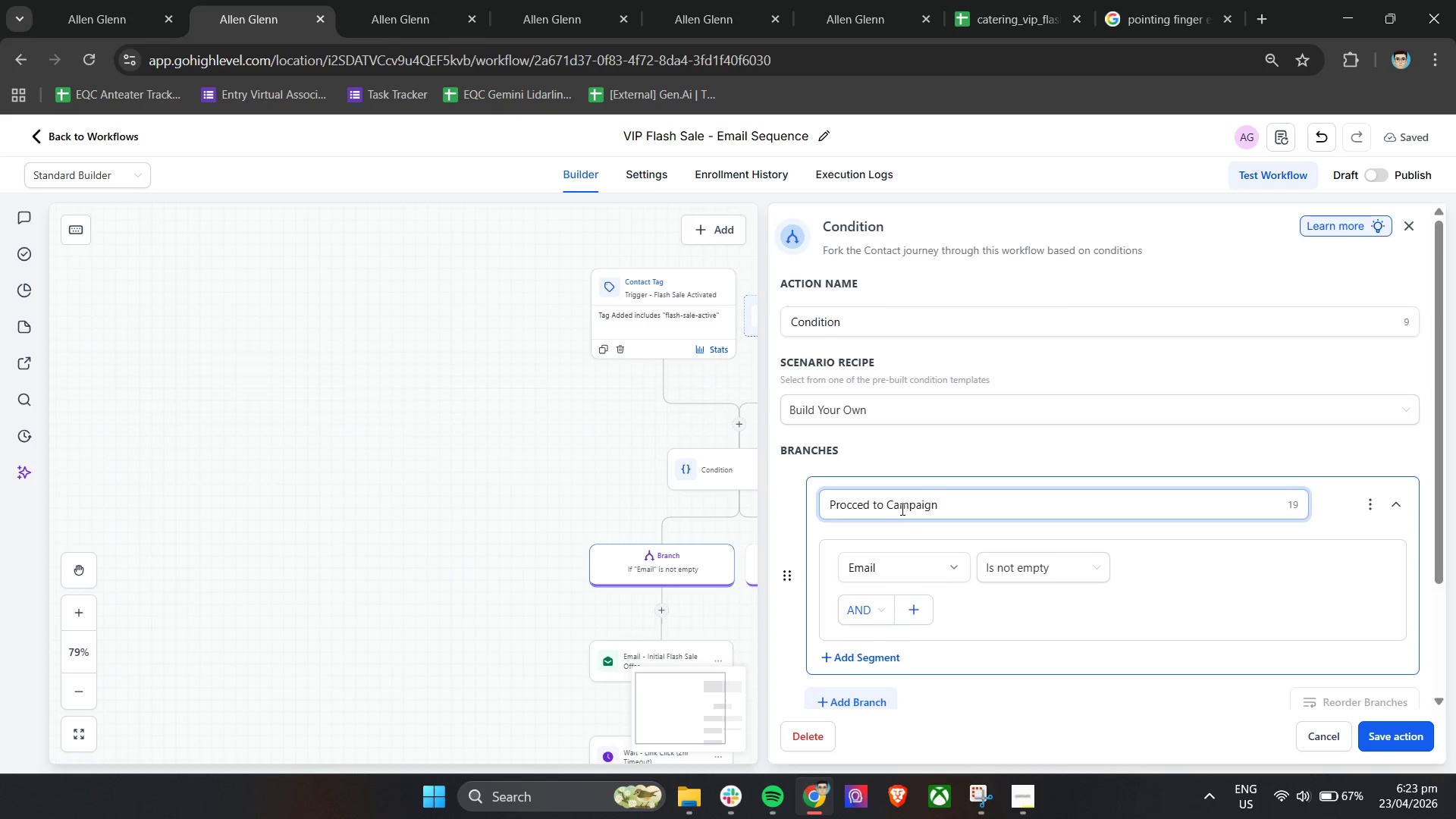 
scroll: coordinate [890, 516], scroll_direction: down, amount: 5.0
 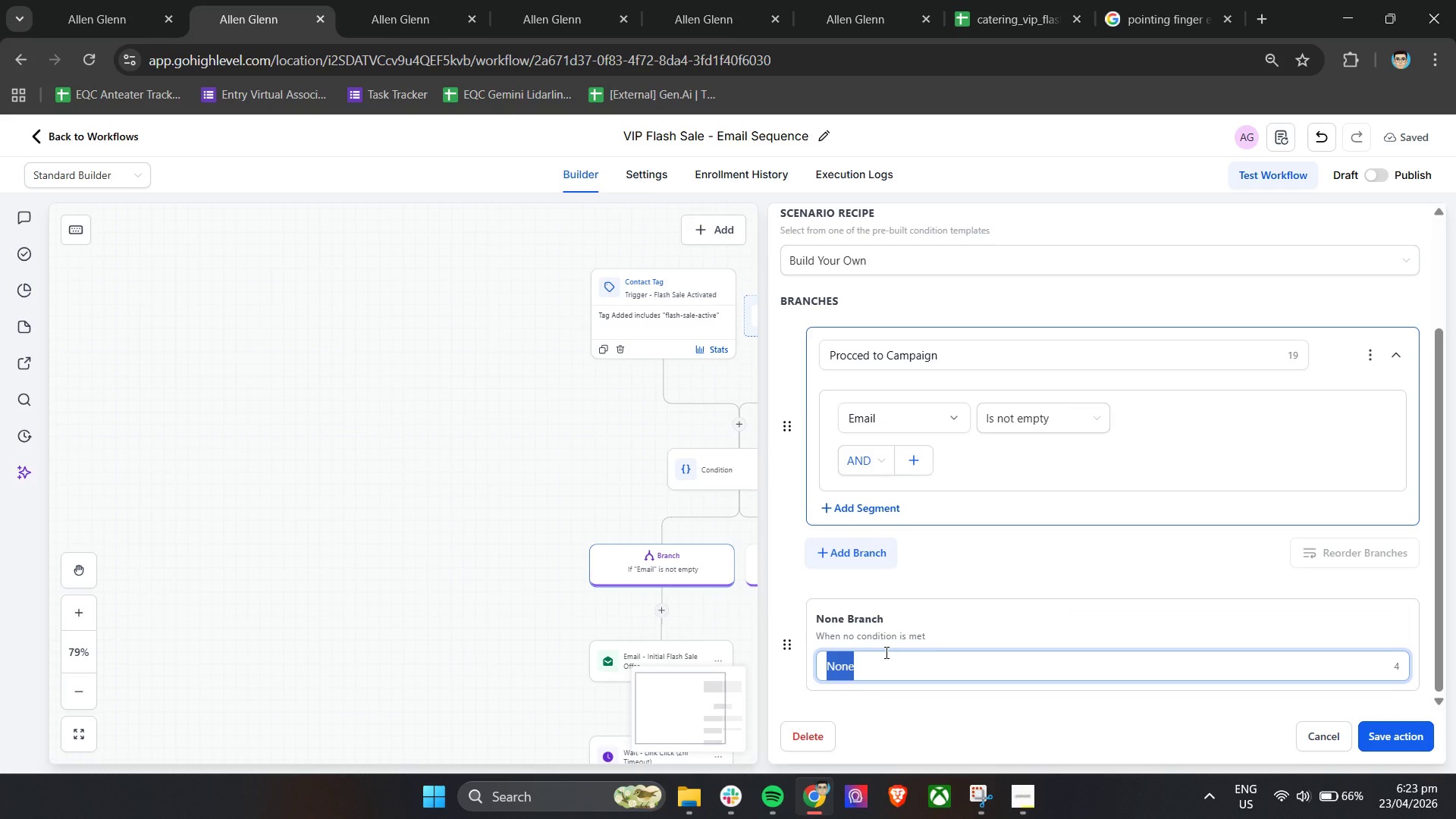 
type(Exit Workflow)
 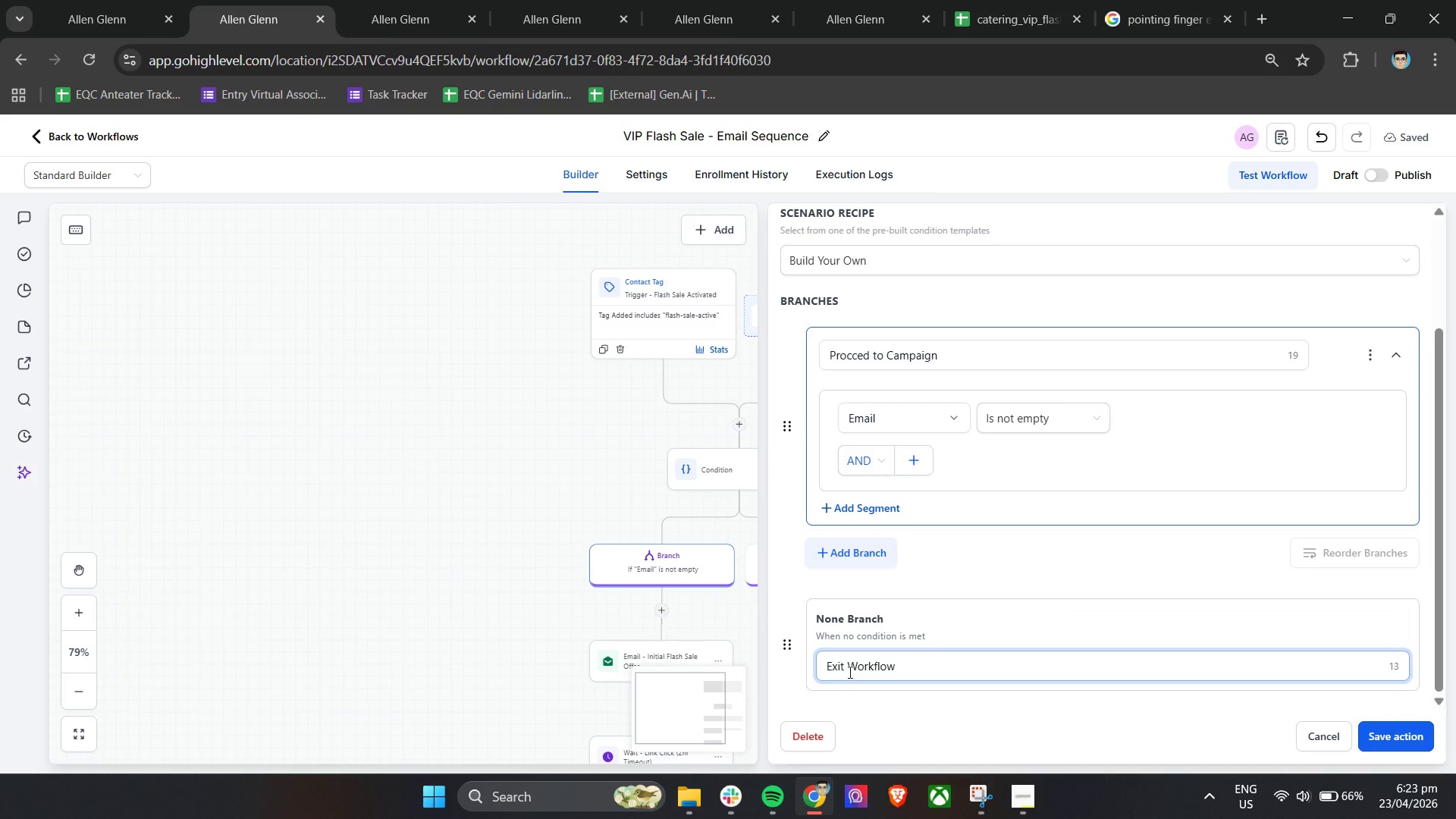 
left_click([1406, 735])
 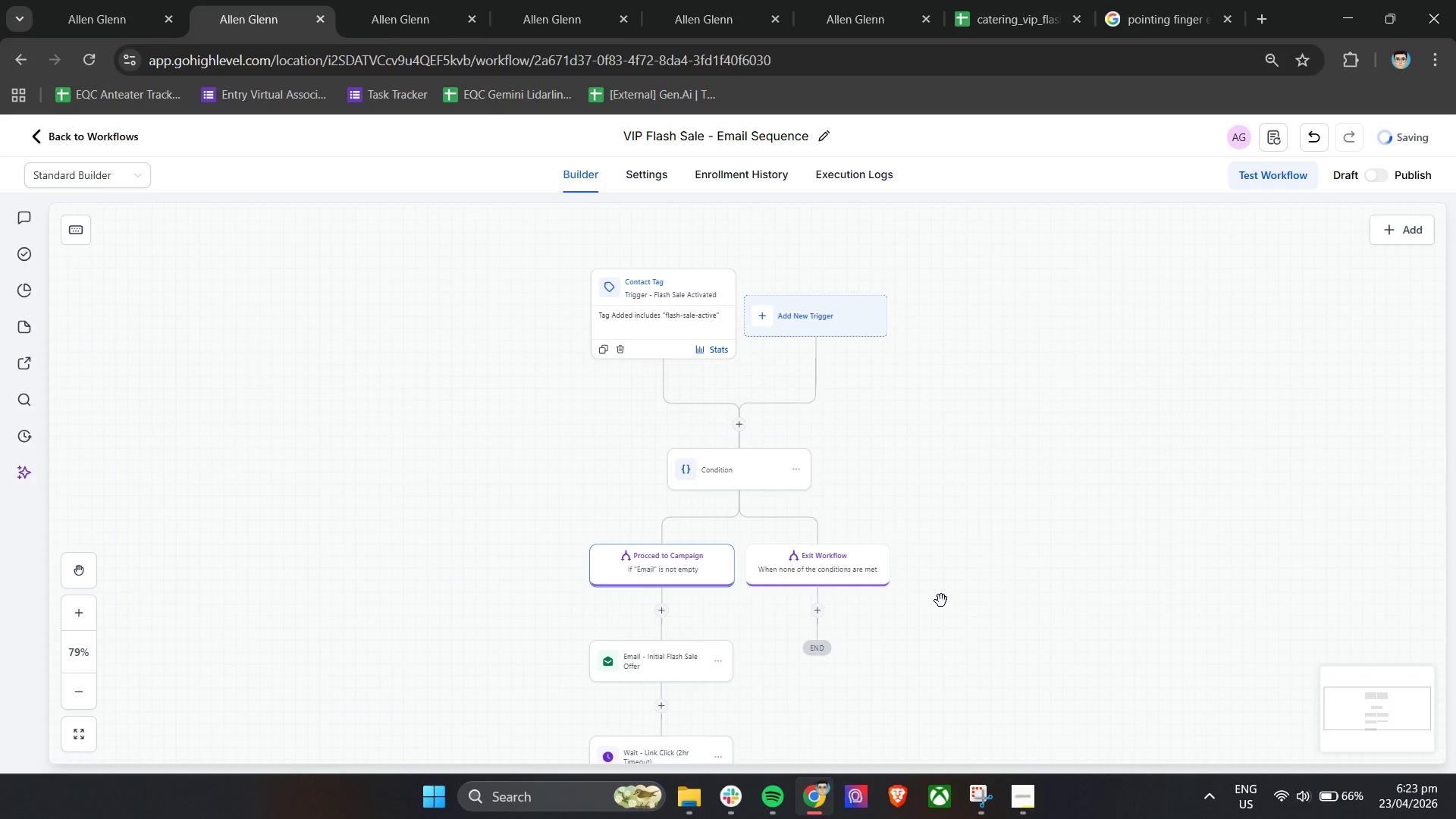 
hold_key(key=ControlLeft, duration=0.53)
scroll: coordinate [940, 600], scroll_direction: down, amount: 1.0
 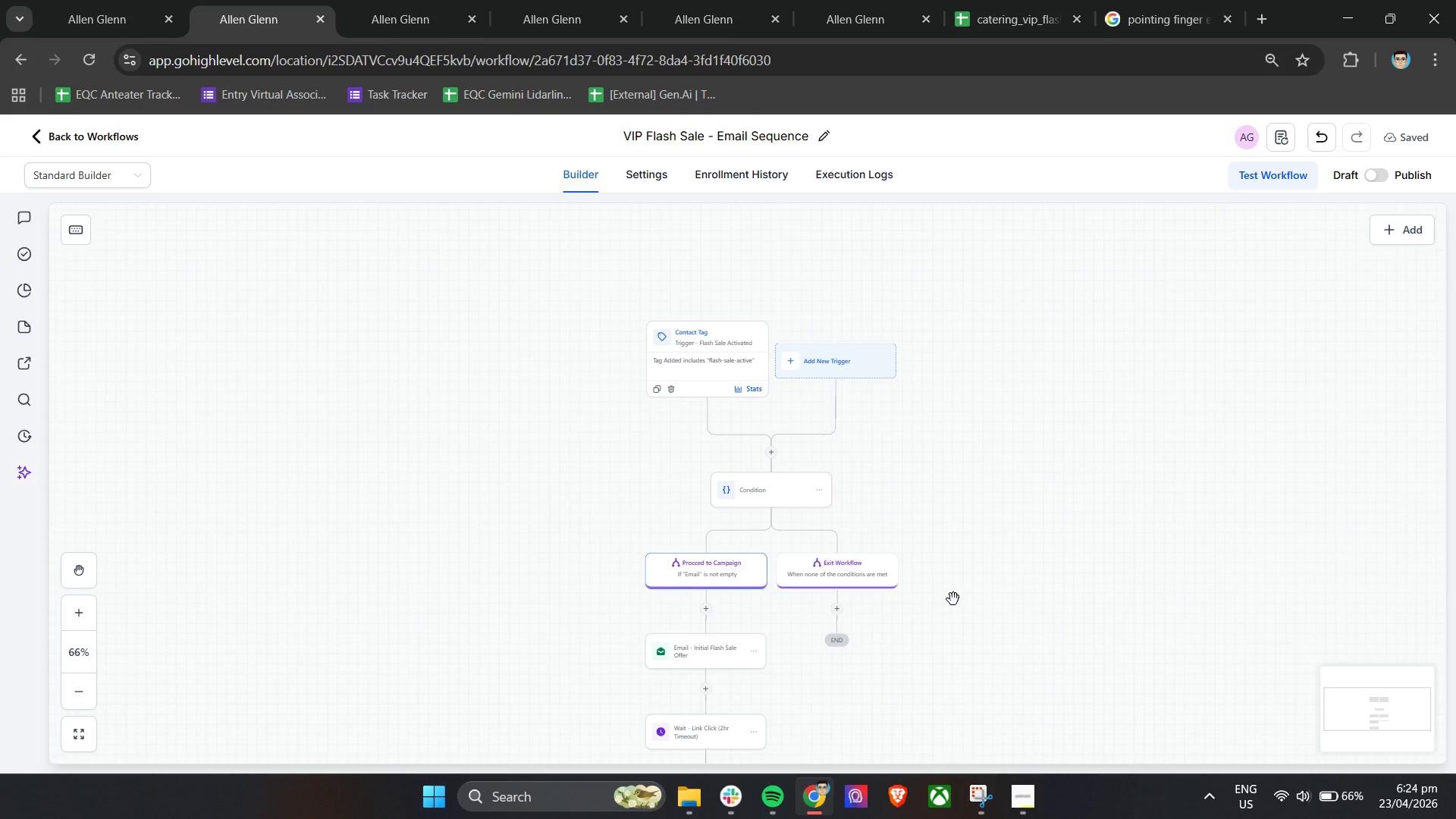 
wait(41.59)
 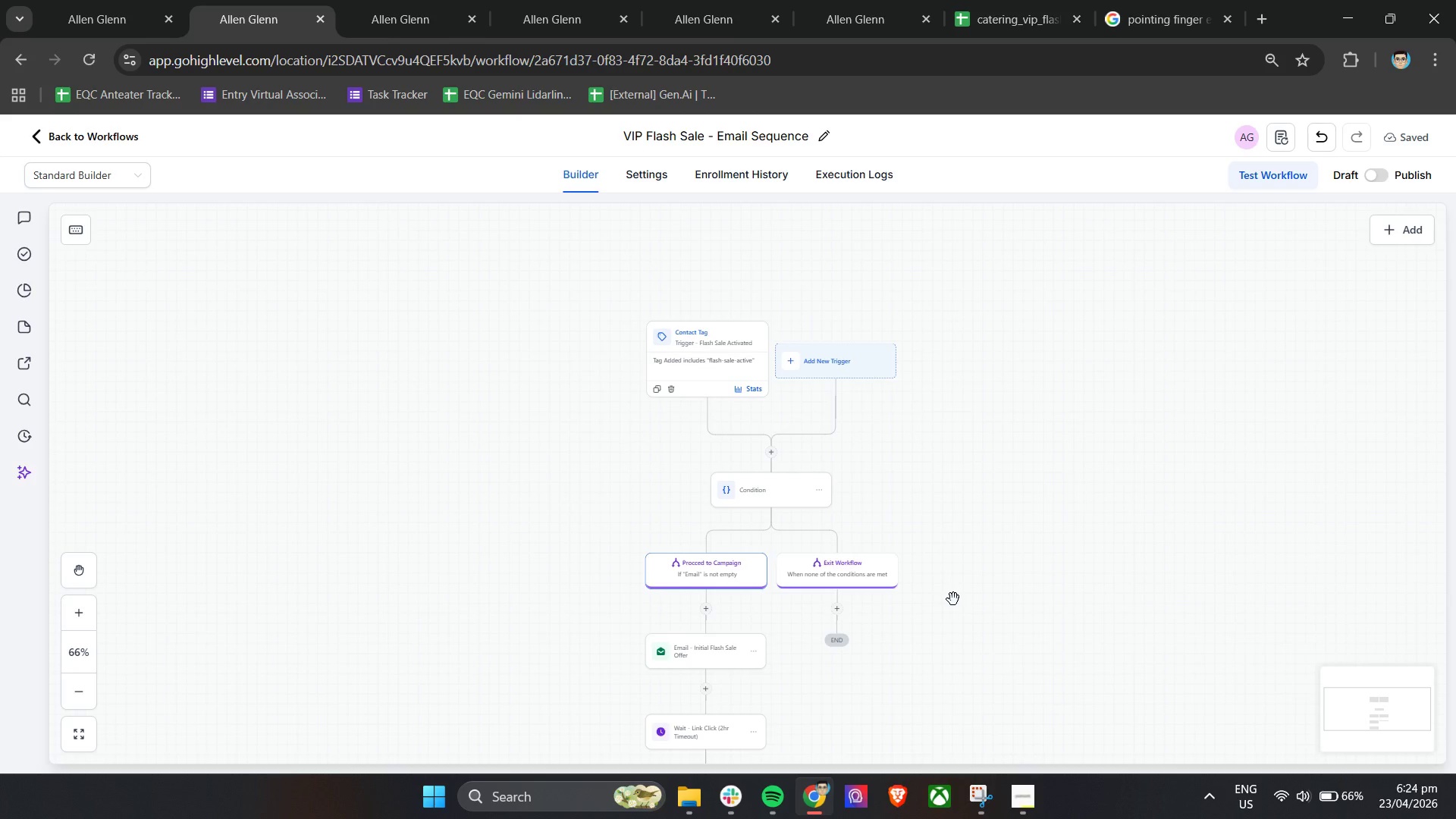 
left_click([1252, 179])
 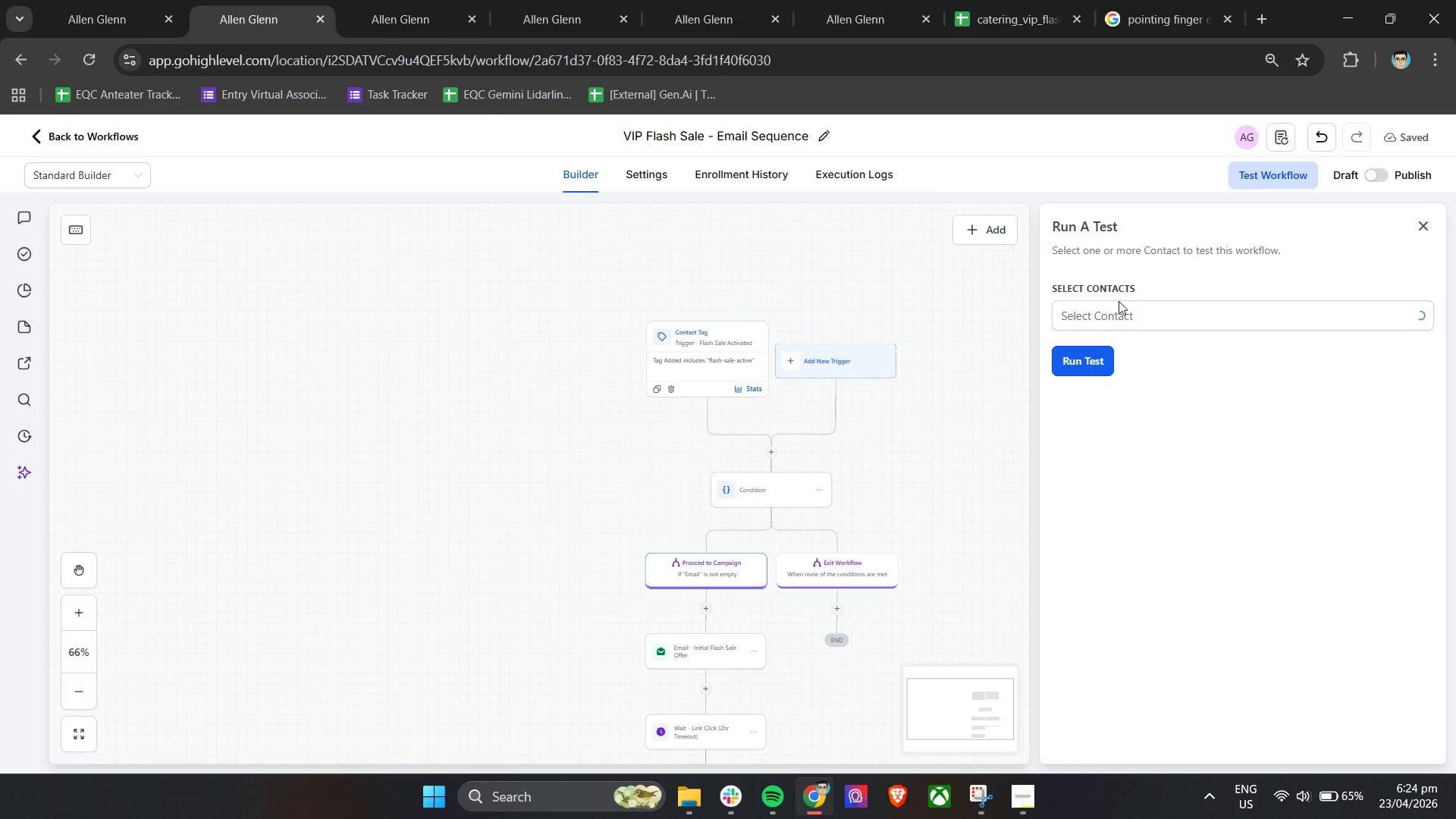 
left_click([1120, 318])
 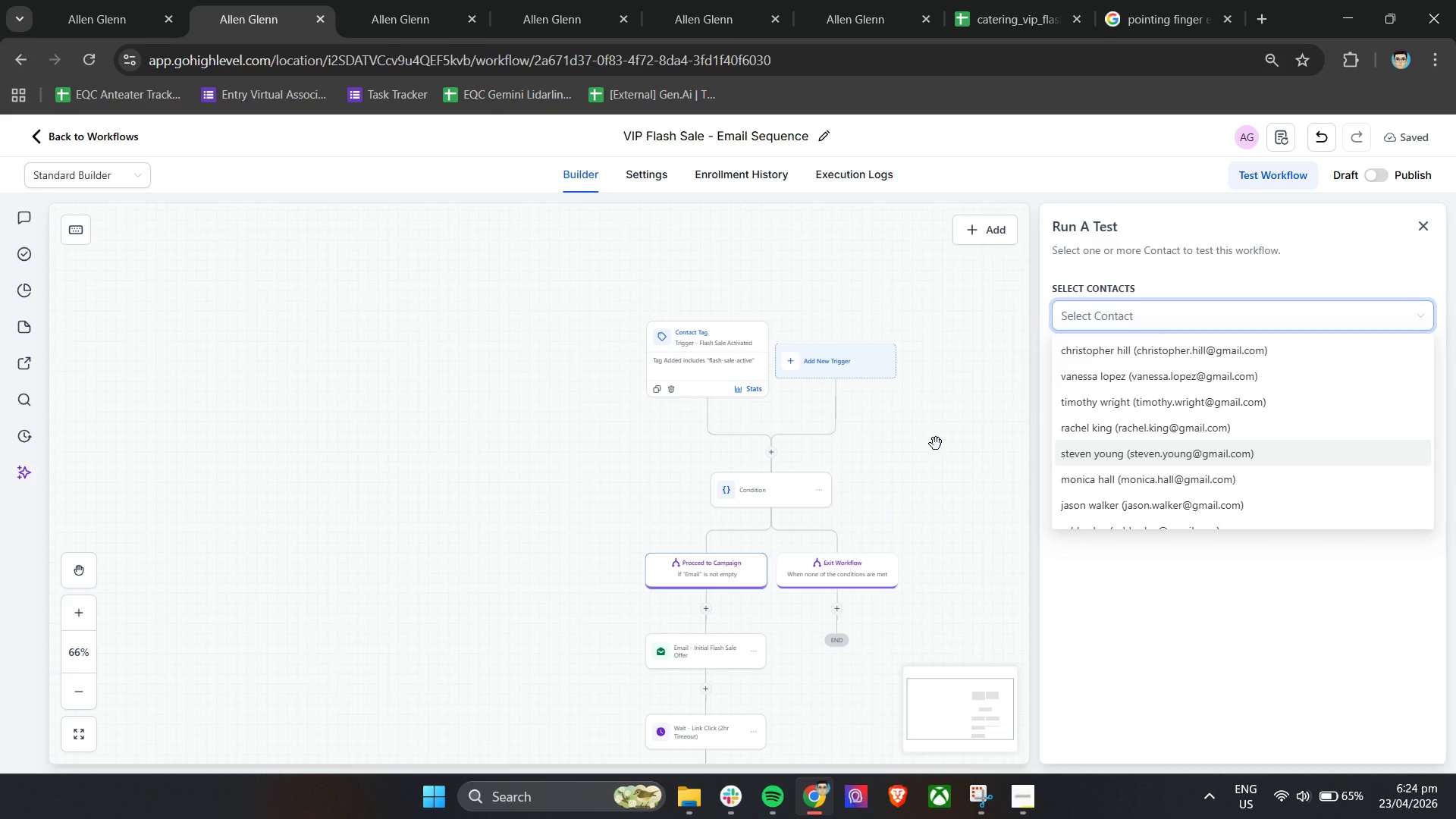 
wait(19.49)
 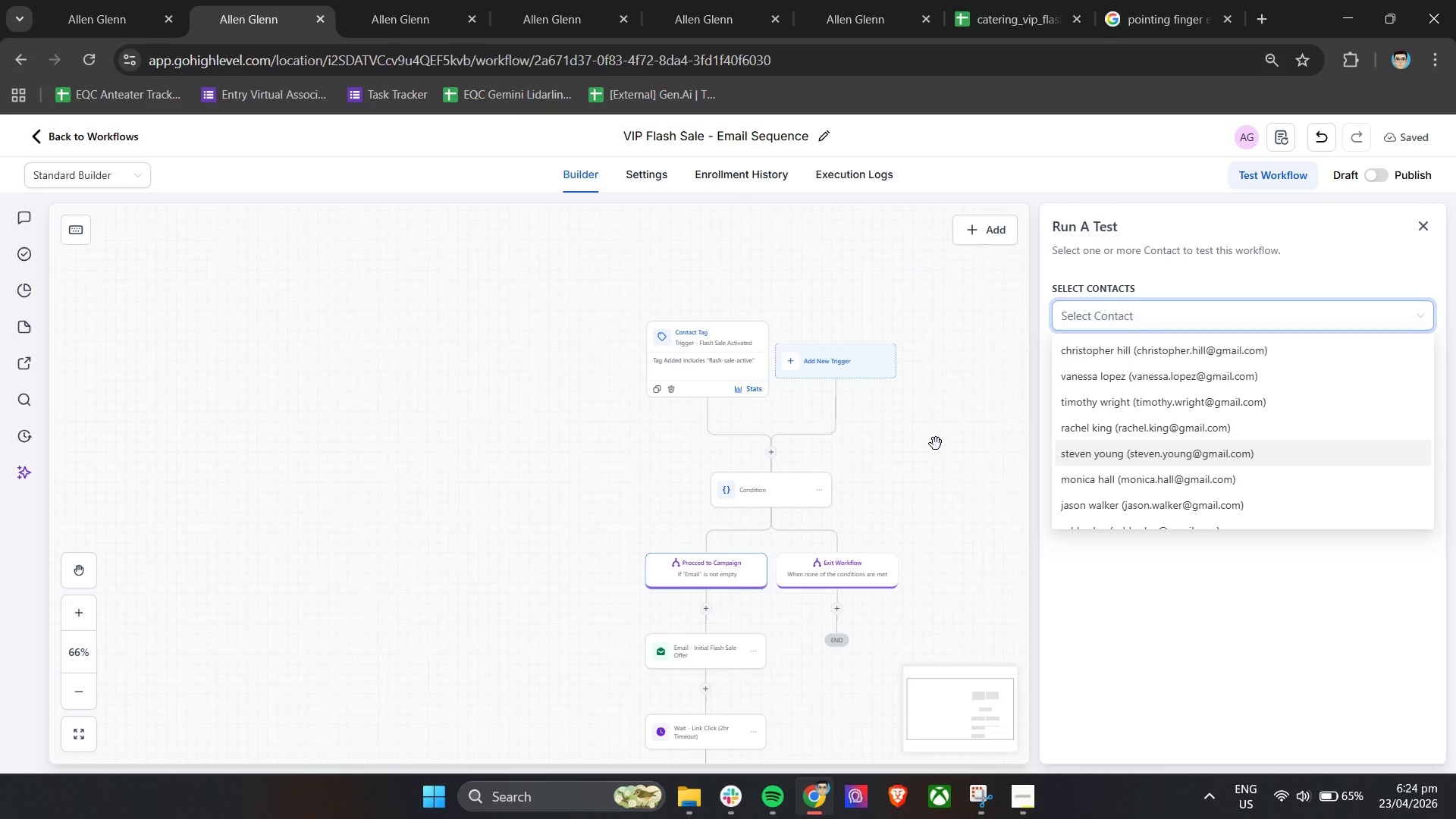 
scroll: coordinate [1172, 475], scroll_direction: up, amount: 7.0
 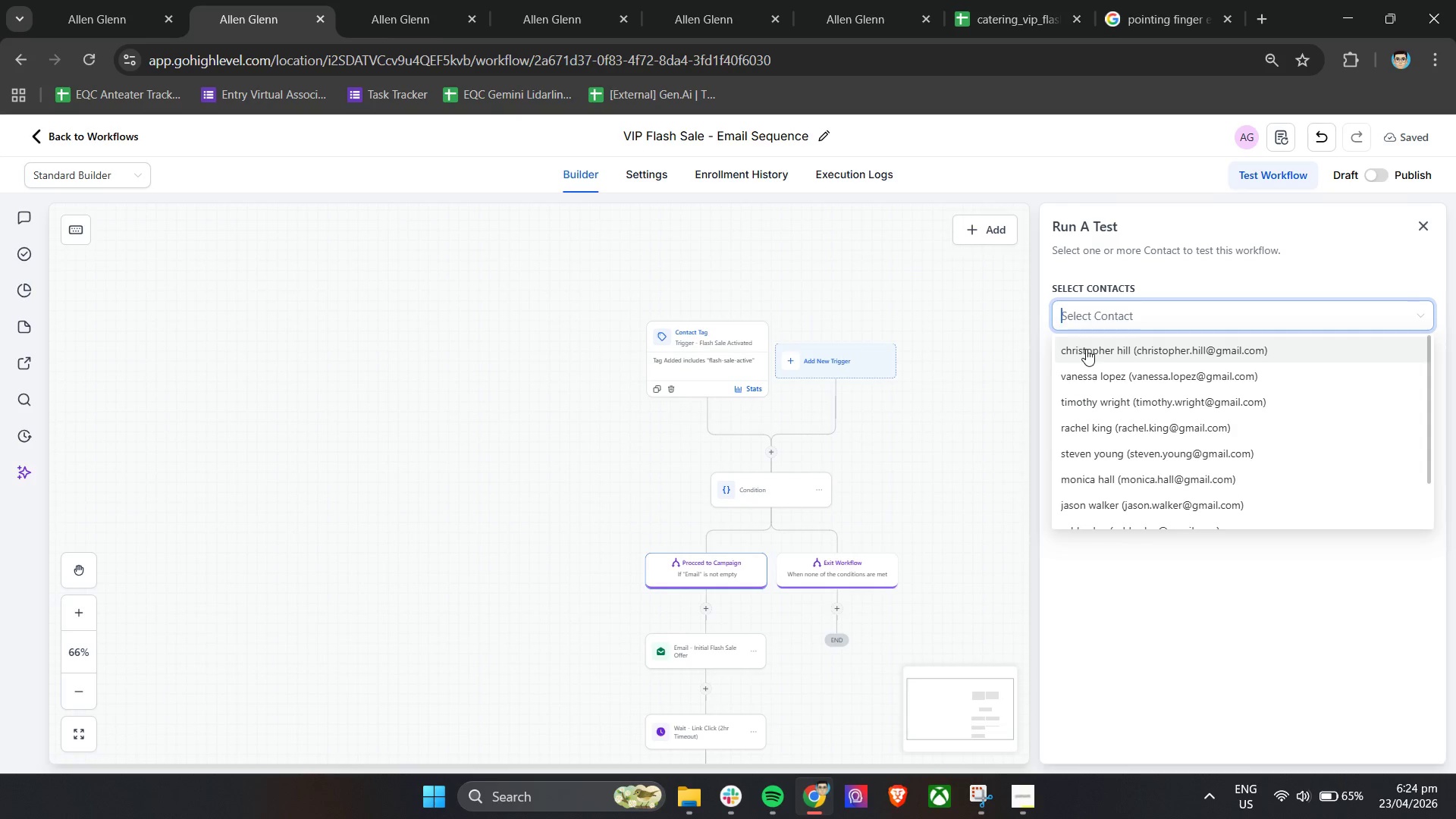 
left_click([1086, 349])
 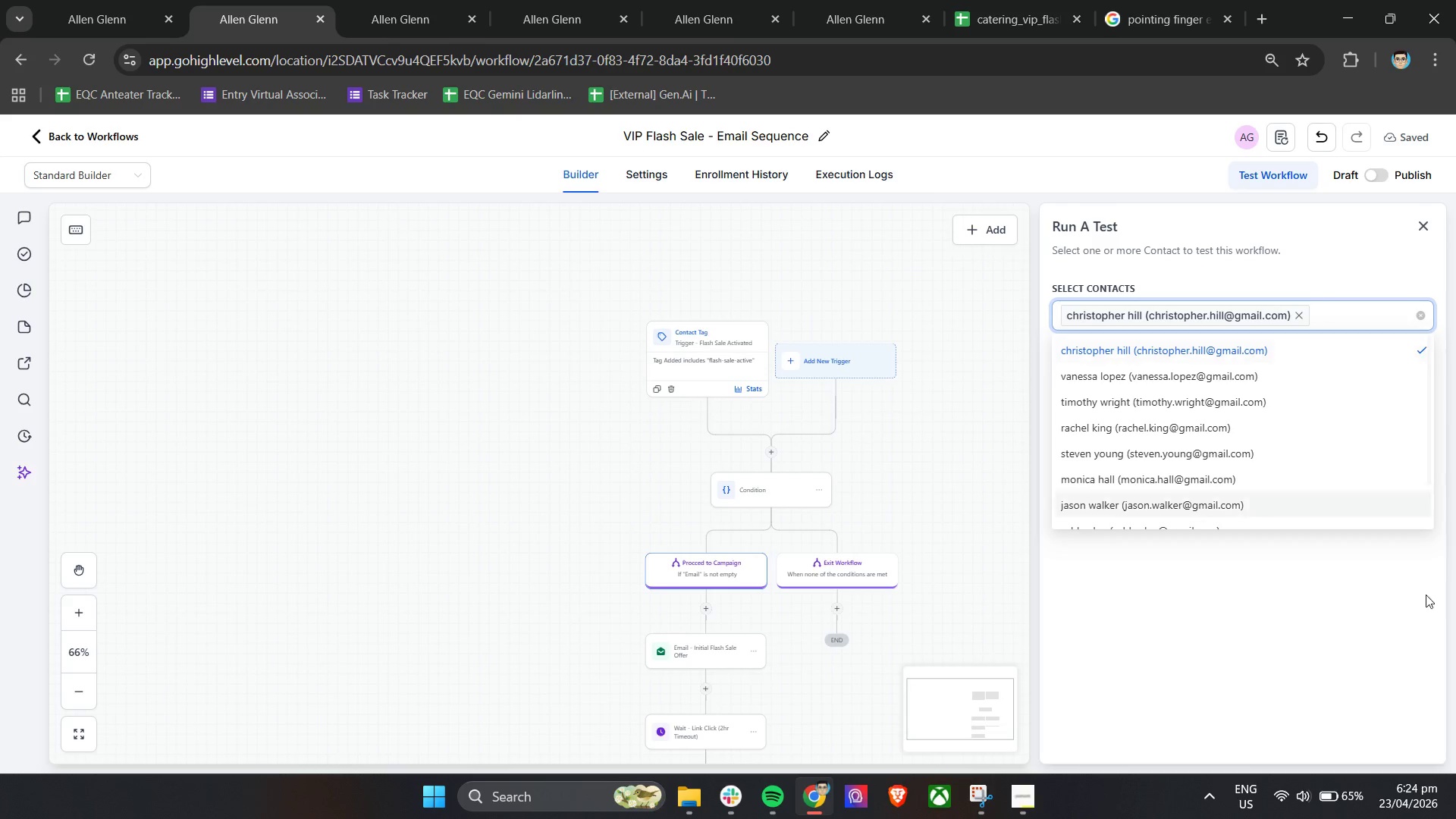 
left_click([1279, 644])
 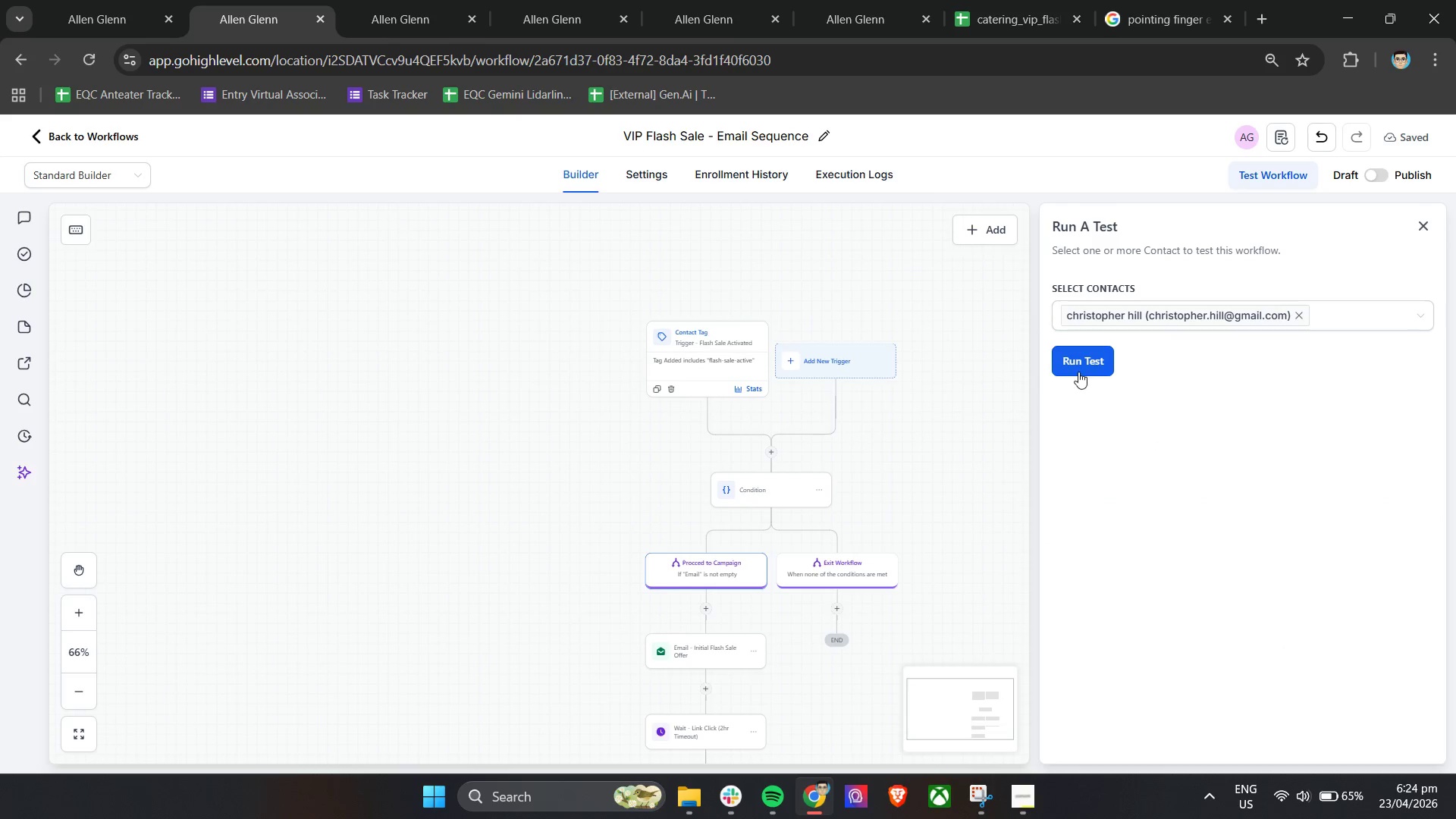 
left_click([1079, 362])
 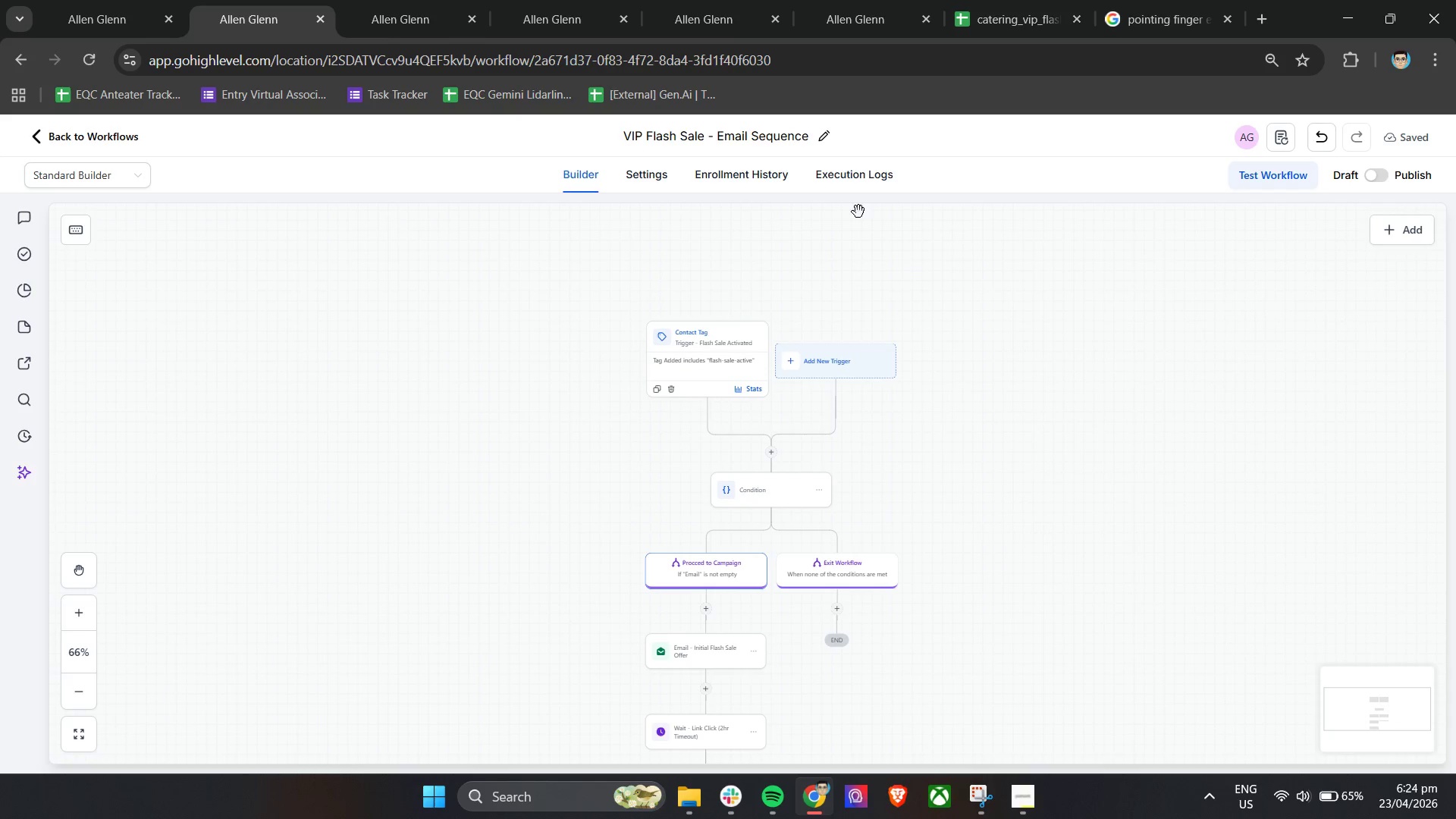 
left_click([854, 178])
 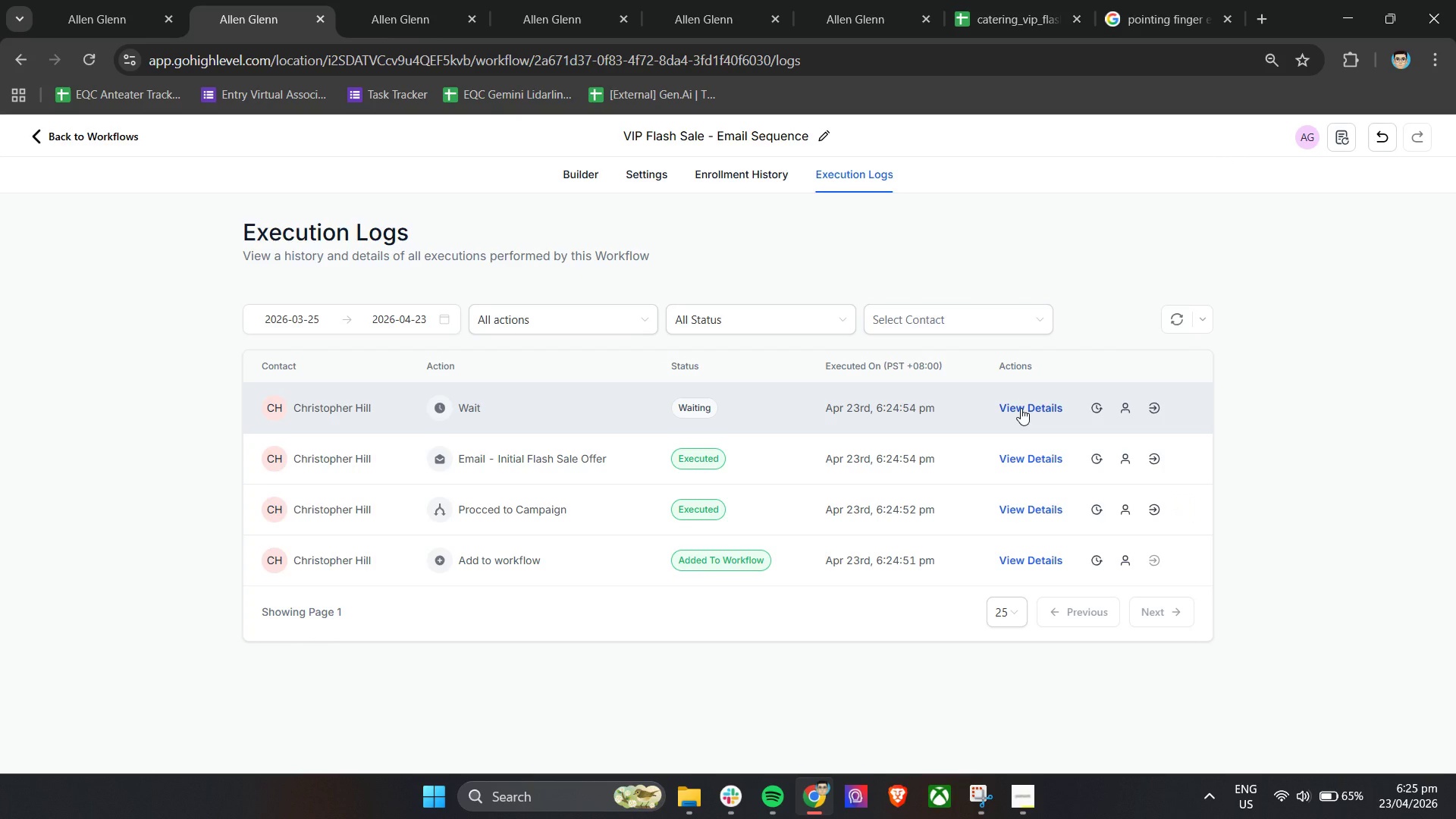 
wait(19.05)
 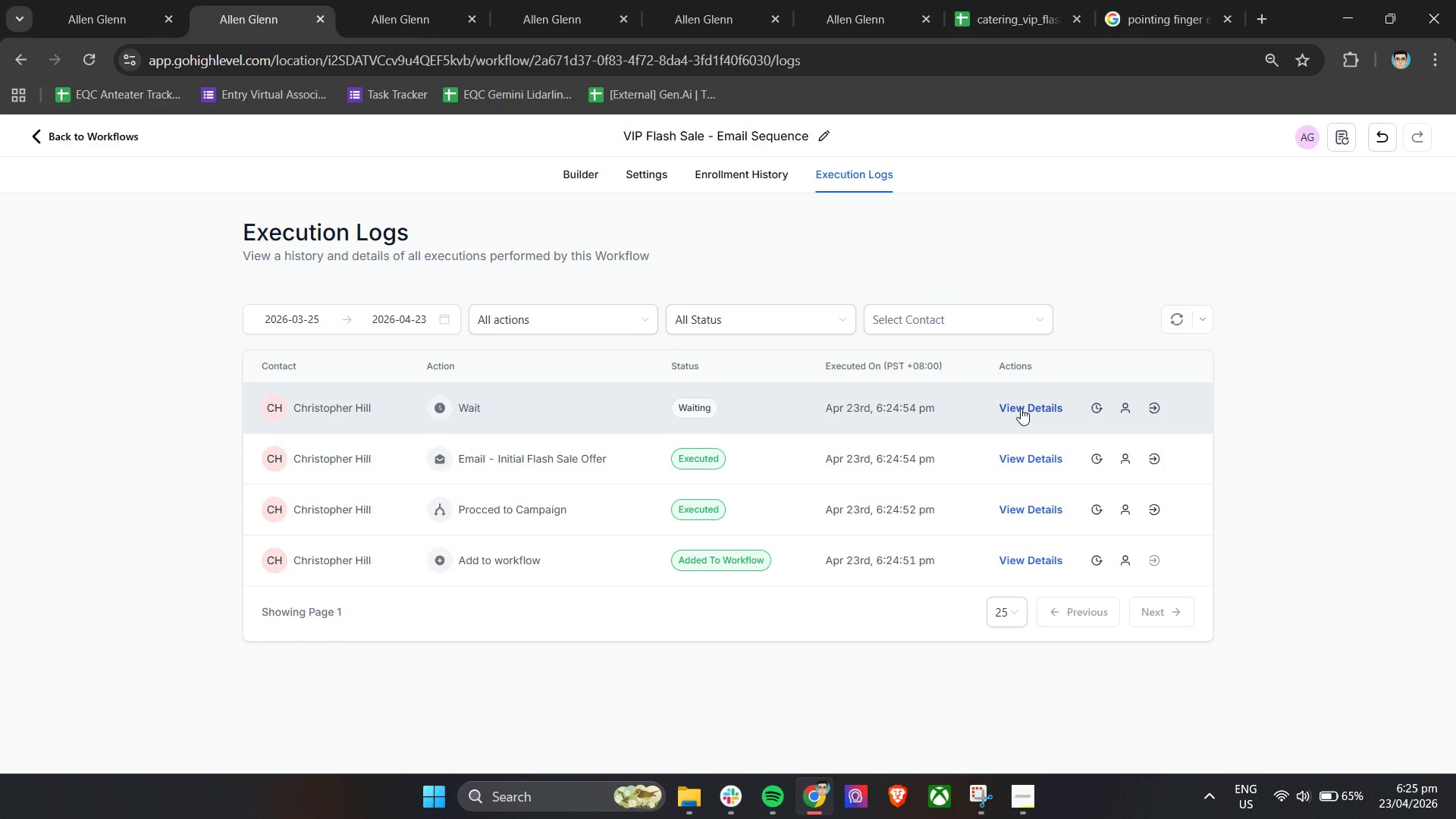 
left_click([1308, 187])
 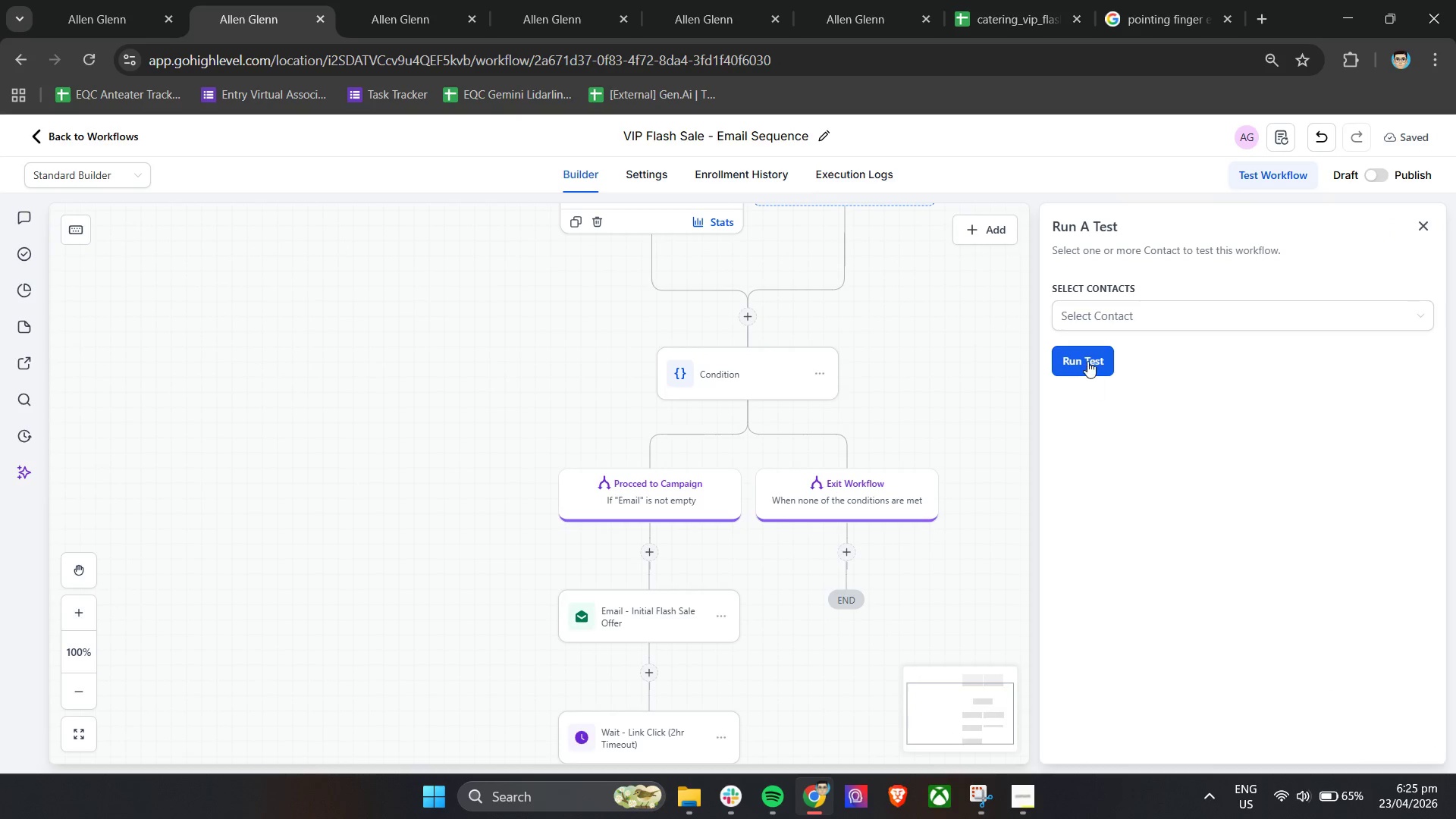 
left_click([1151, 312])
 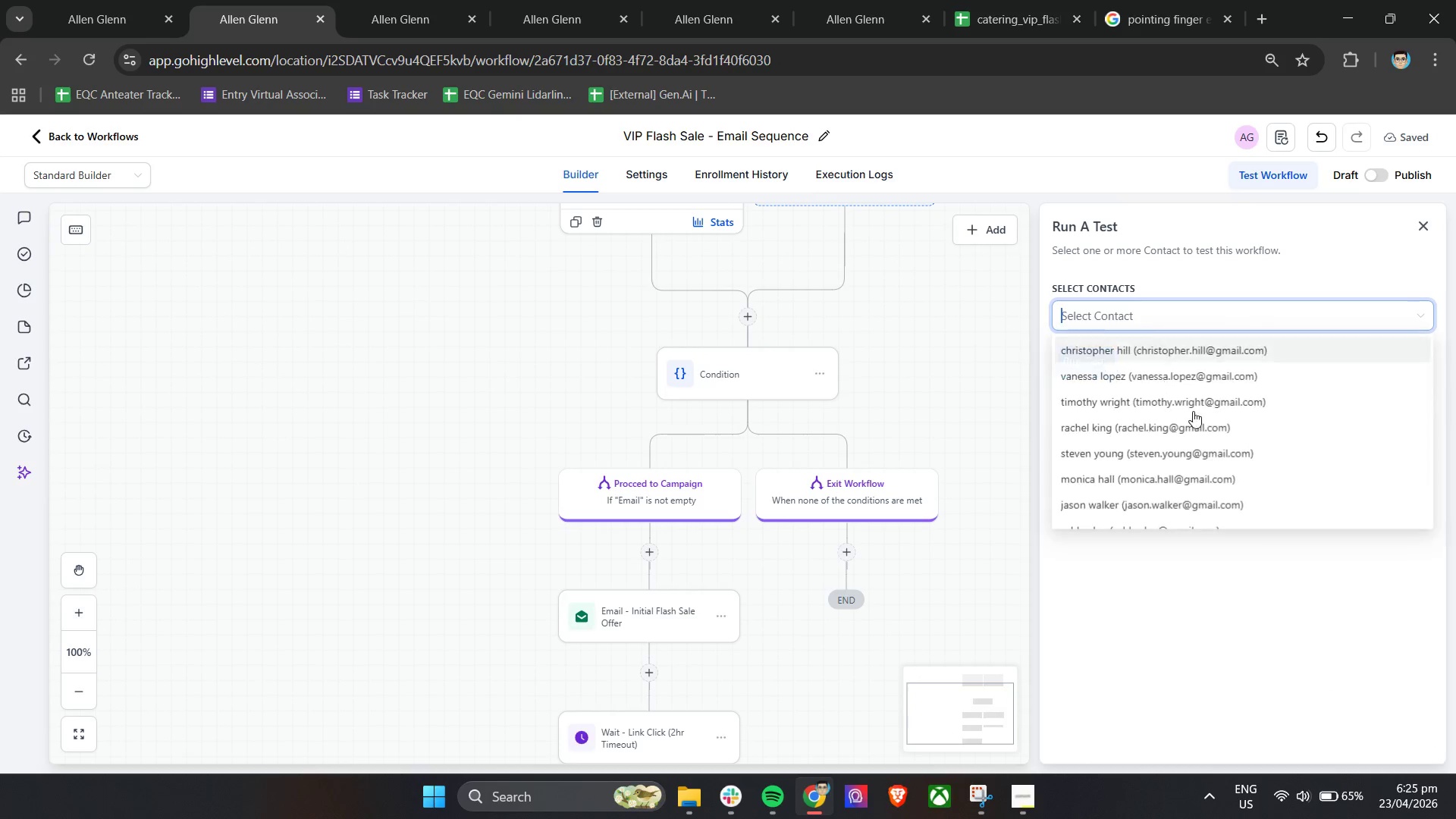 
scroll: coordinate [1158, 516], scroll_direction: down, amount: 11.0
 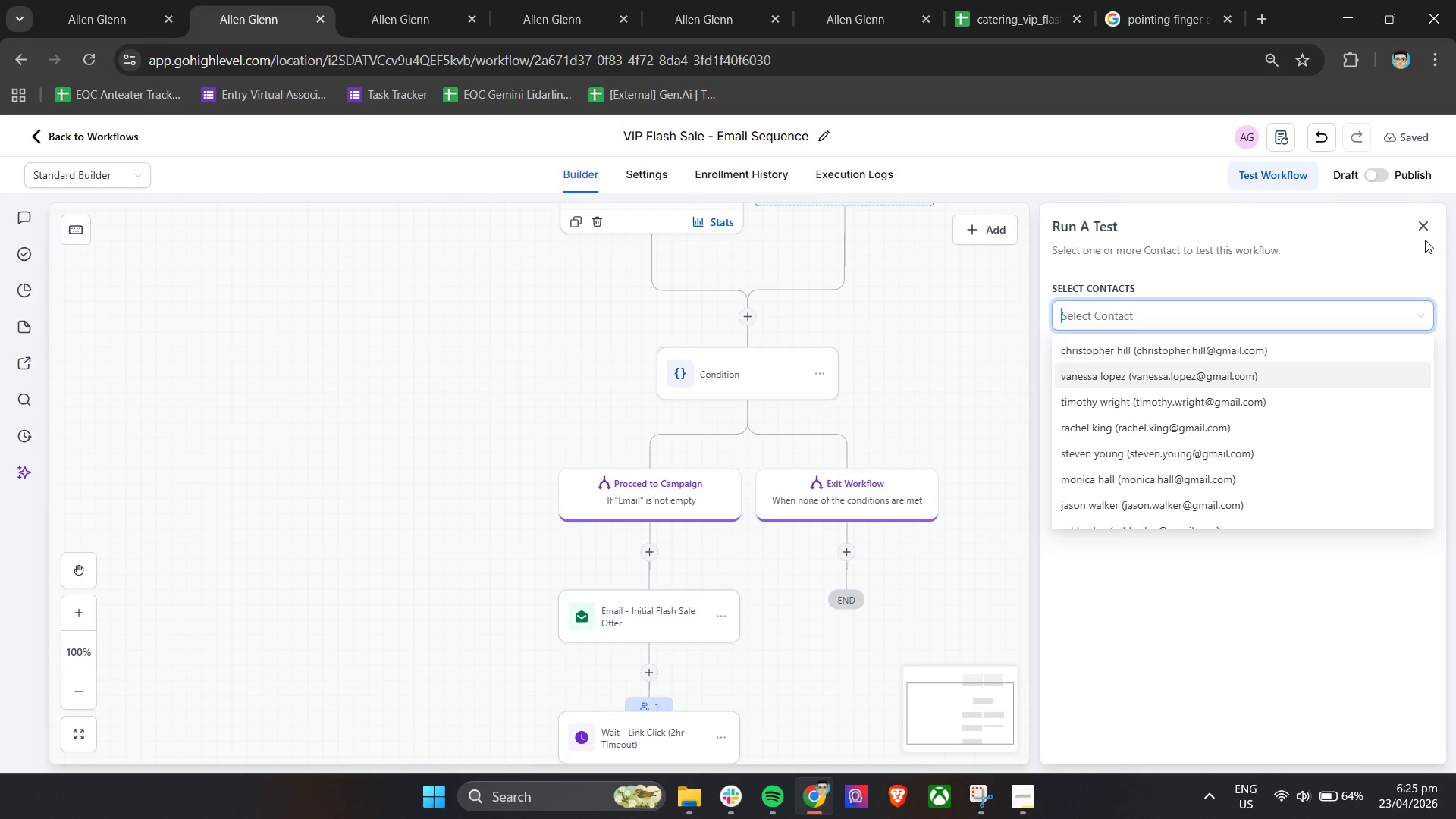 
left_click([1425, 231])
 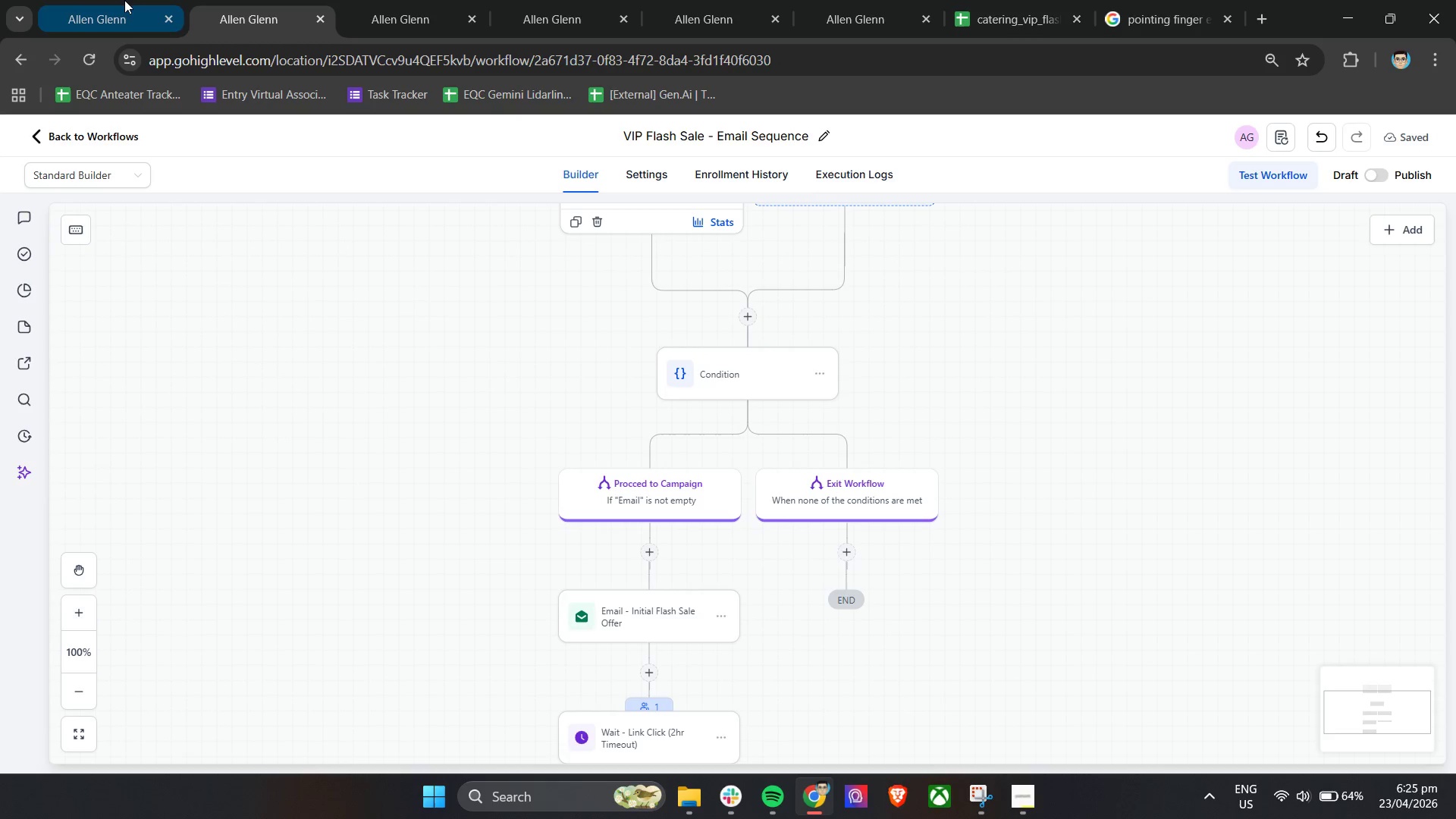 
left_click([412, 0])
 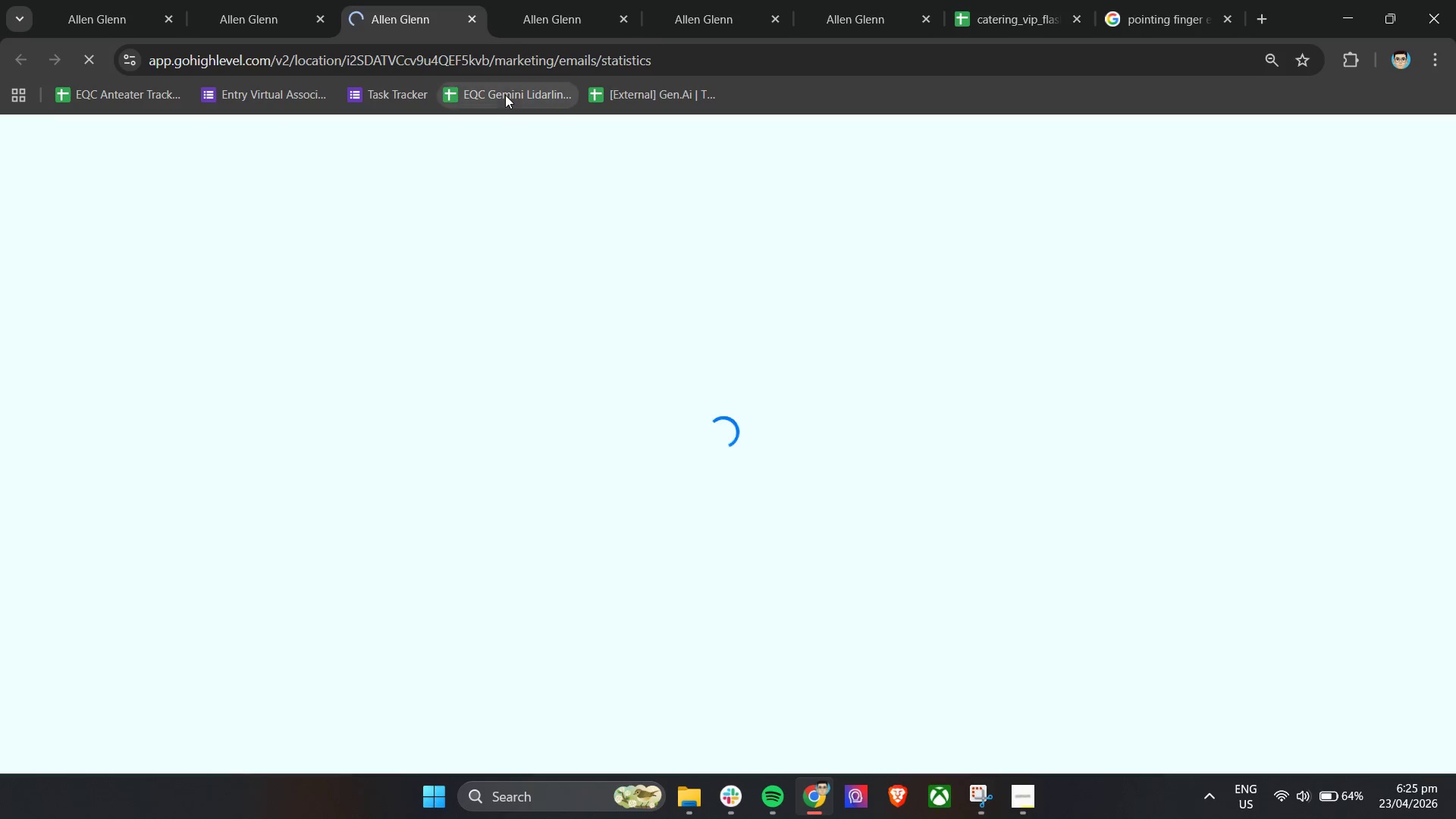 
left_click([538, 0])
 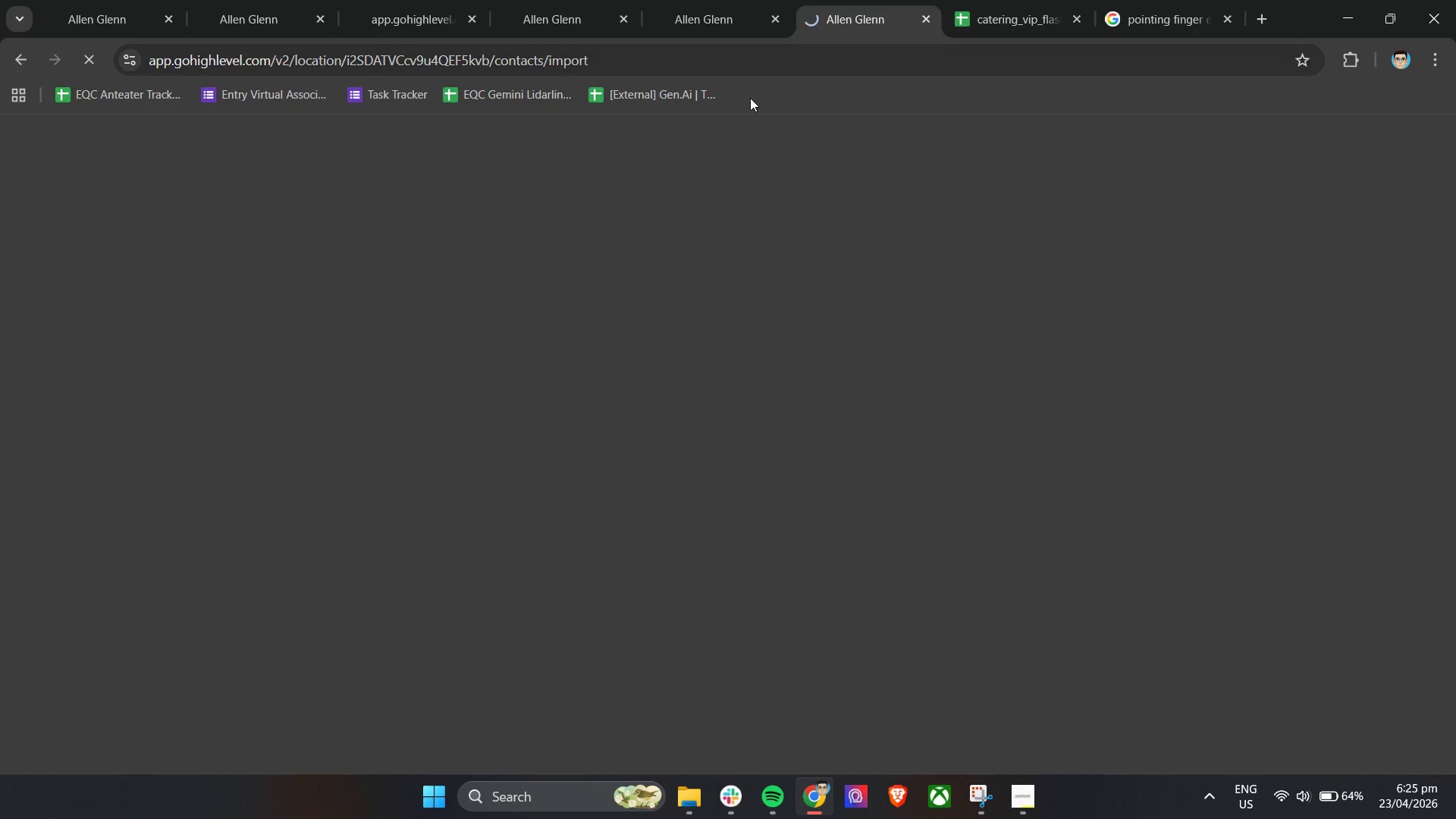 
wait(5.25)
 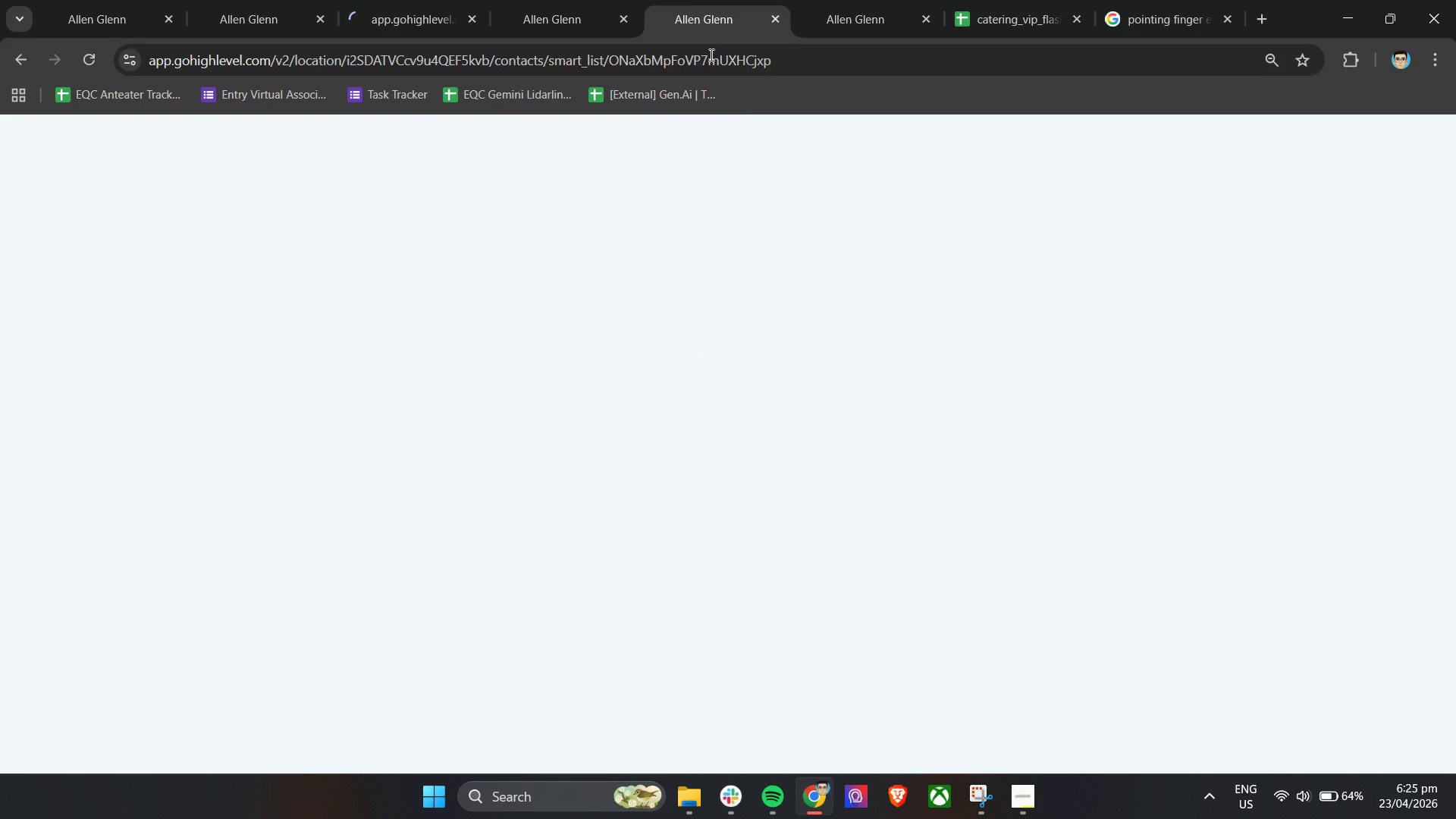 
left_click([697, 0])
 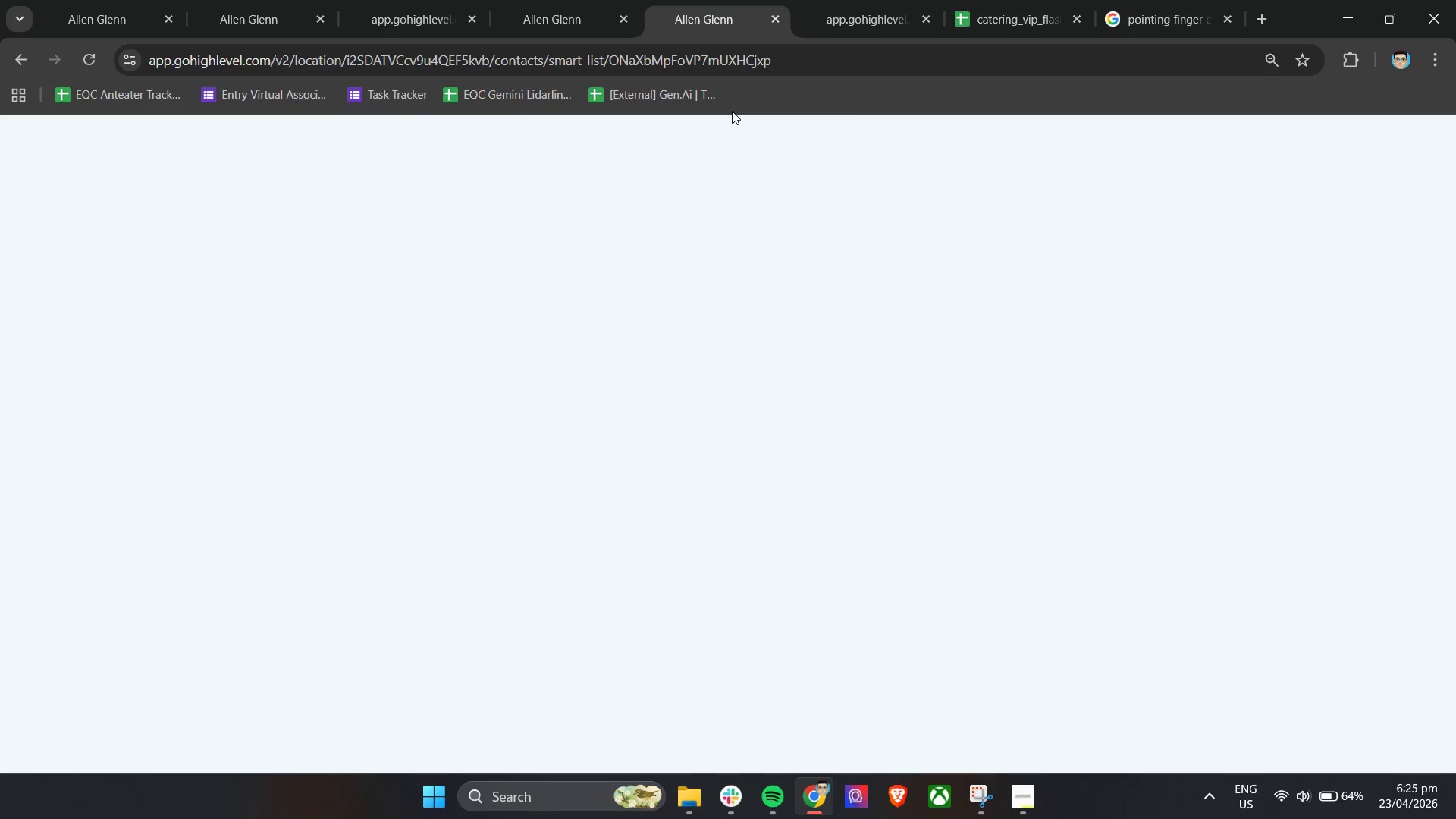 
left_click([833, 0])
 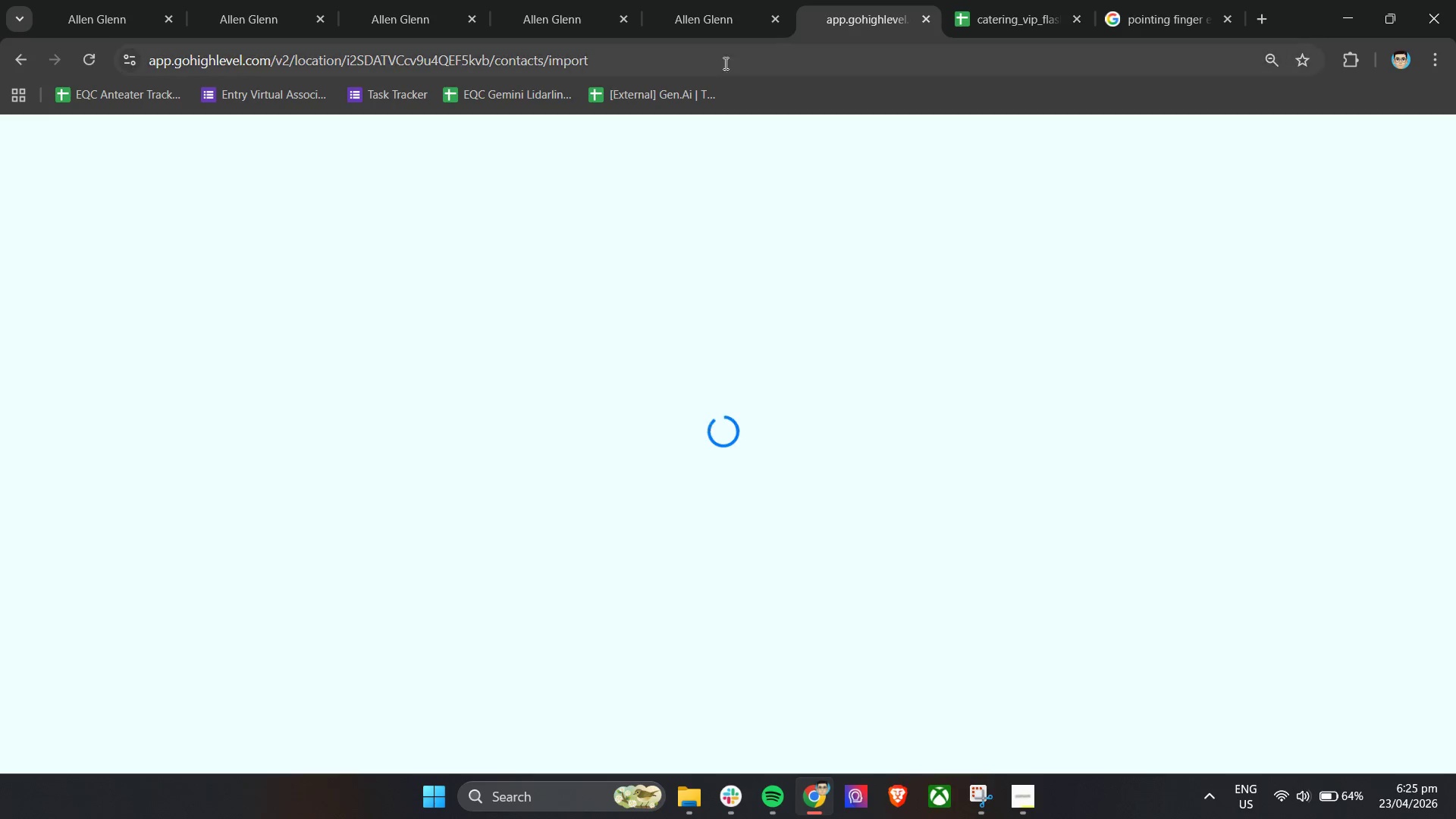 
left_click([695, 10])
 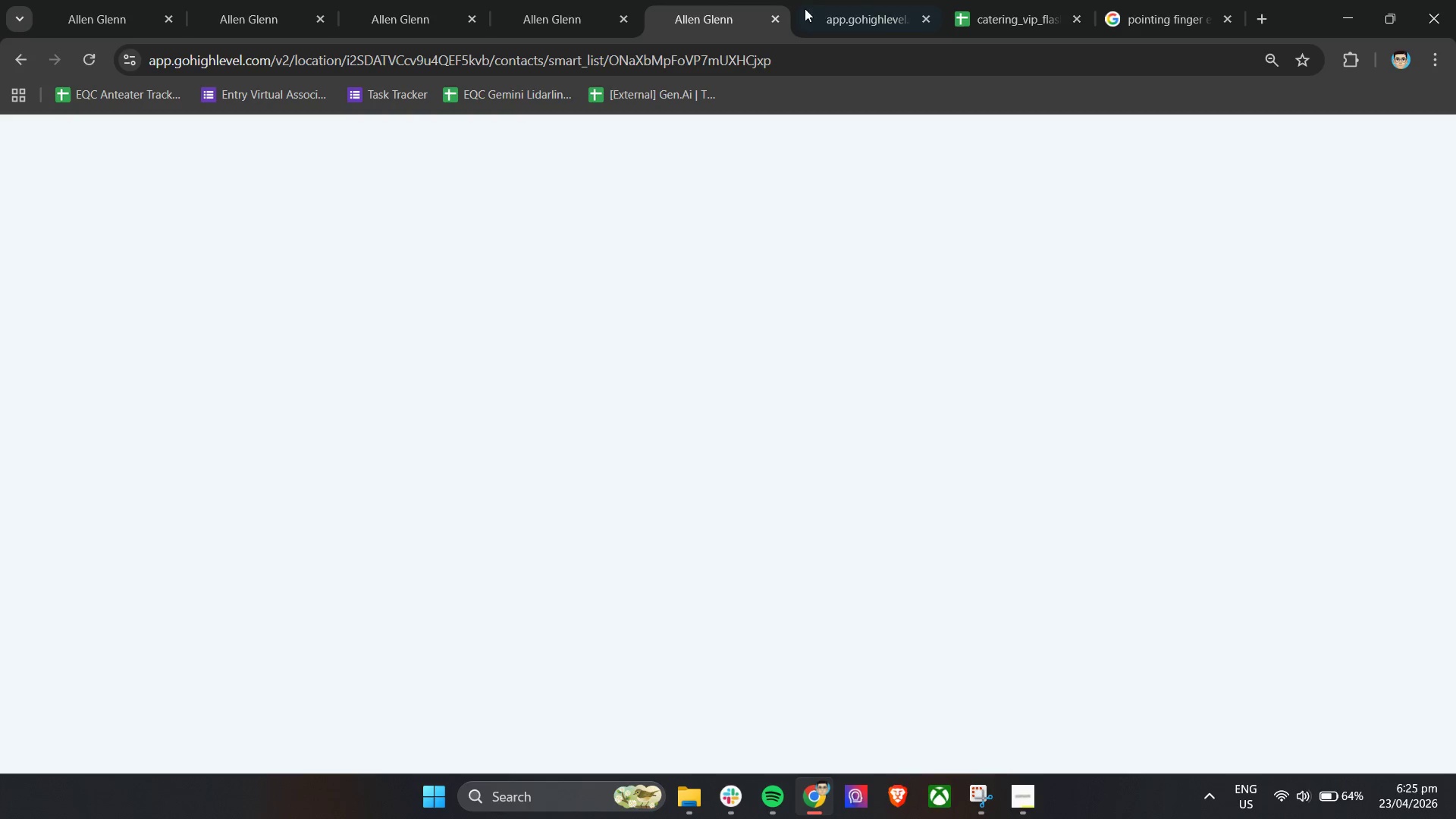 
left_click([837, 7])
 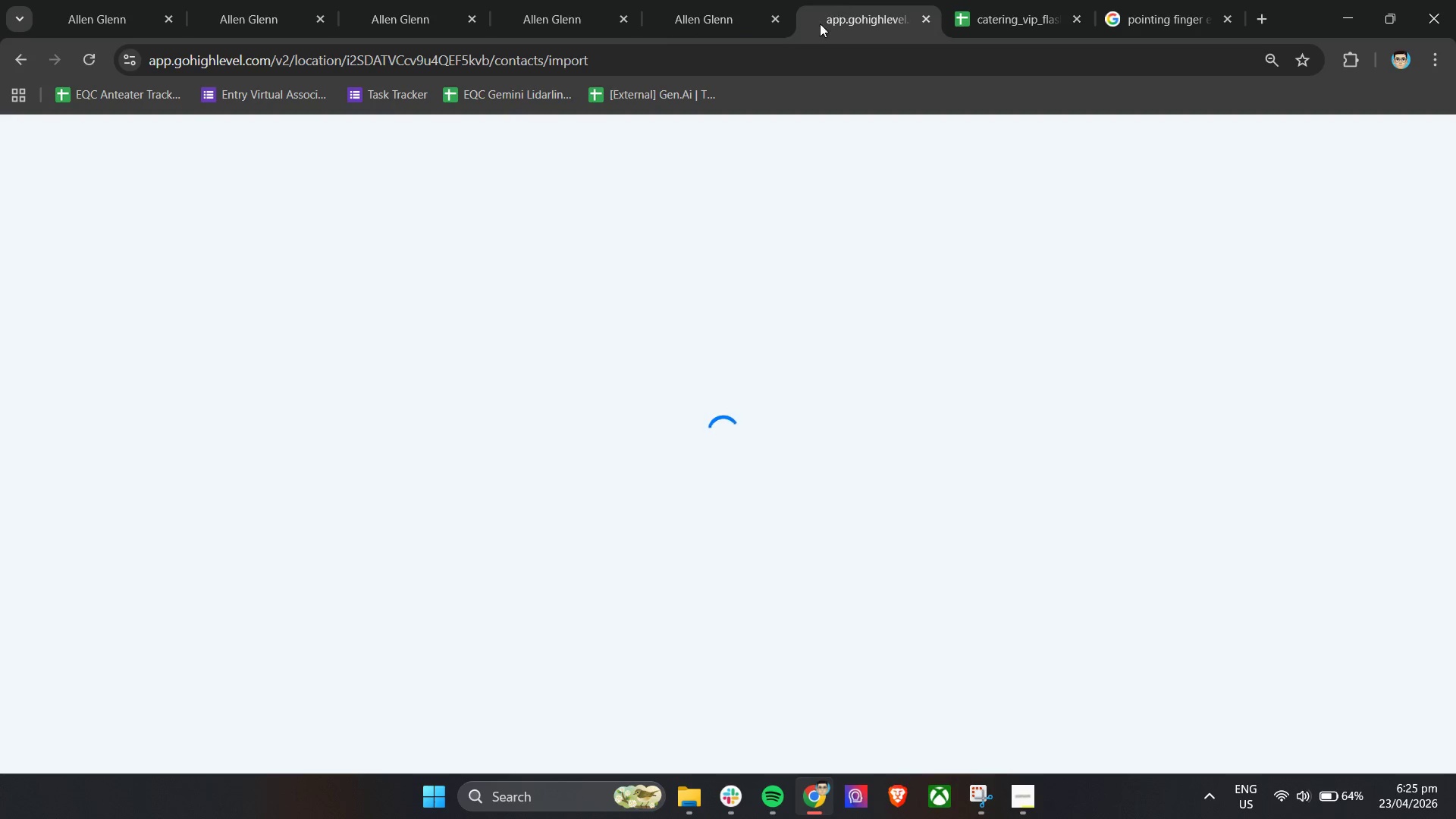 
mouse_move([641, 94])
 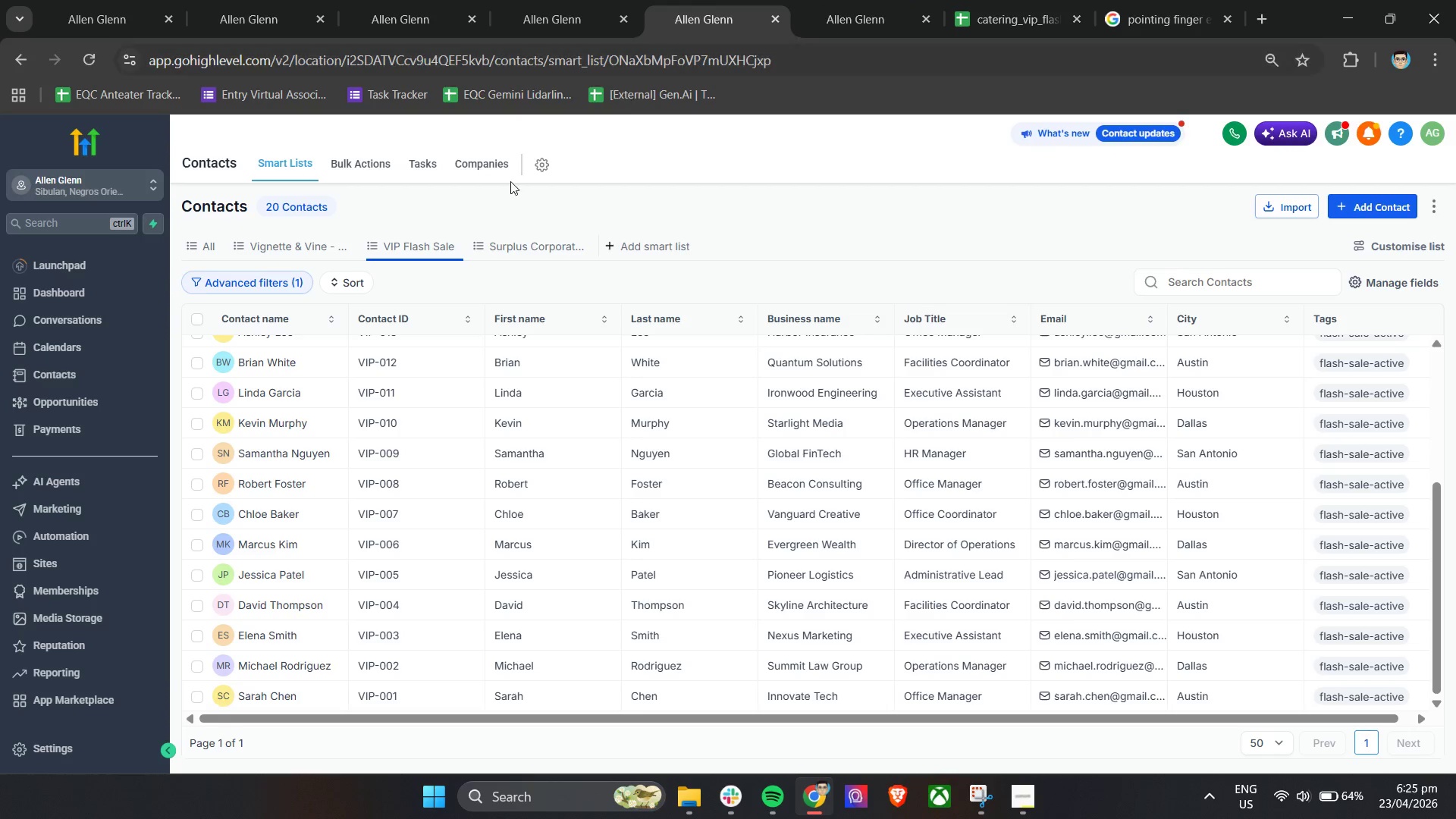 
scroll: coordinate [259, 502], scroll_direction: down, amount: 15.0
 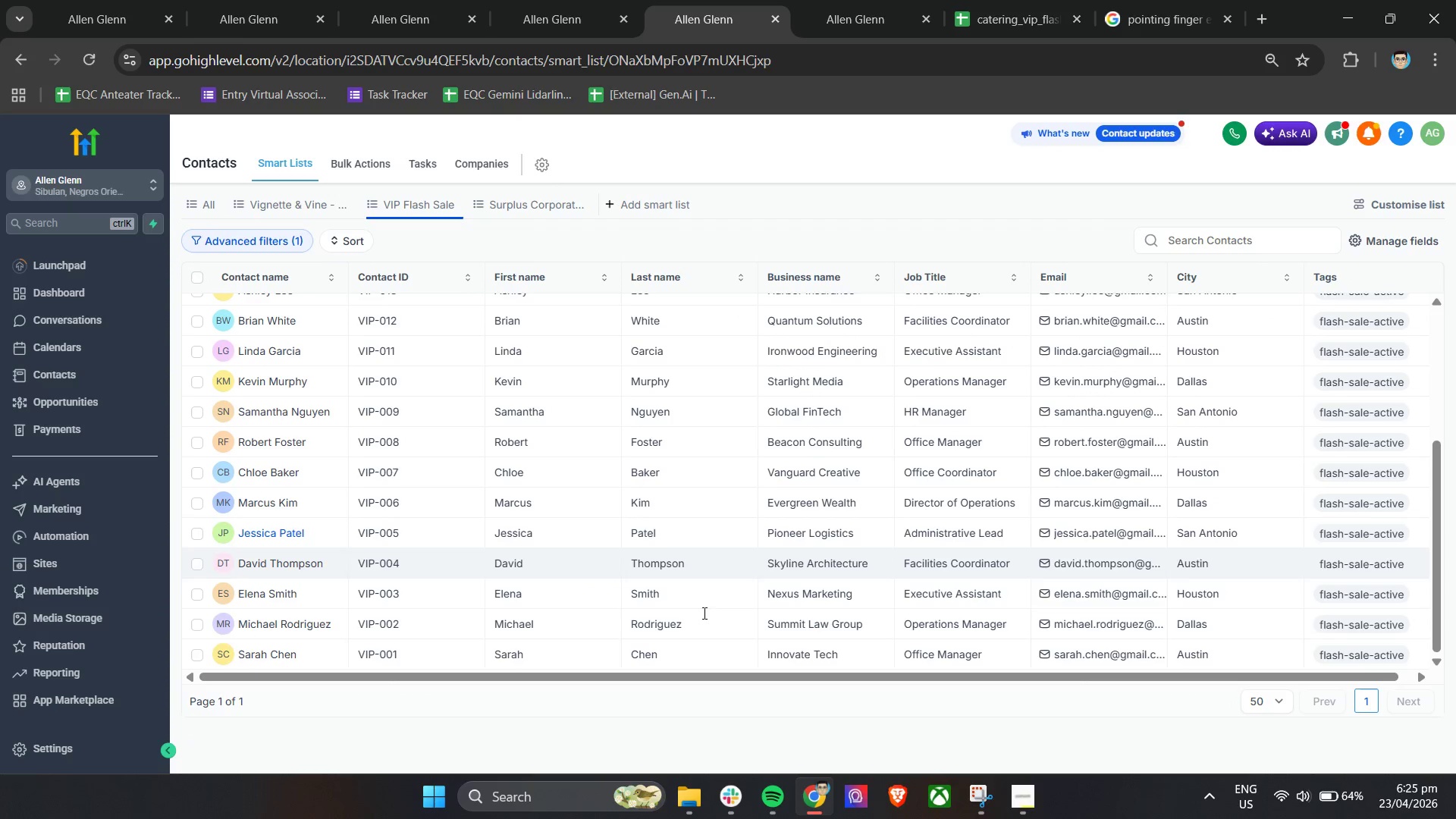 
scroll: coordinate [1195, 668], scroll_direction: up, amount: 15.0
 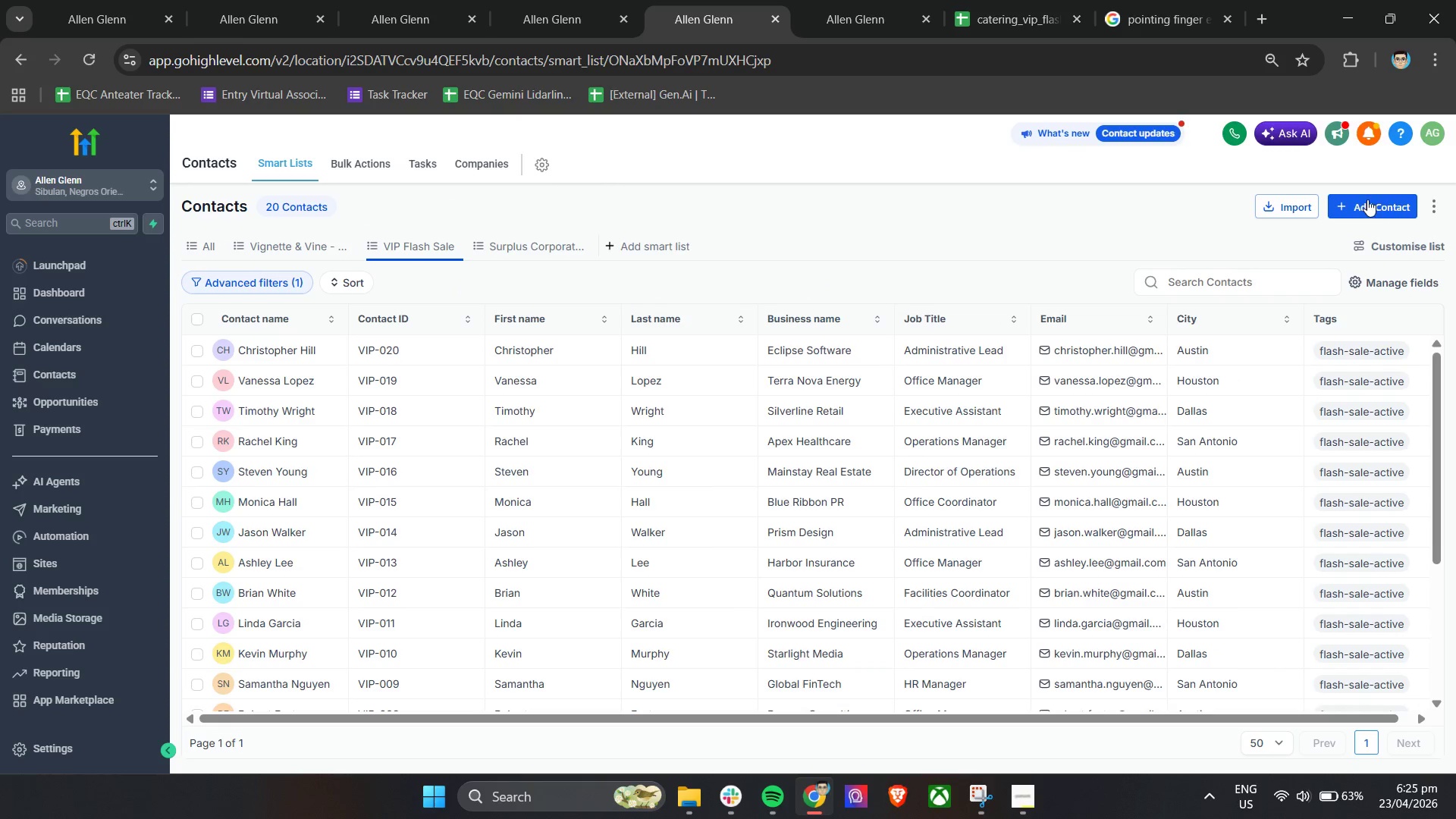 
left_click([1367, 200])
 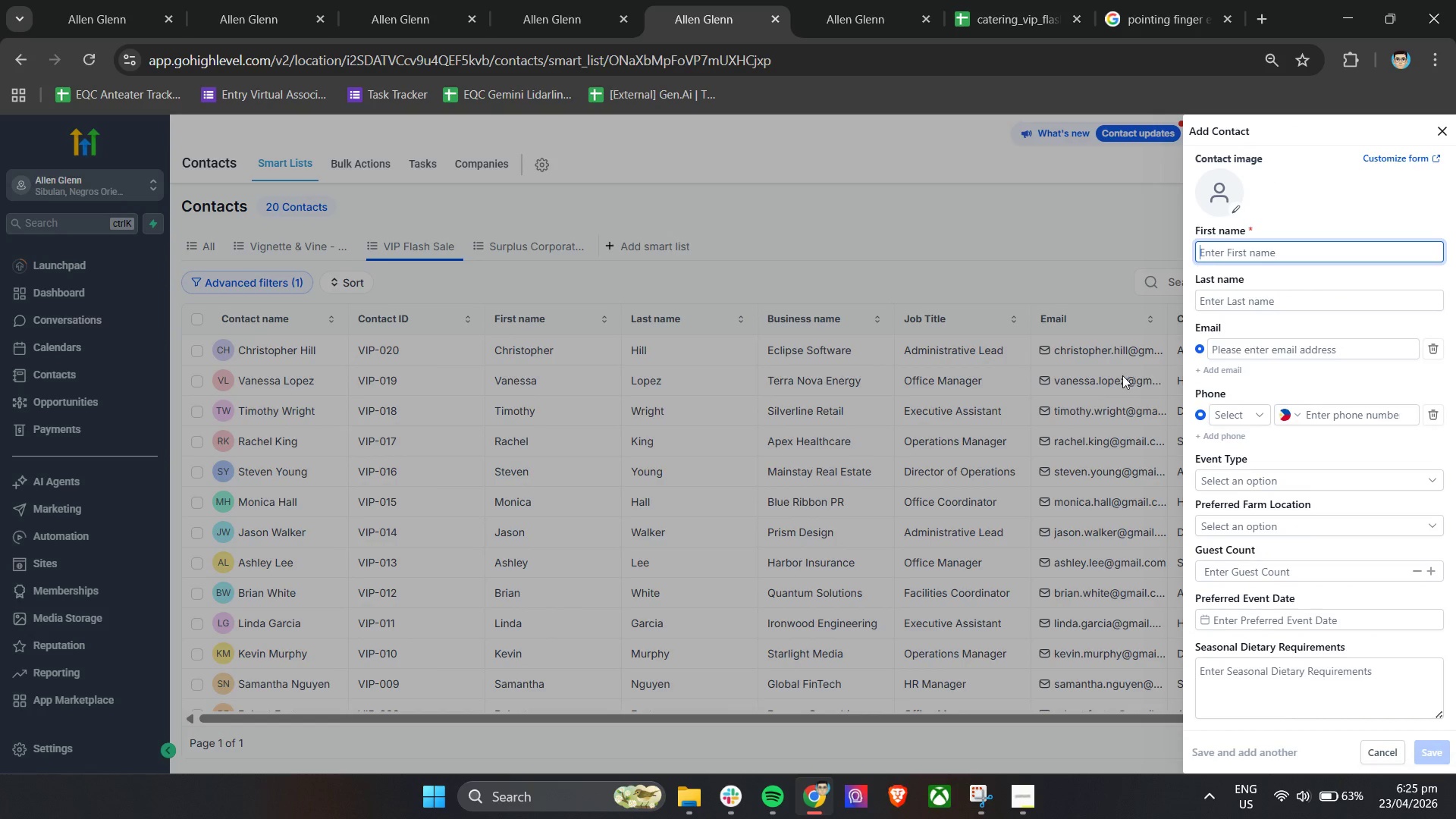 
left_click([1248, 248])
 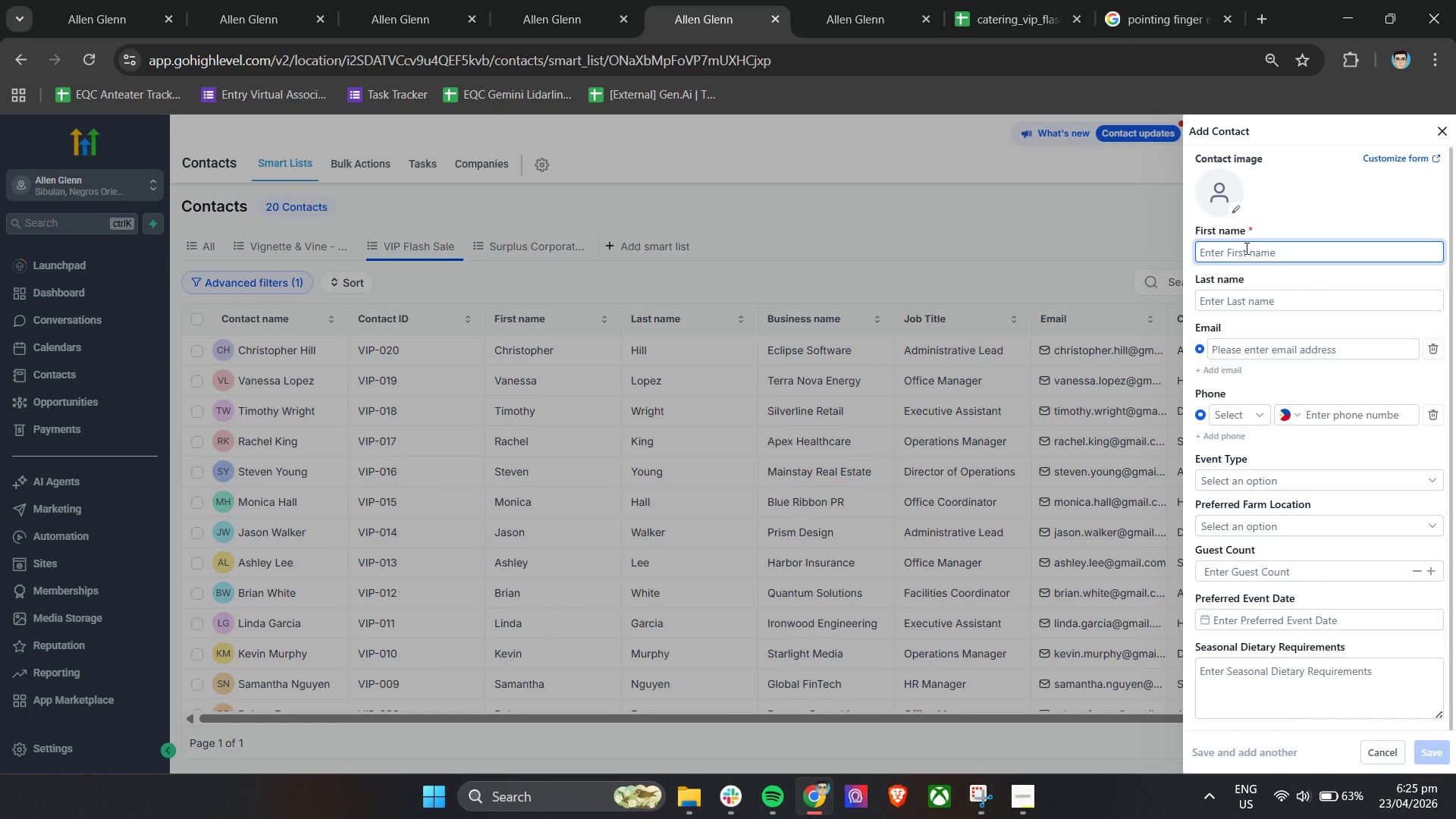 
type(test)
key(Tab)
type(lead)
 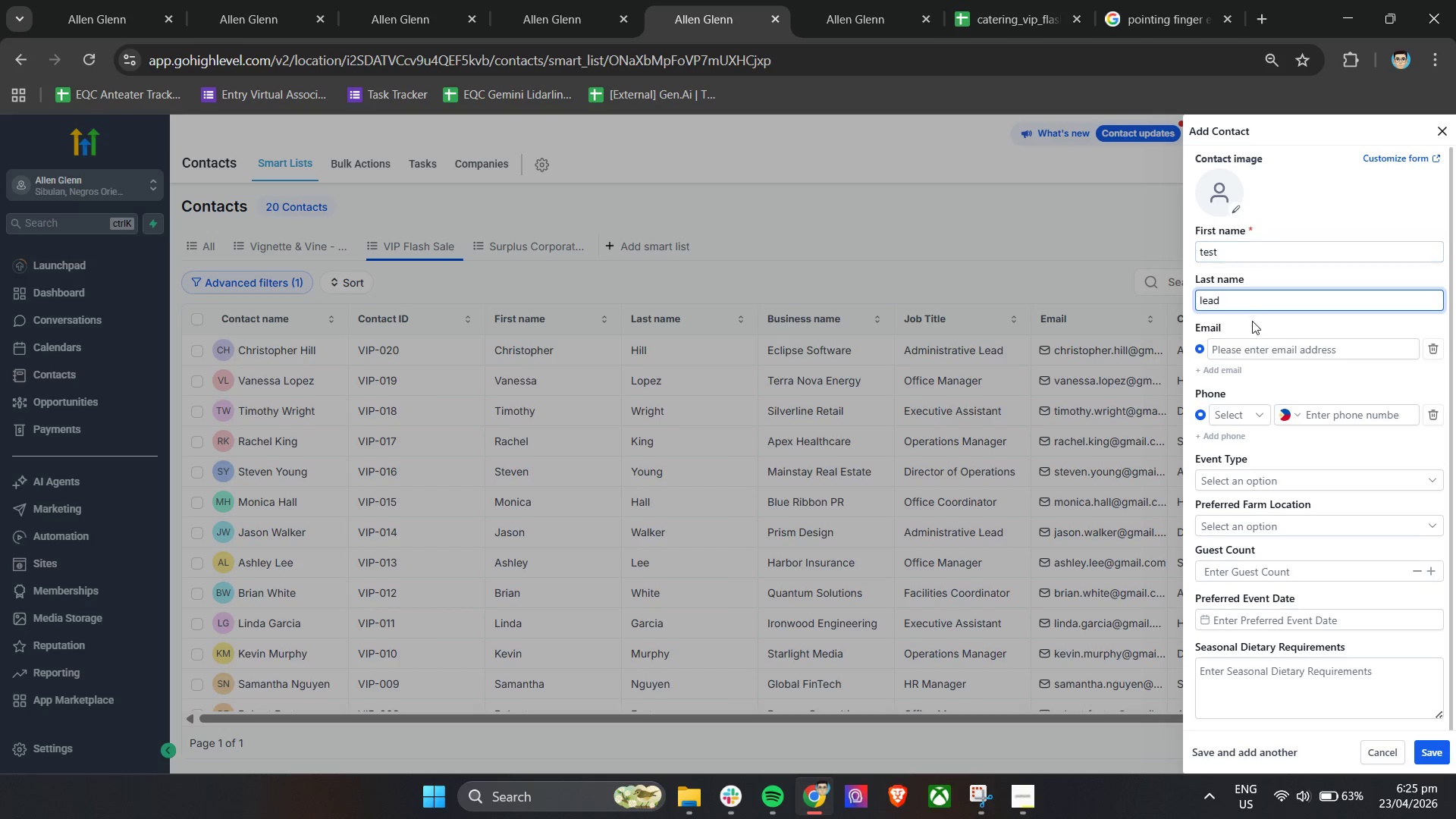 
left_click([1251, 348])
 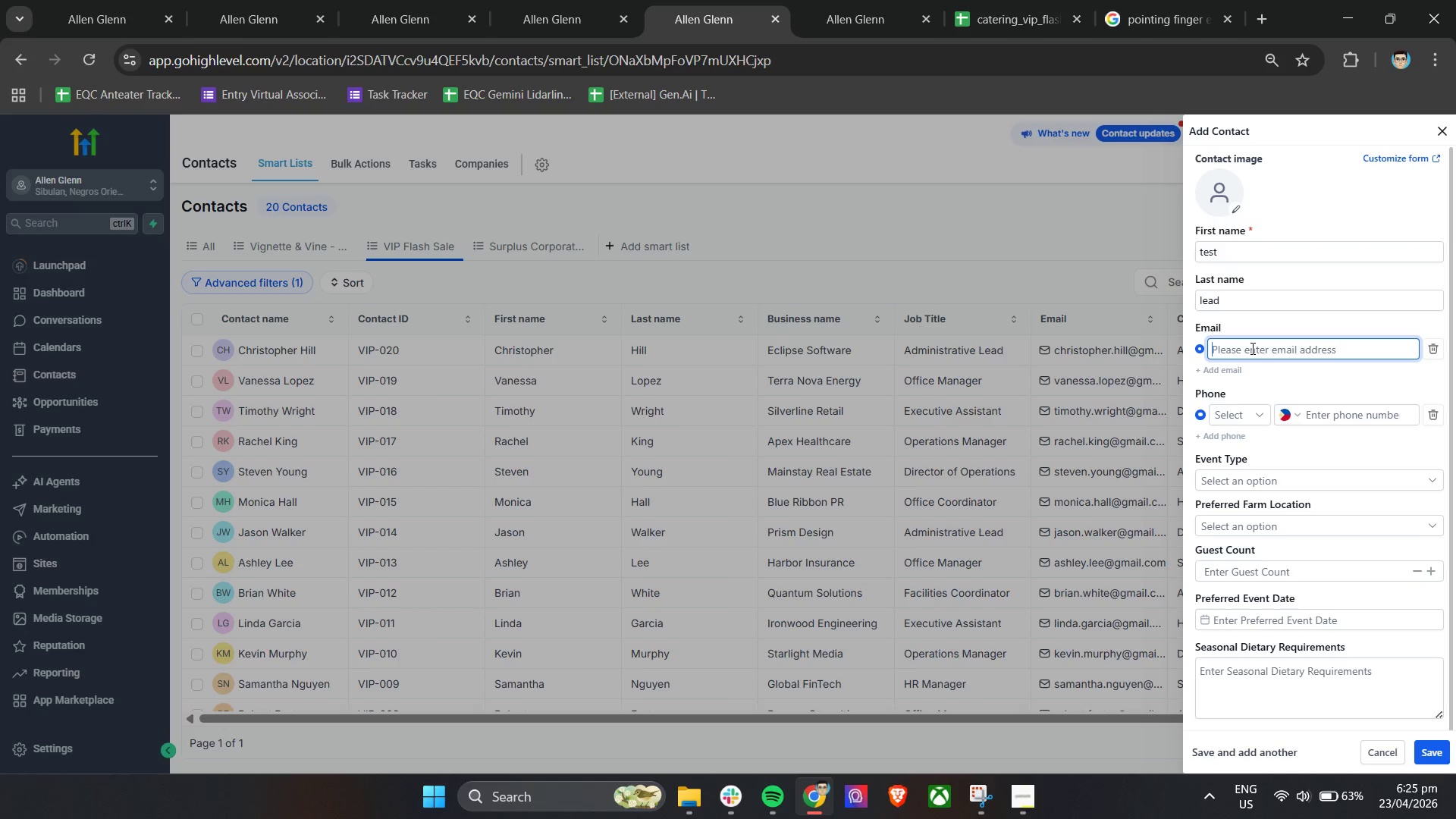 
type(boss.glenn65@gmail.com)
 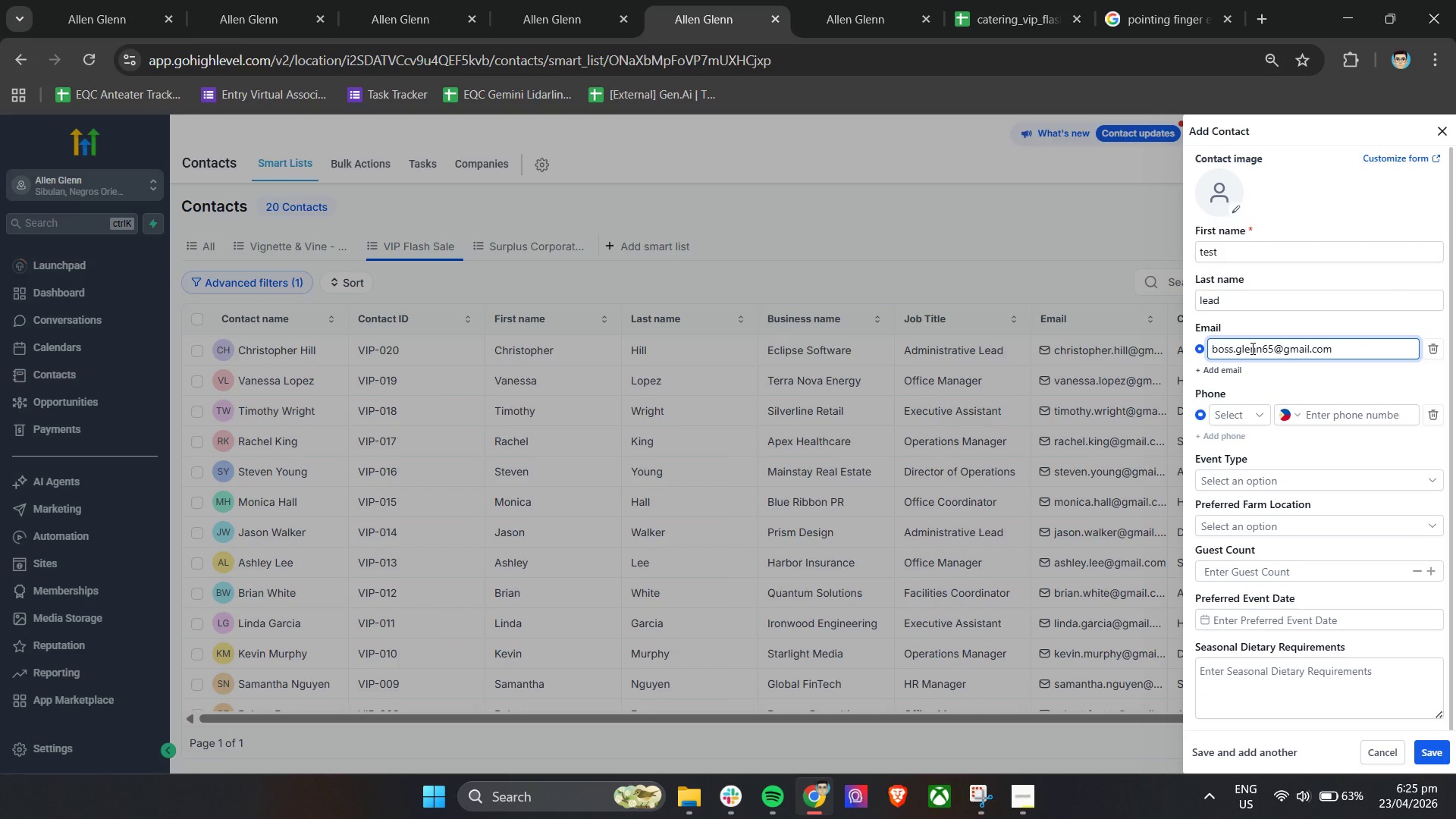 
scroll: coordinate [1266, 421], scroll_direction: down, amount: 2.0
 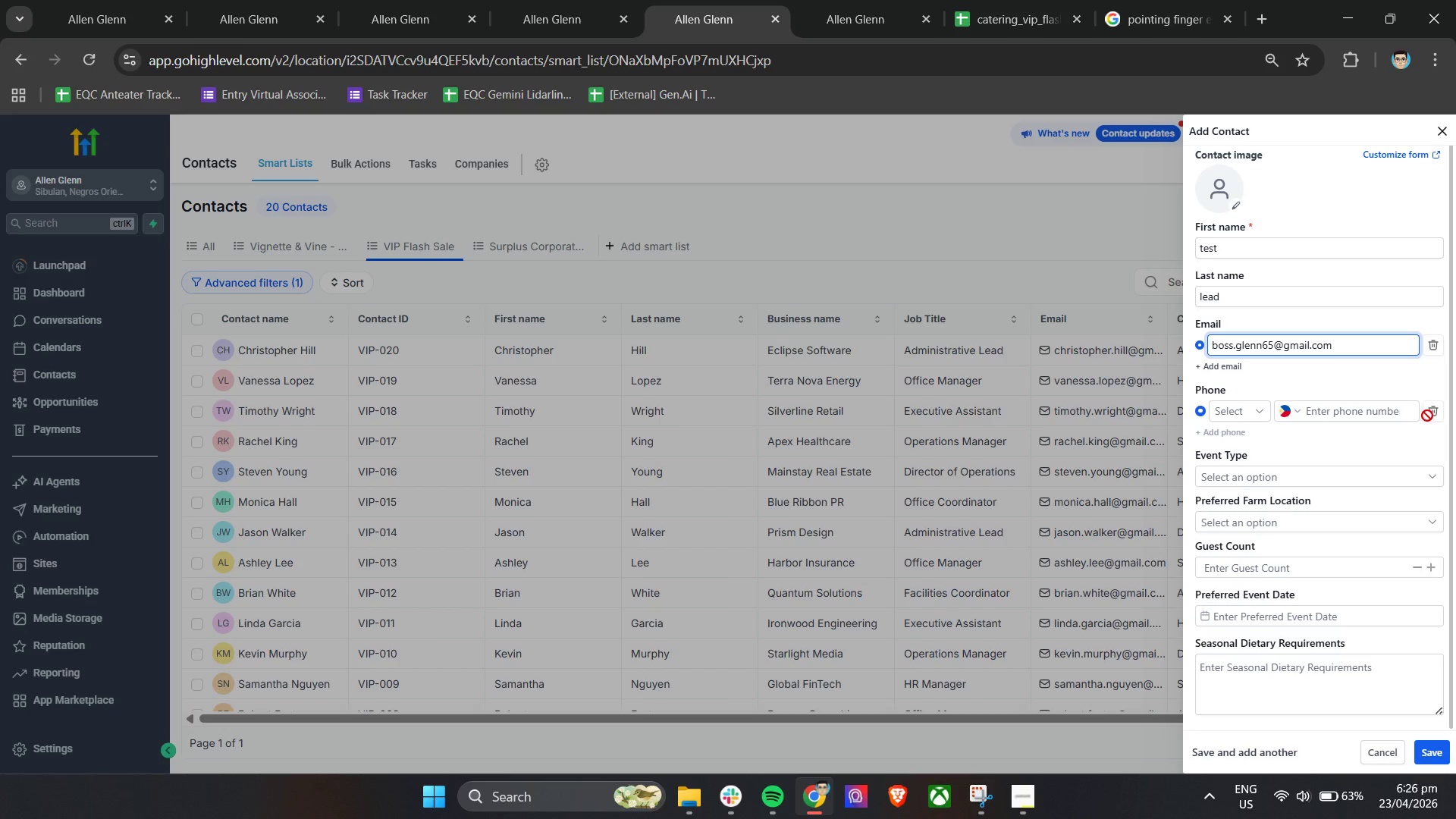 
left_click([1435, 412])
 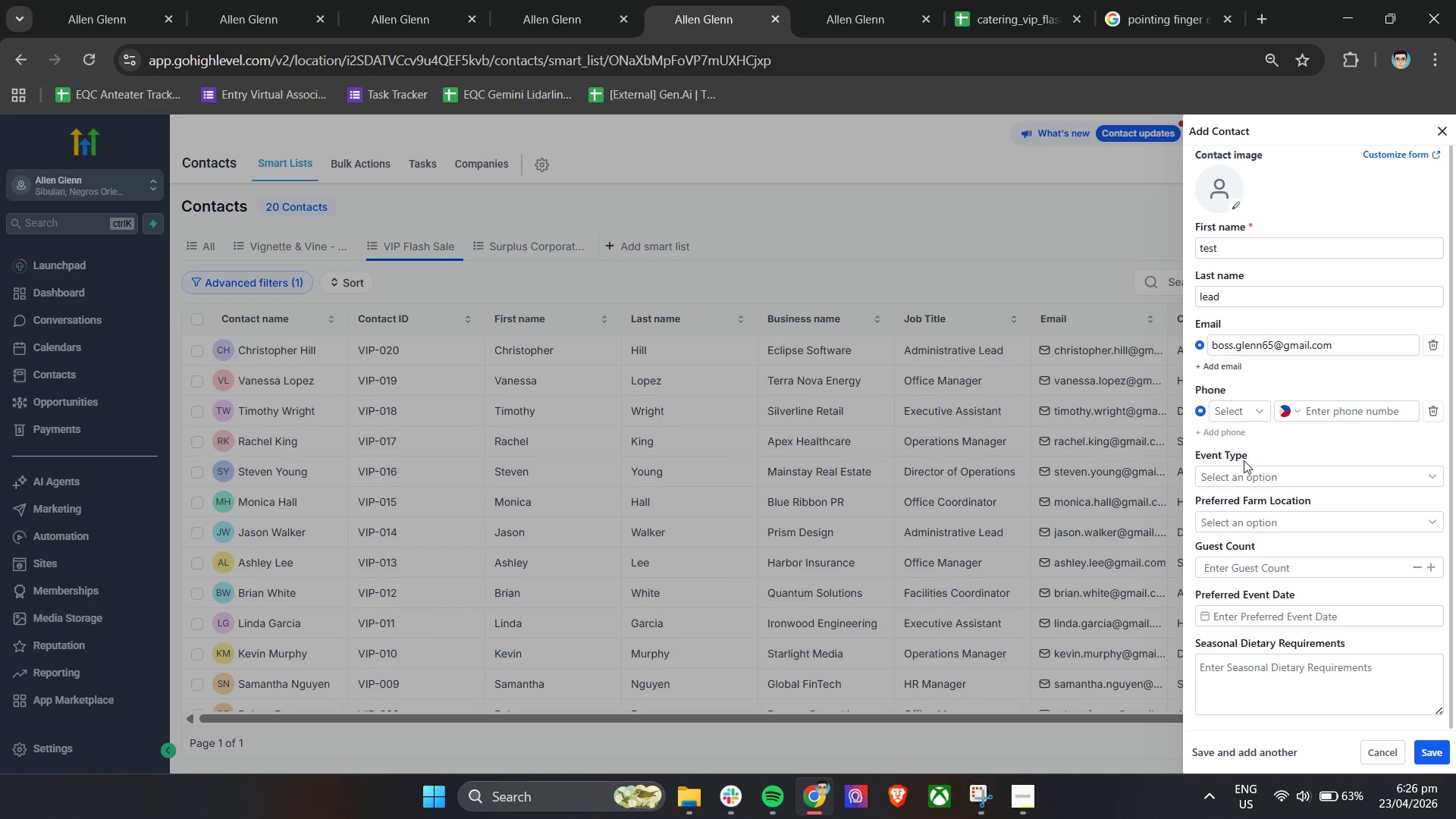 
left_click([1242, 472])
 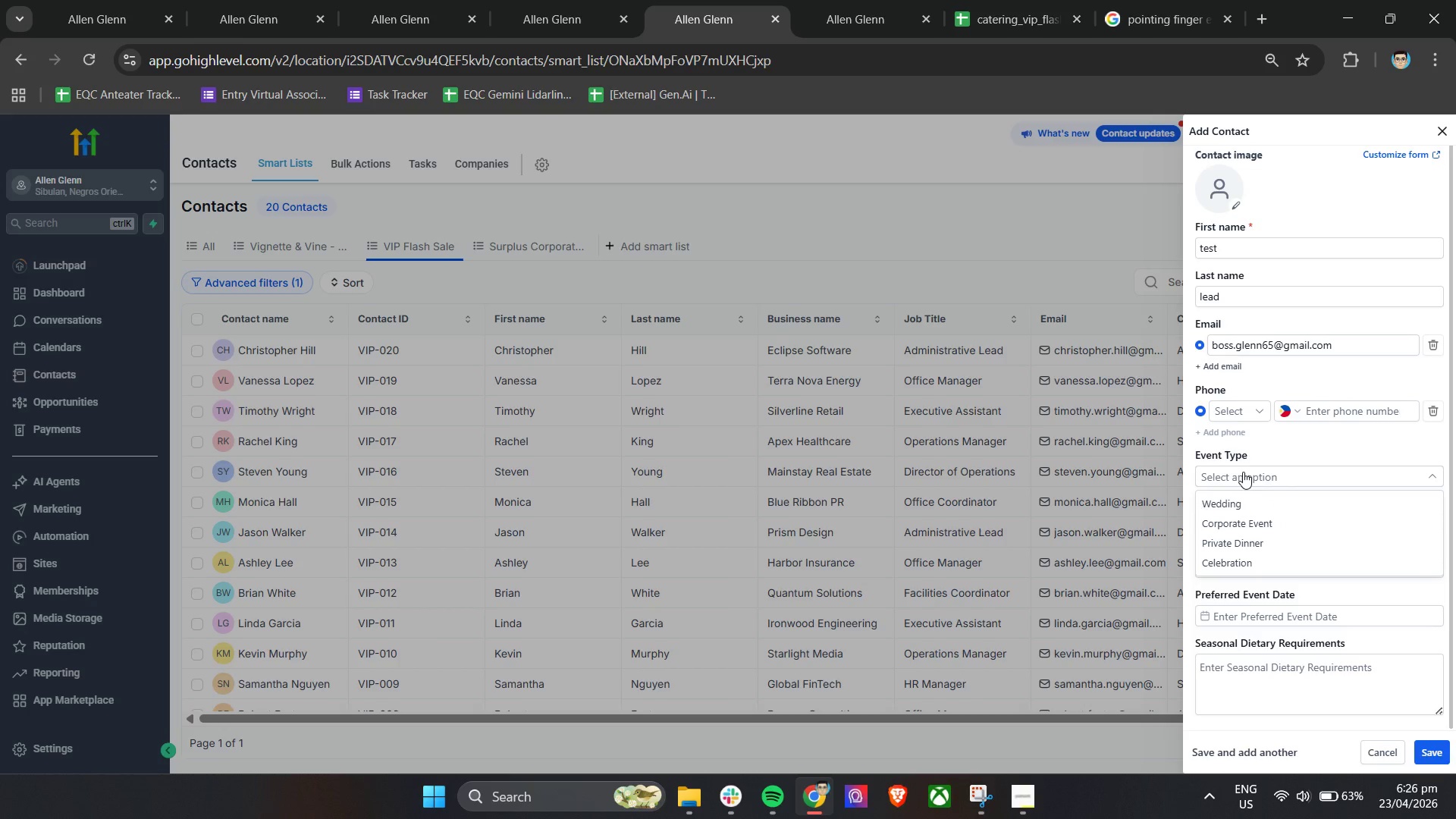 
left_click([1243, 472])
 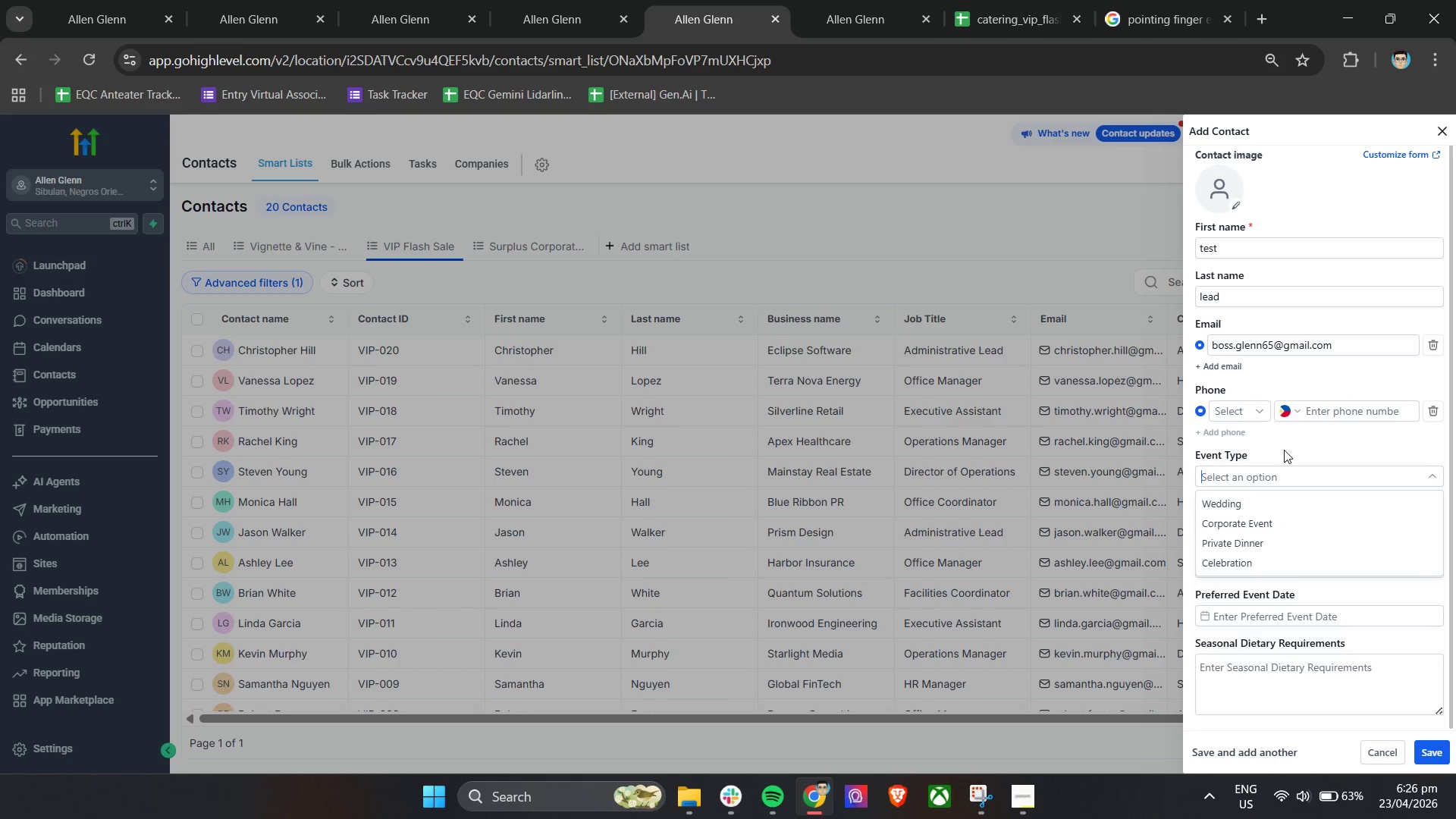 
left_click([1285, 448])
 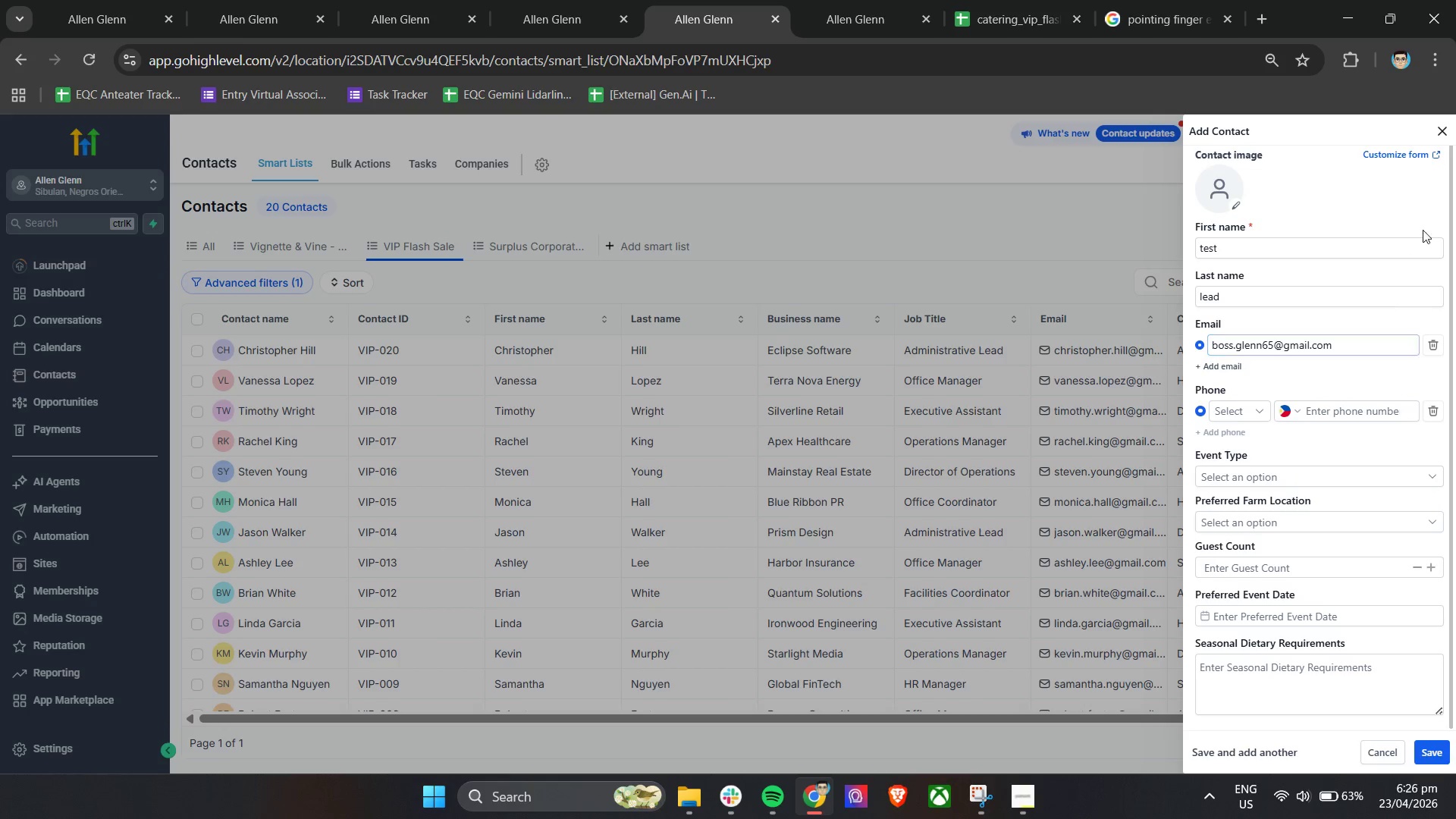 
scroll: coordinate [1244, 623], scroll_direction: down, amount: 5.0
 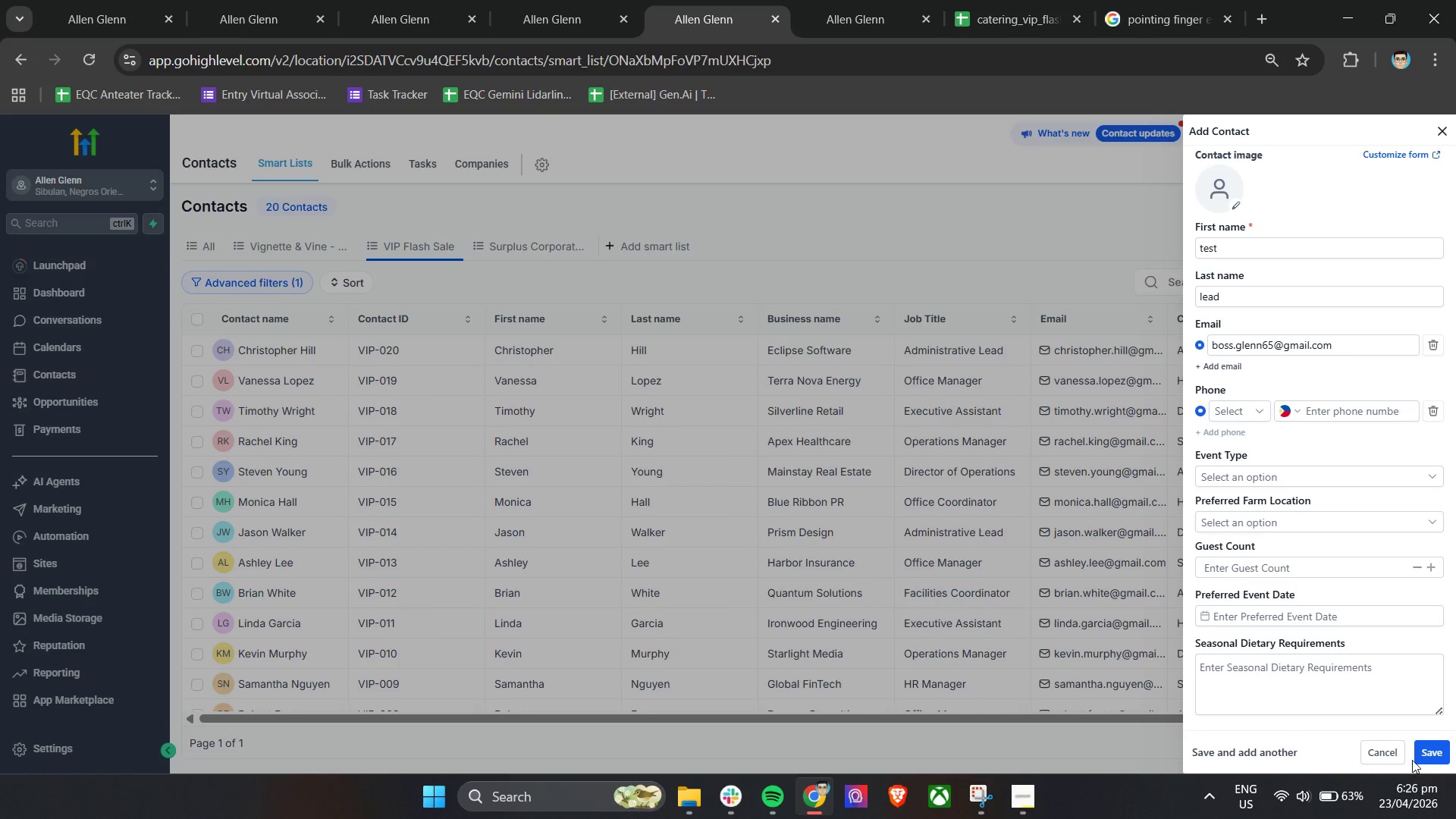 
left_click([1423, 748])
 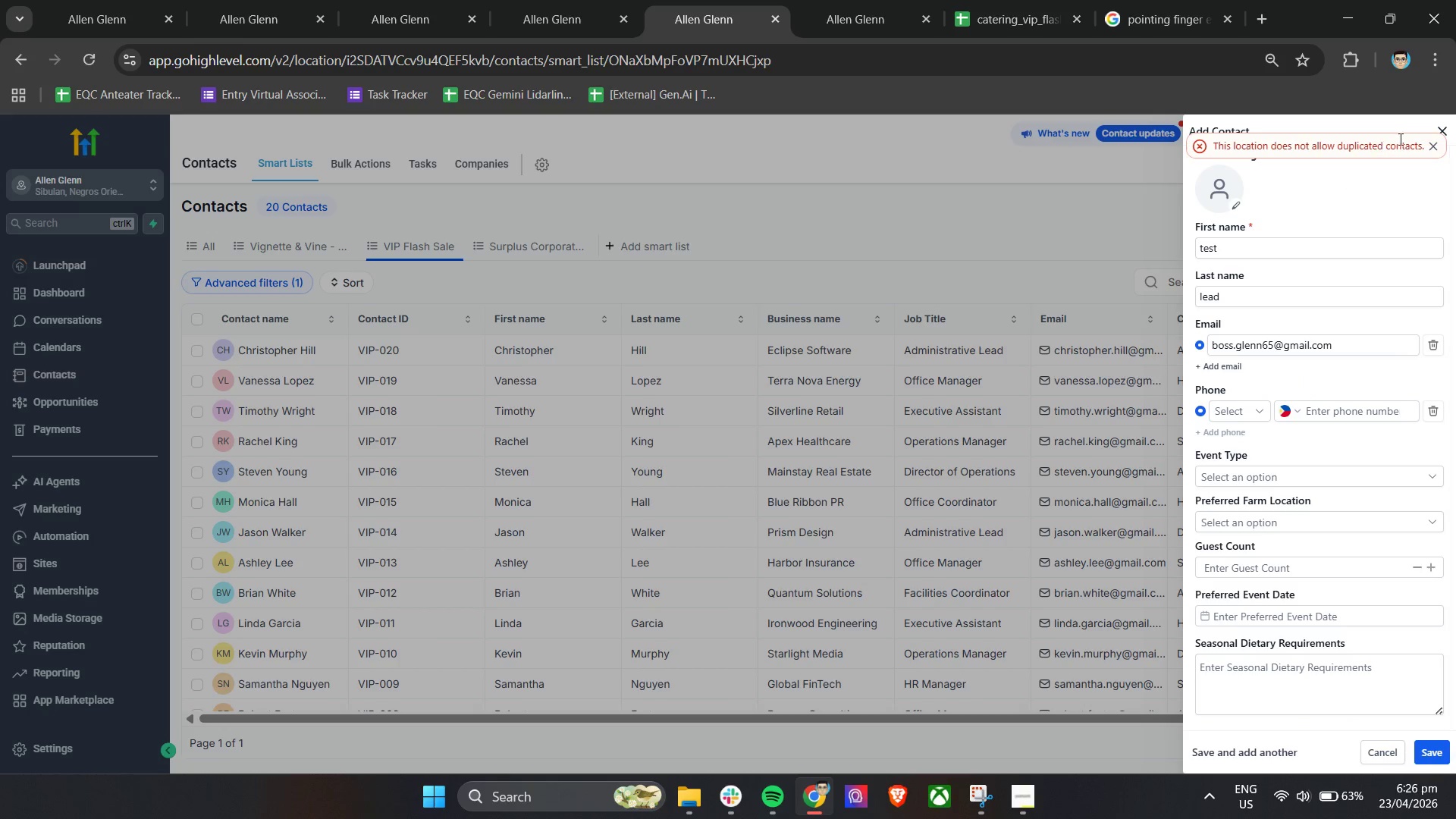 
wait(5.45)
 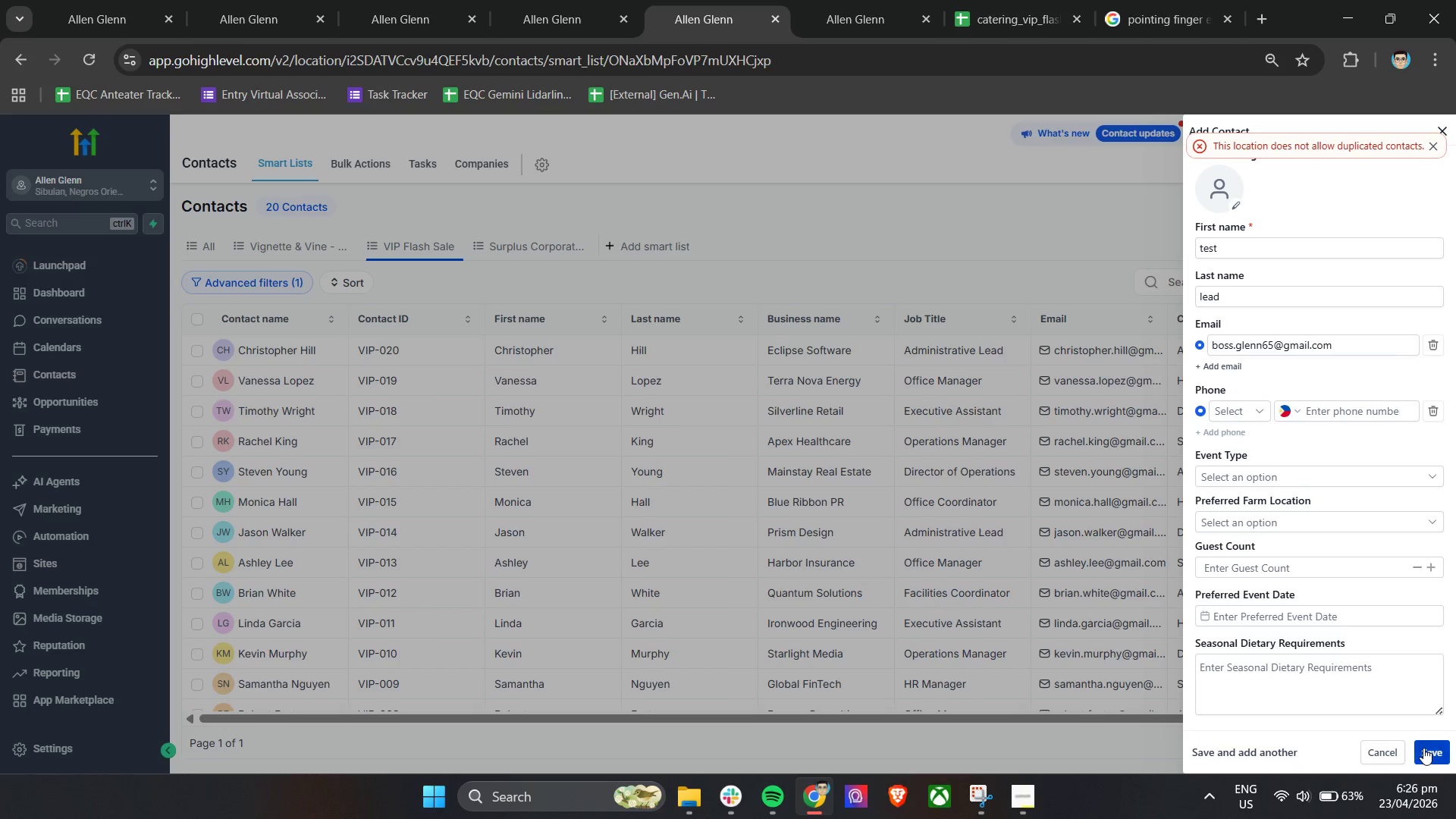 
double_click([1443, 131])
 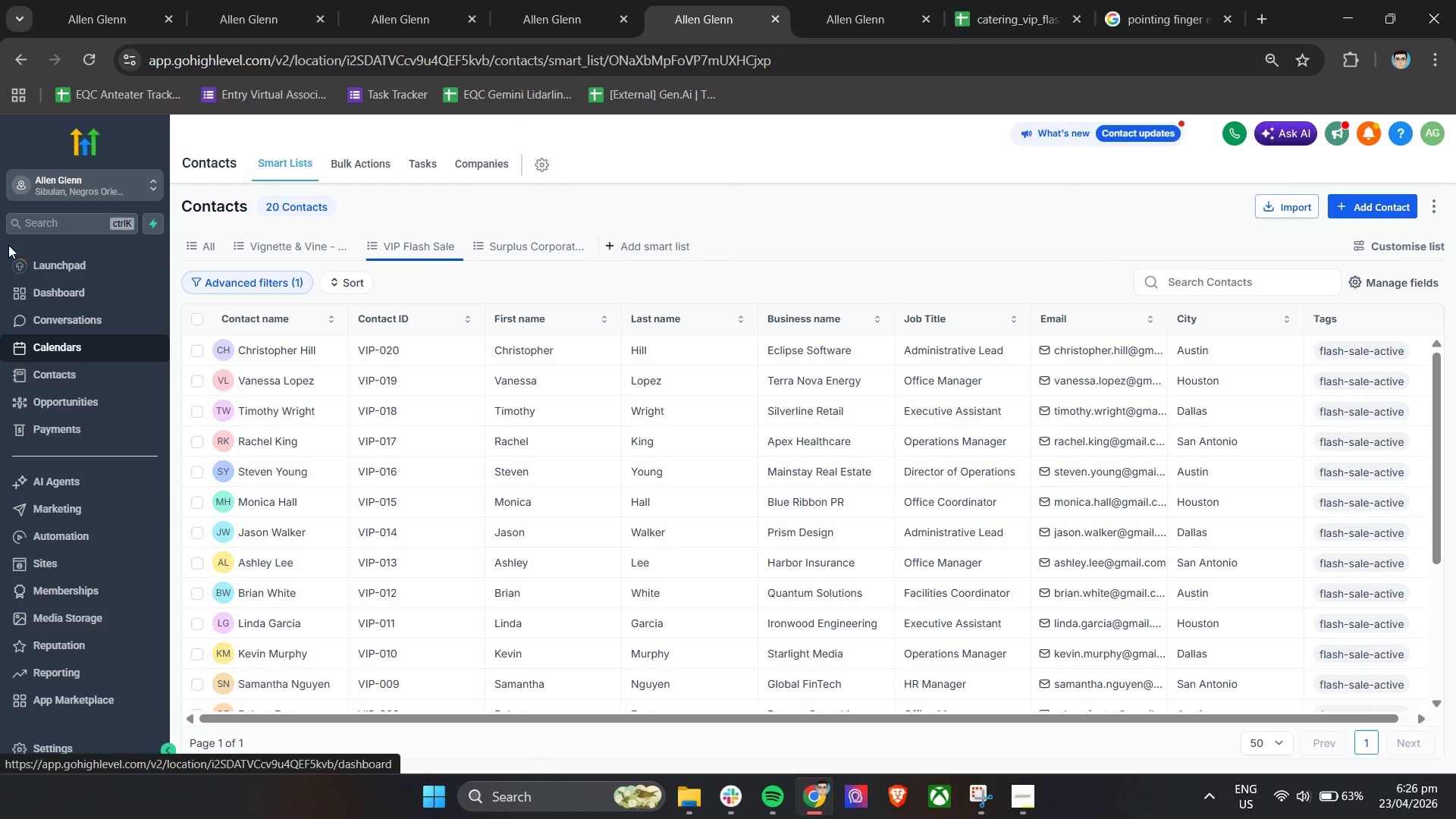 
left_click([192, 246])
 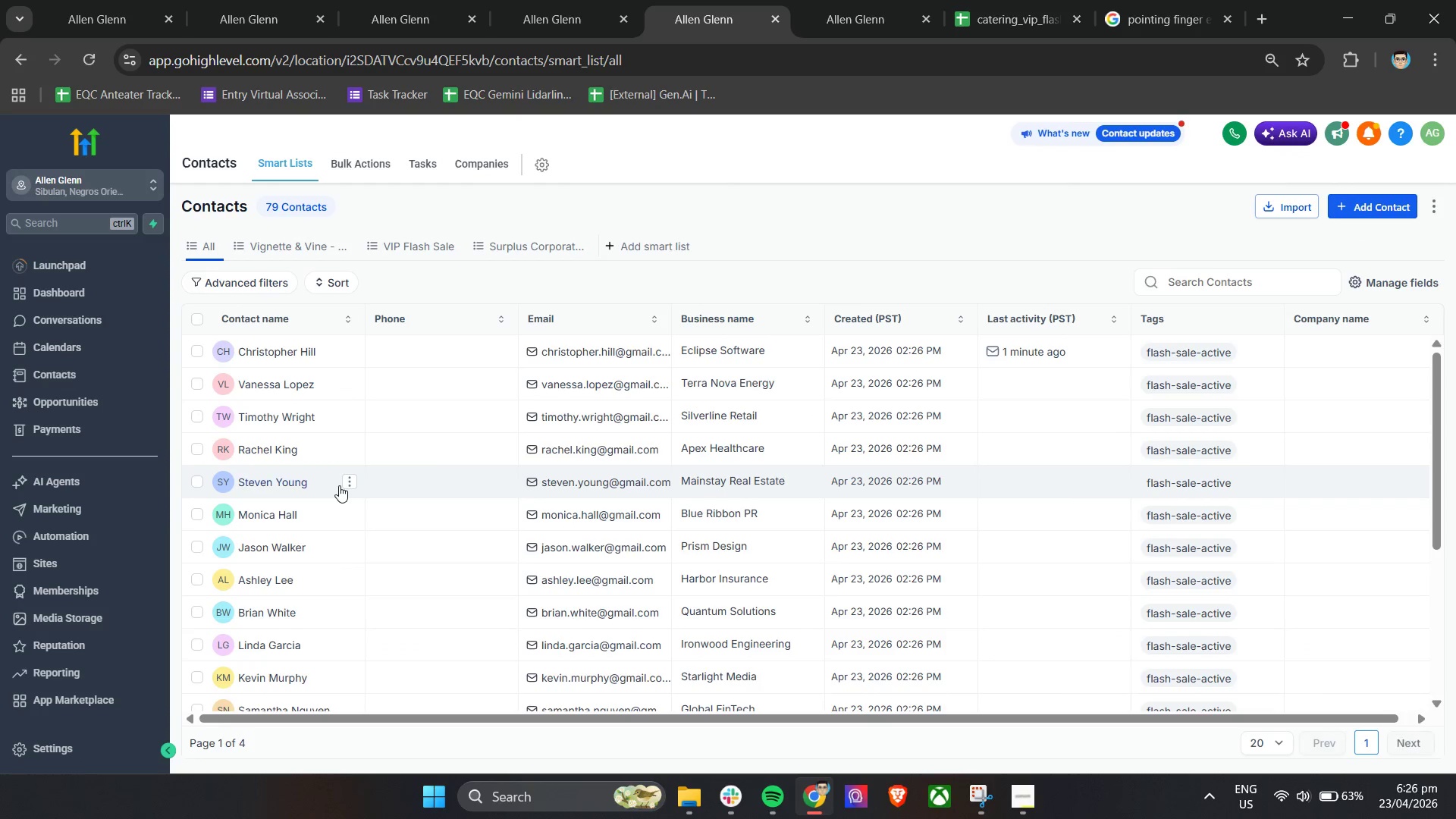 
scroll: coordinate [441, 670], scroll_direction: down, amount: 14.0
 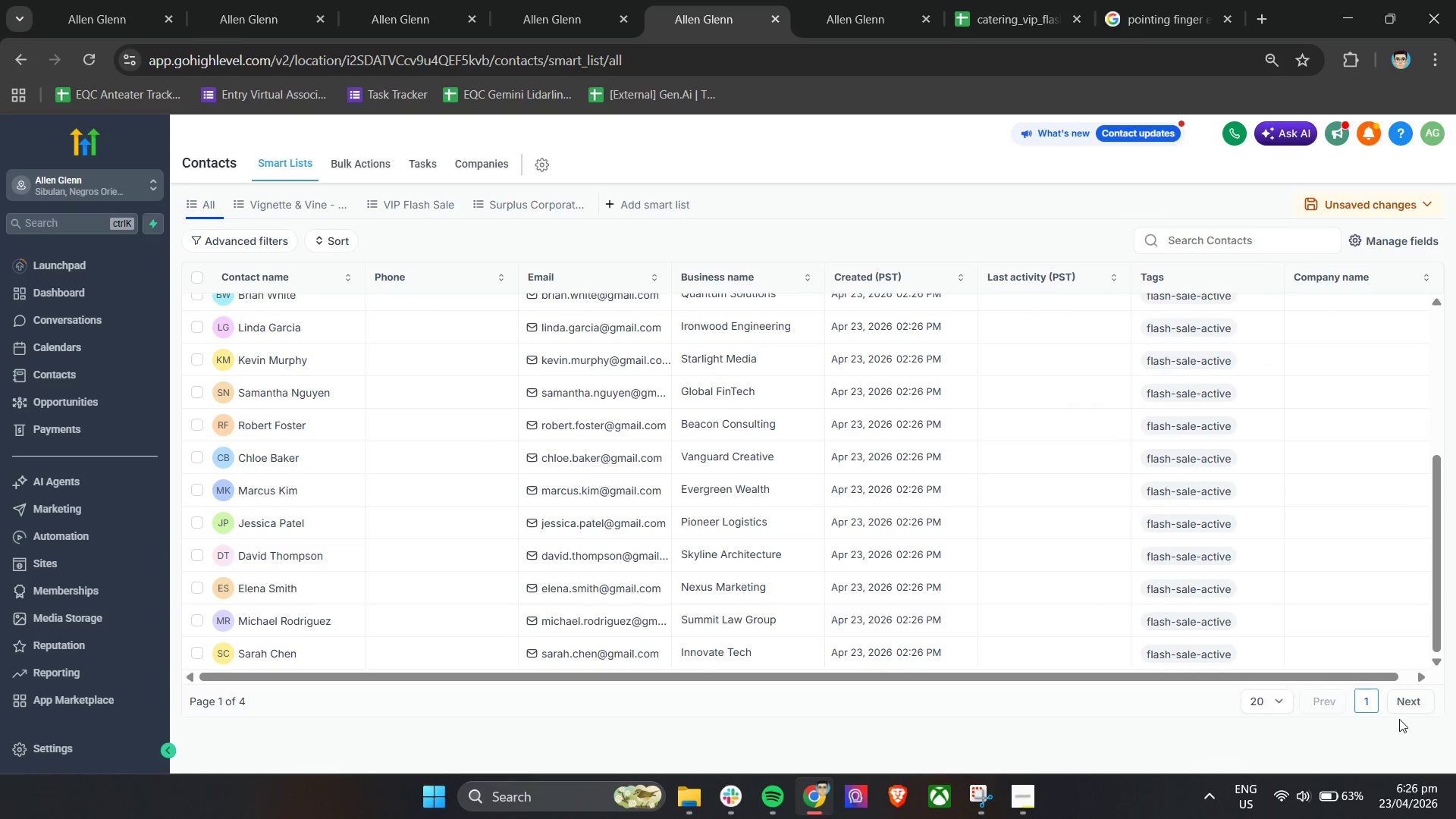 
left_click([1410, 703])
 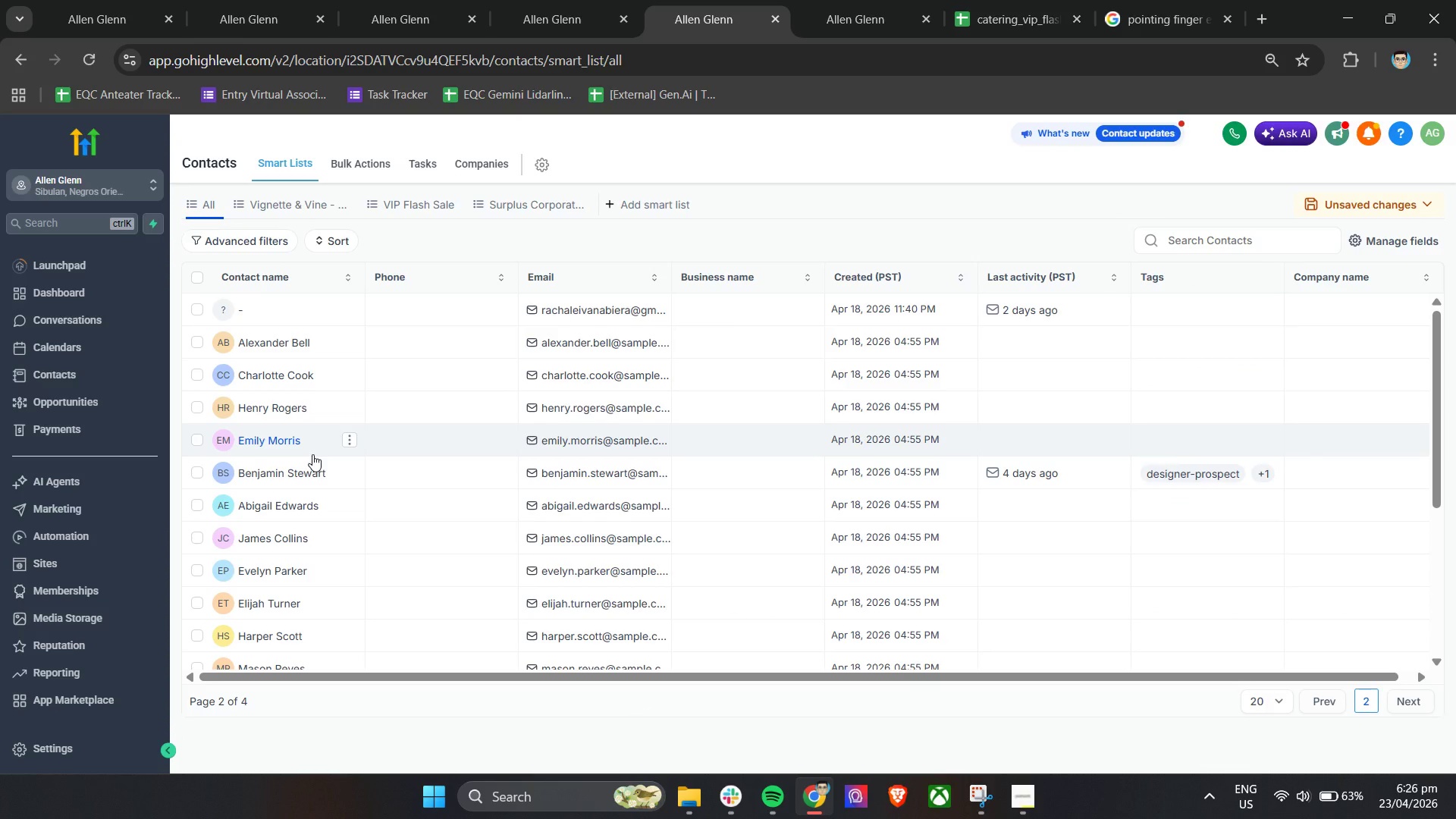 
scroll: coordinate [469, 565], scroll_direction: down, amount: 10.0
 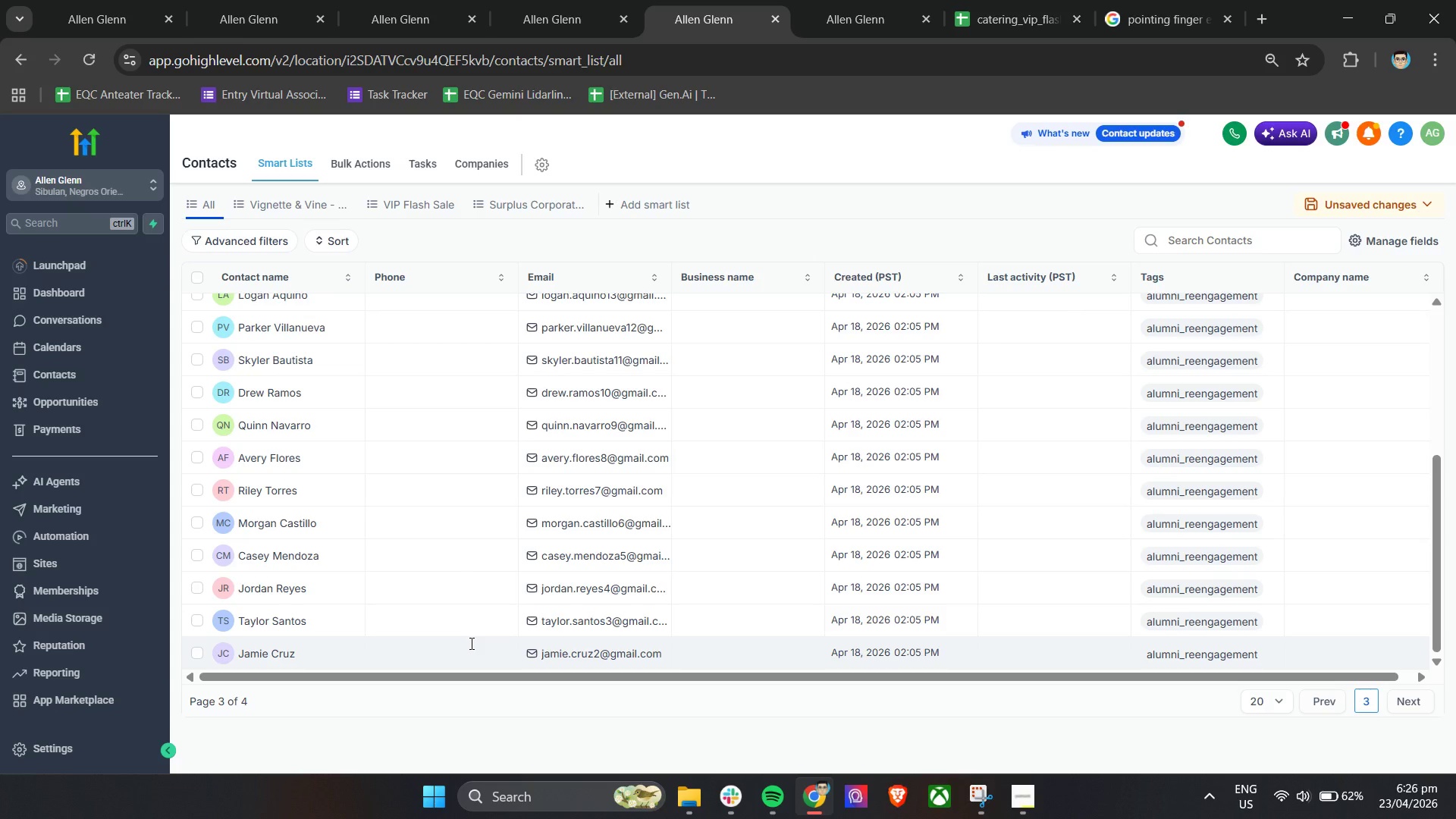 
scroll: coordinate [470, 642], scroll_direction: up, amount: 9.0
 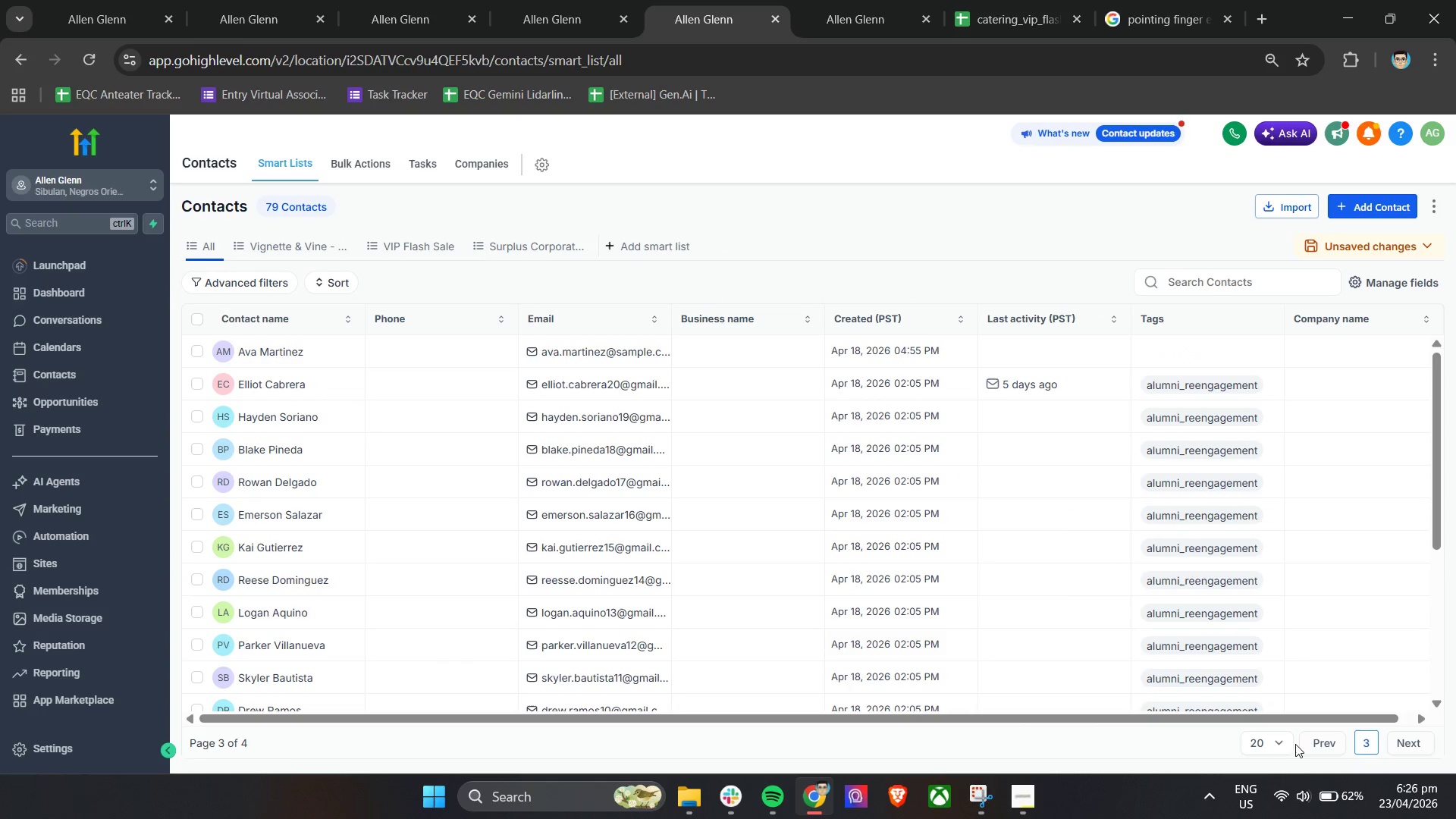 
left_click([1413, 750])
 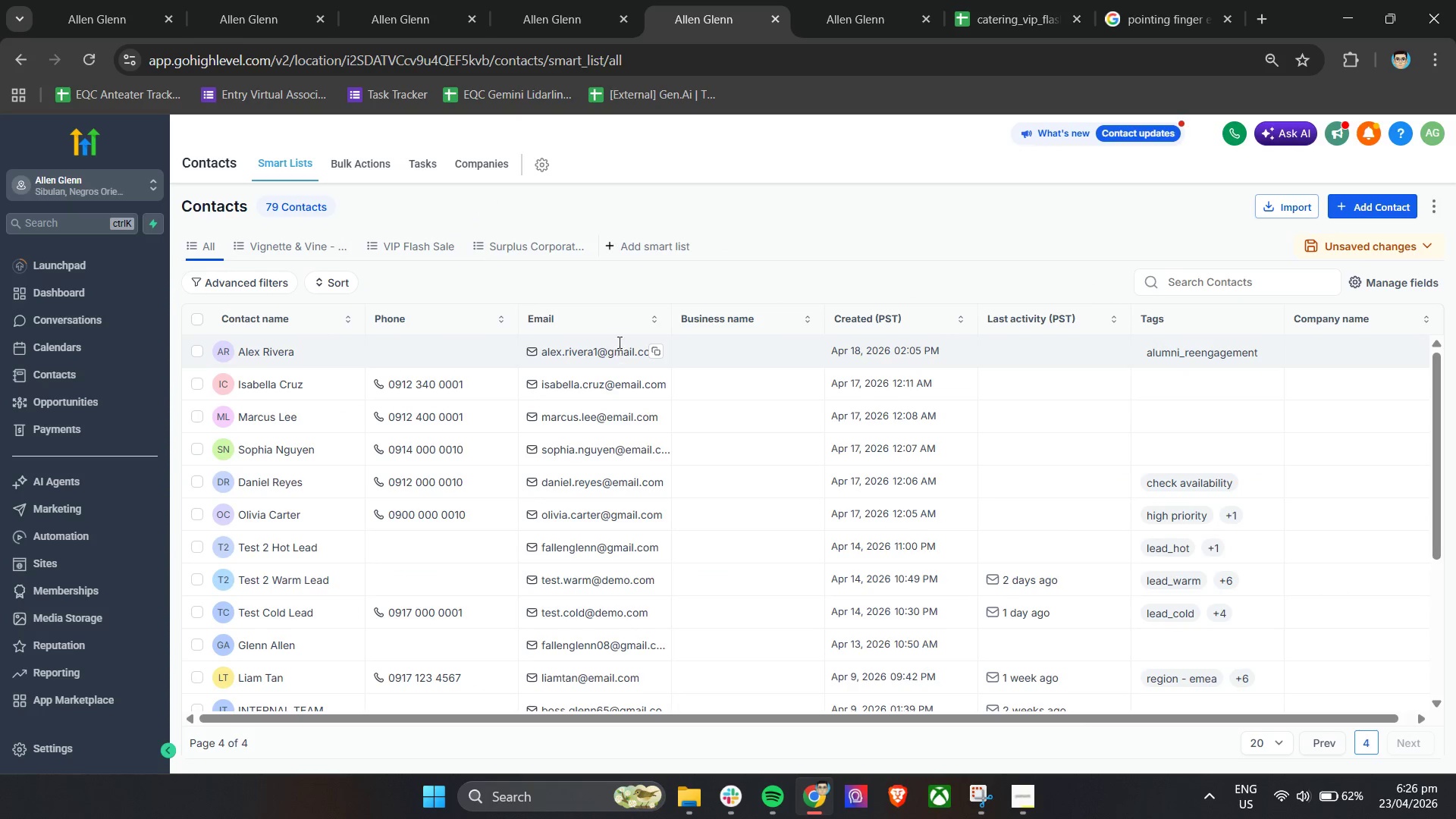 
scroll: coordinate [604, 443], scroll_direction: down, amount: 3.0
 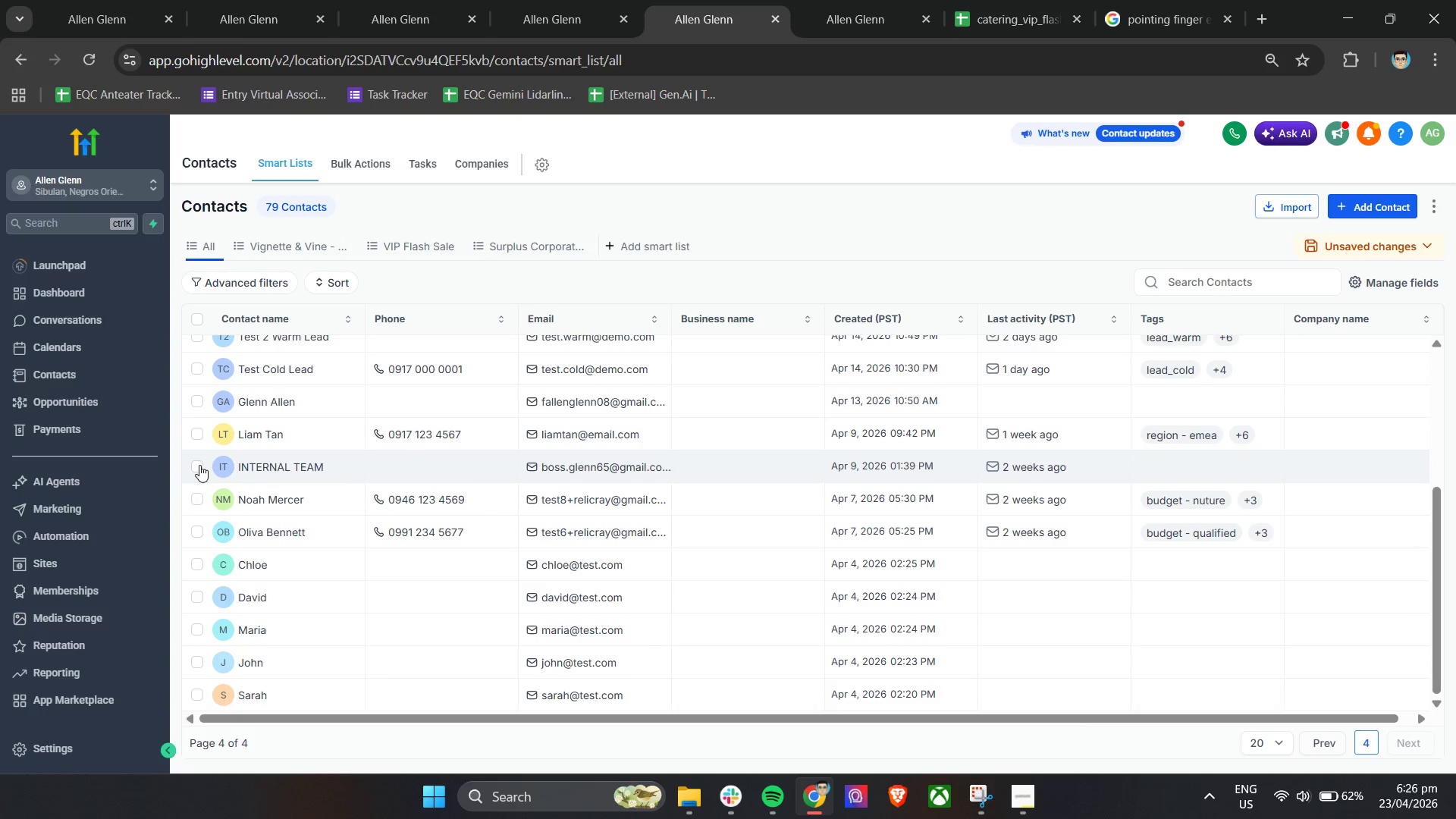 
left_click([199, 465])
 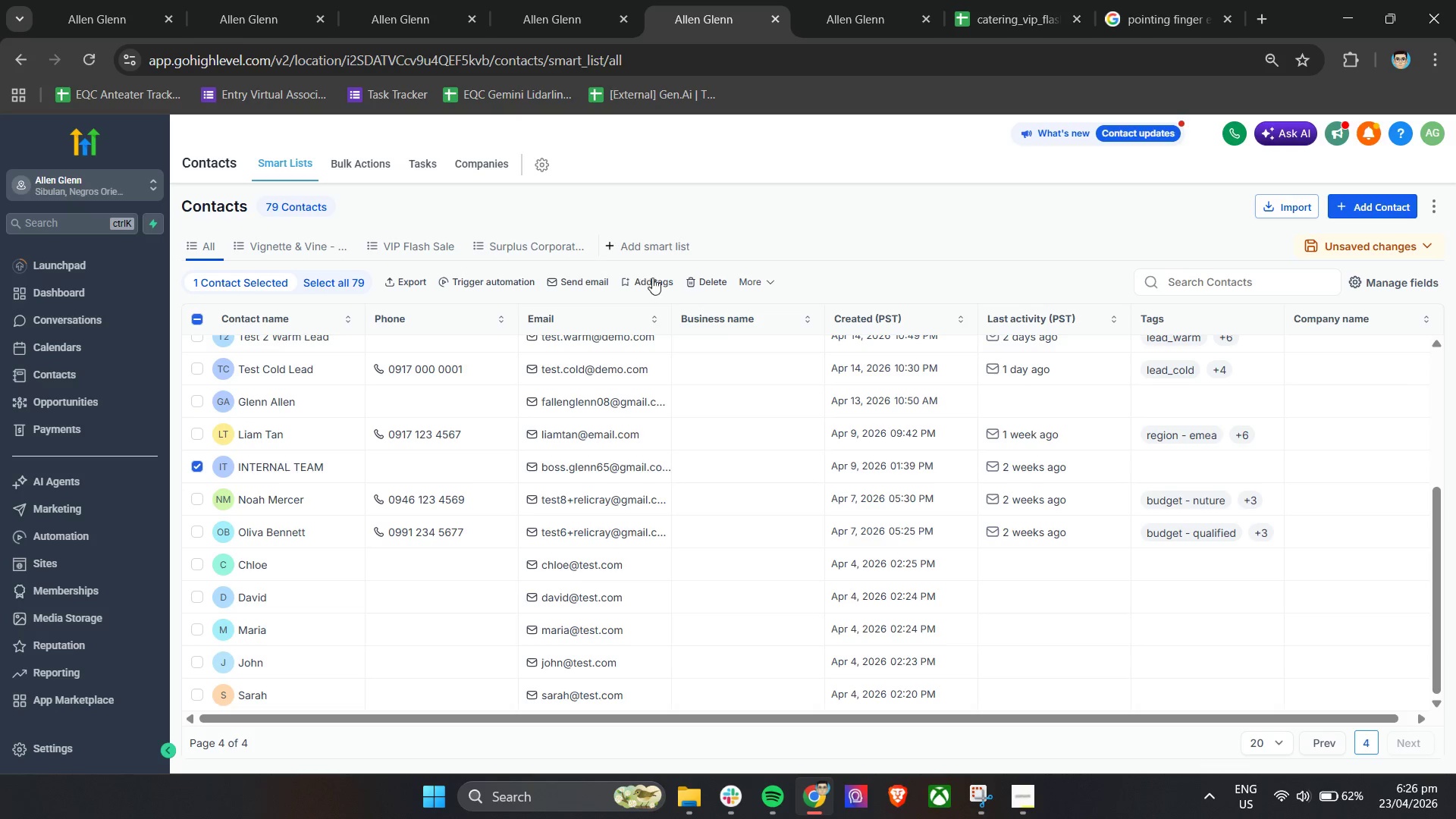 
left_click([698, 278])
 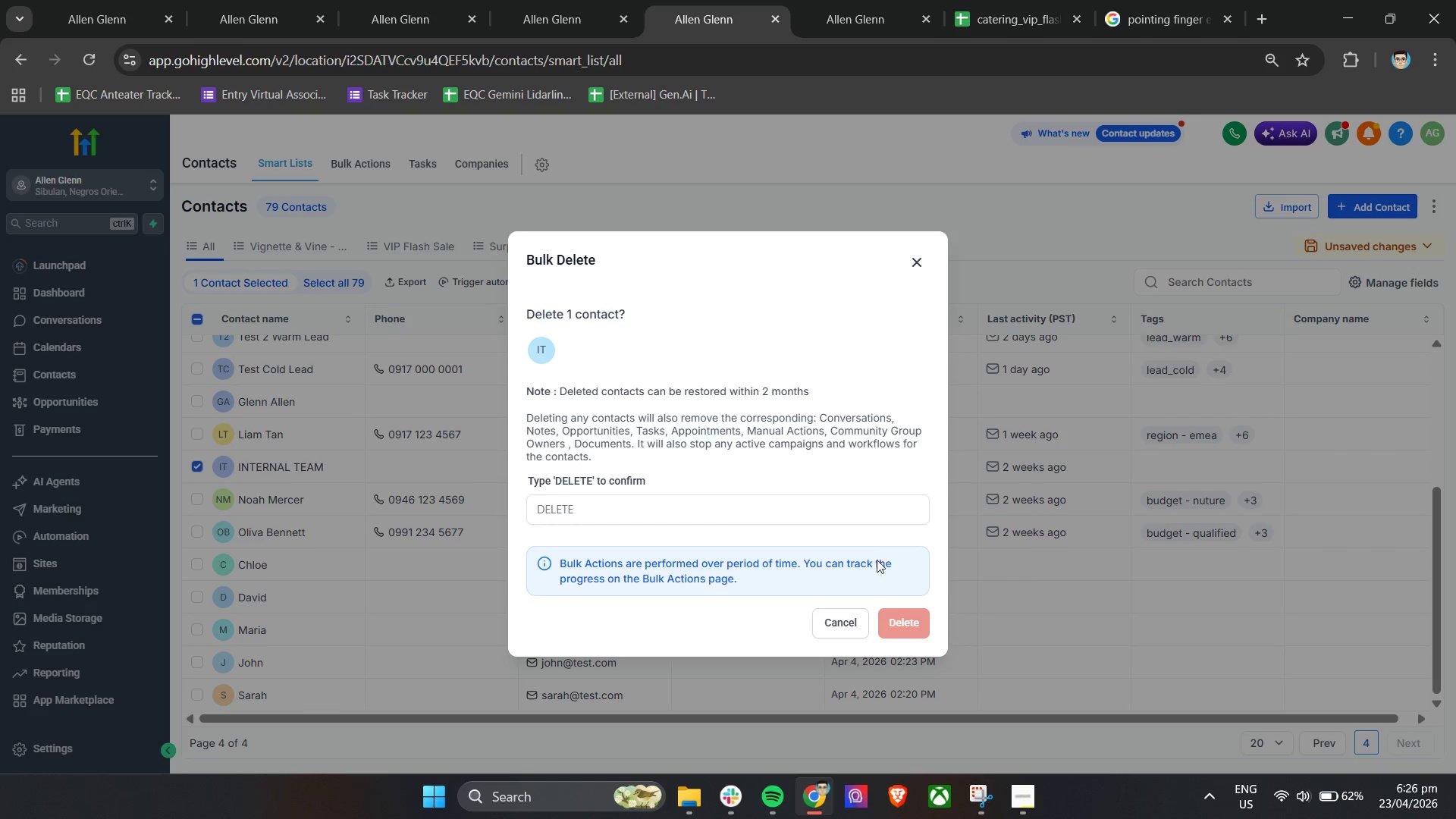 
left_click([754, 528])
 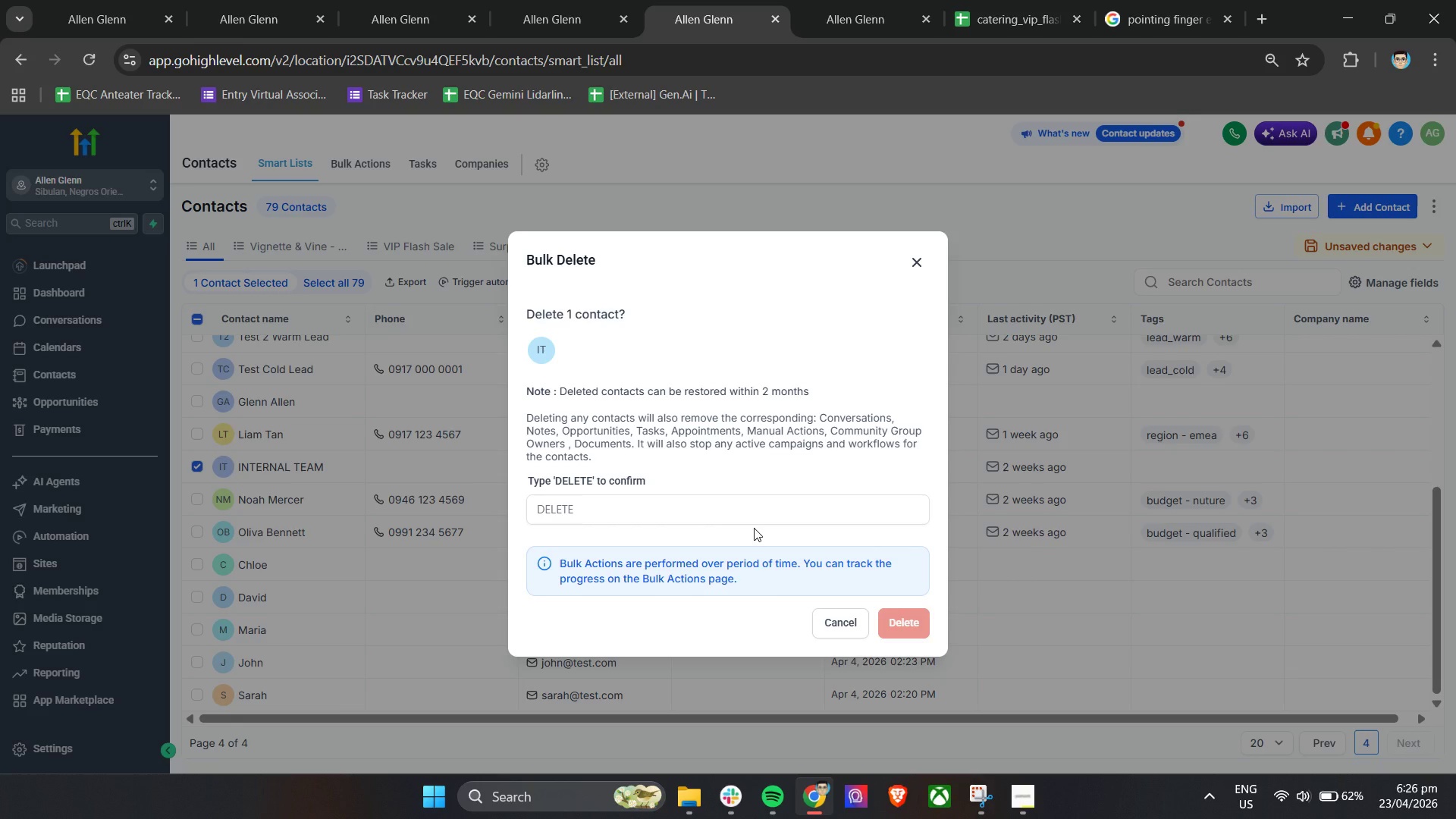 
left_click([754, 528])
 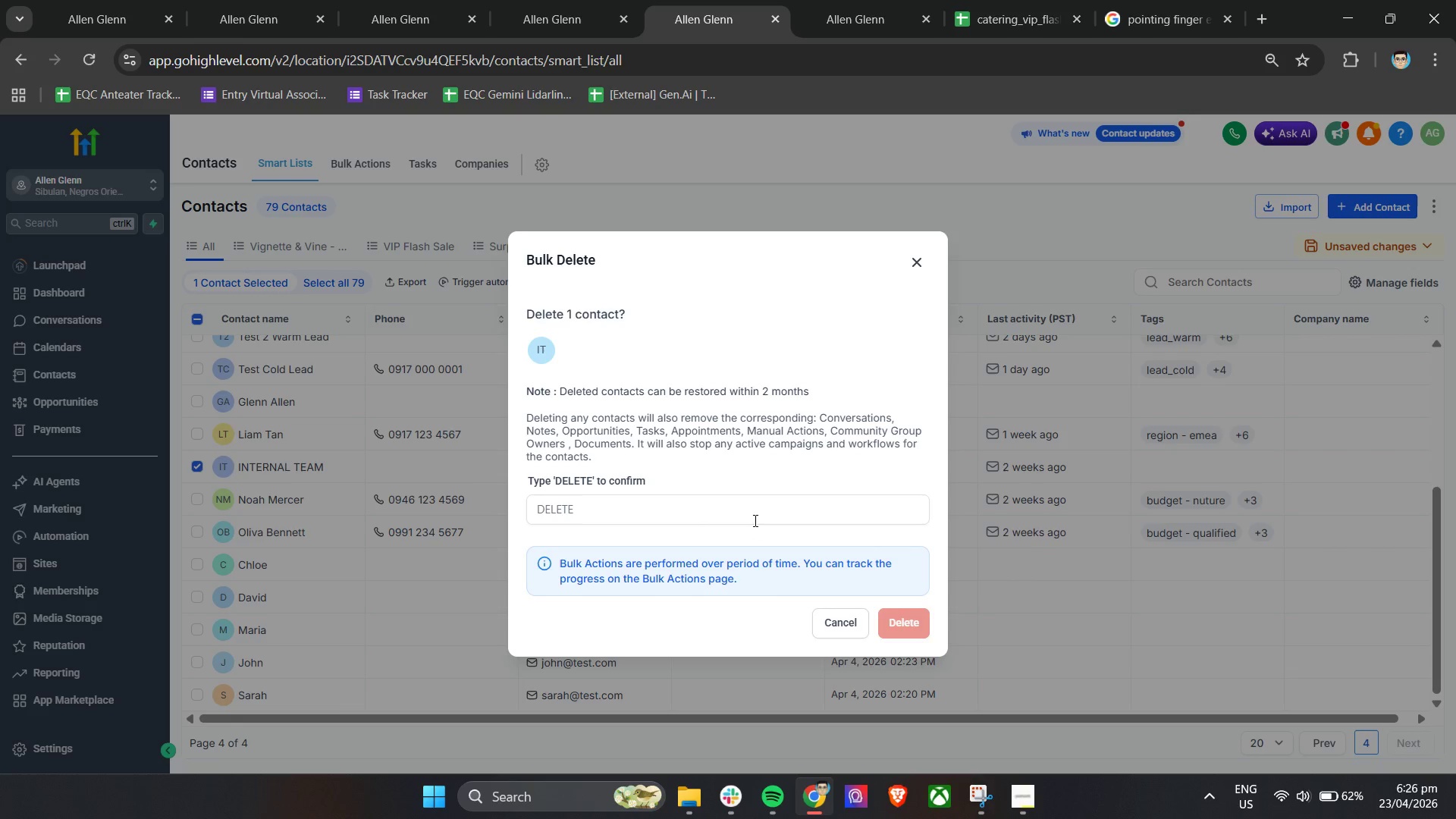 
left_click([754, 519])
 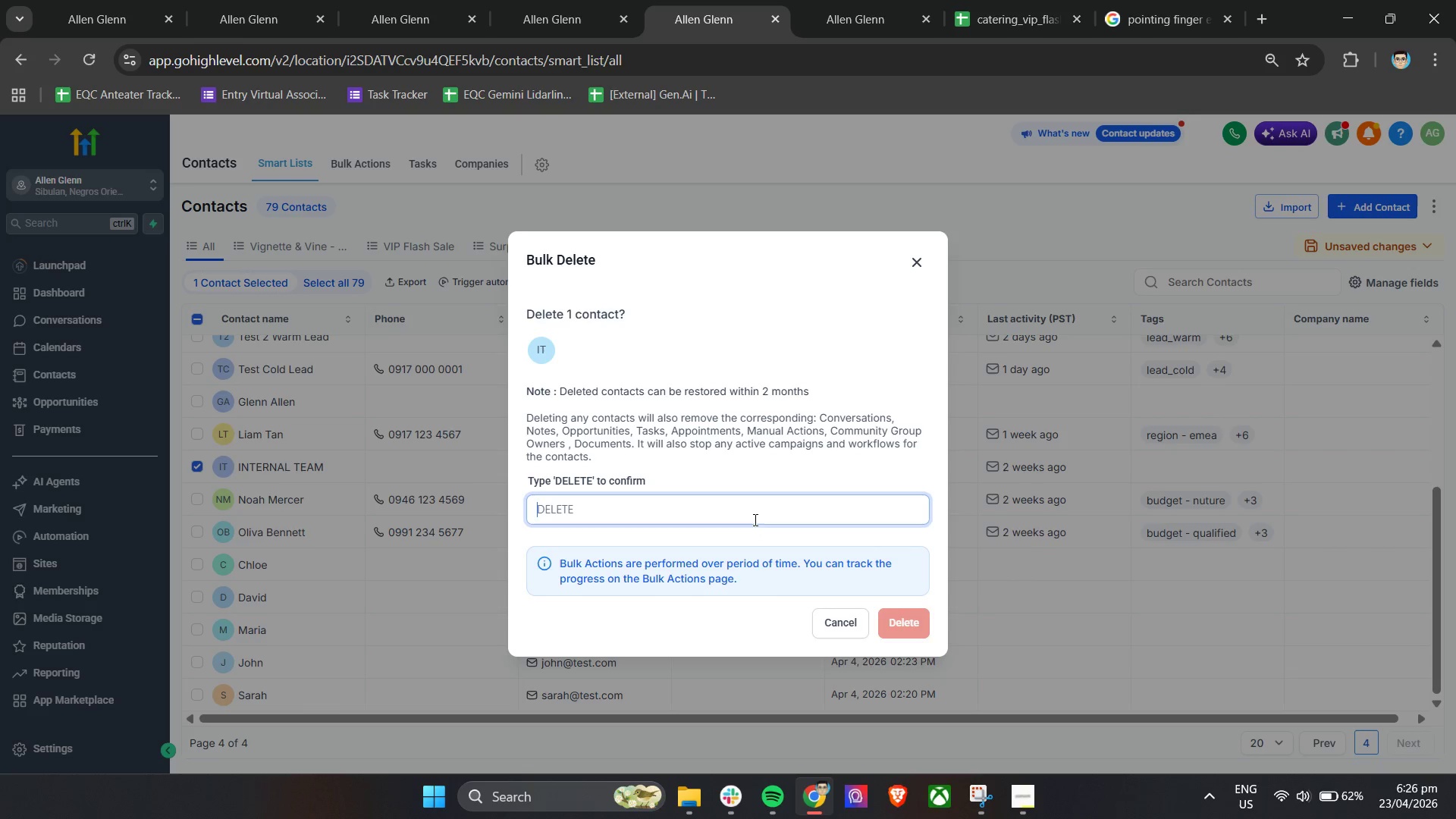 
type(DELETE)
 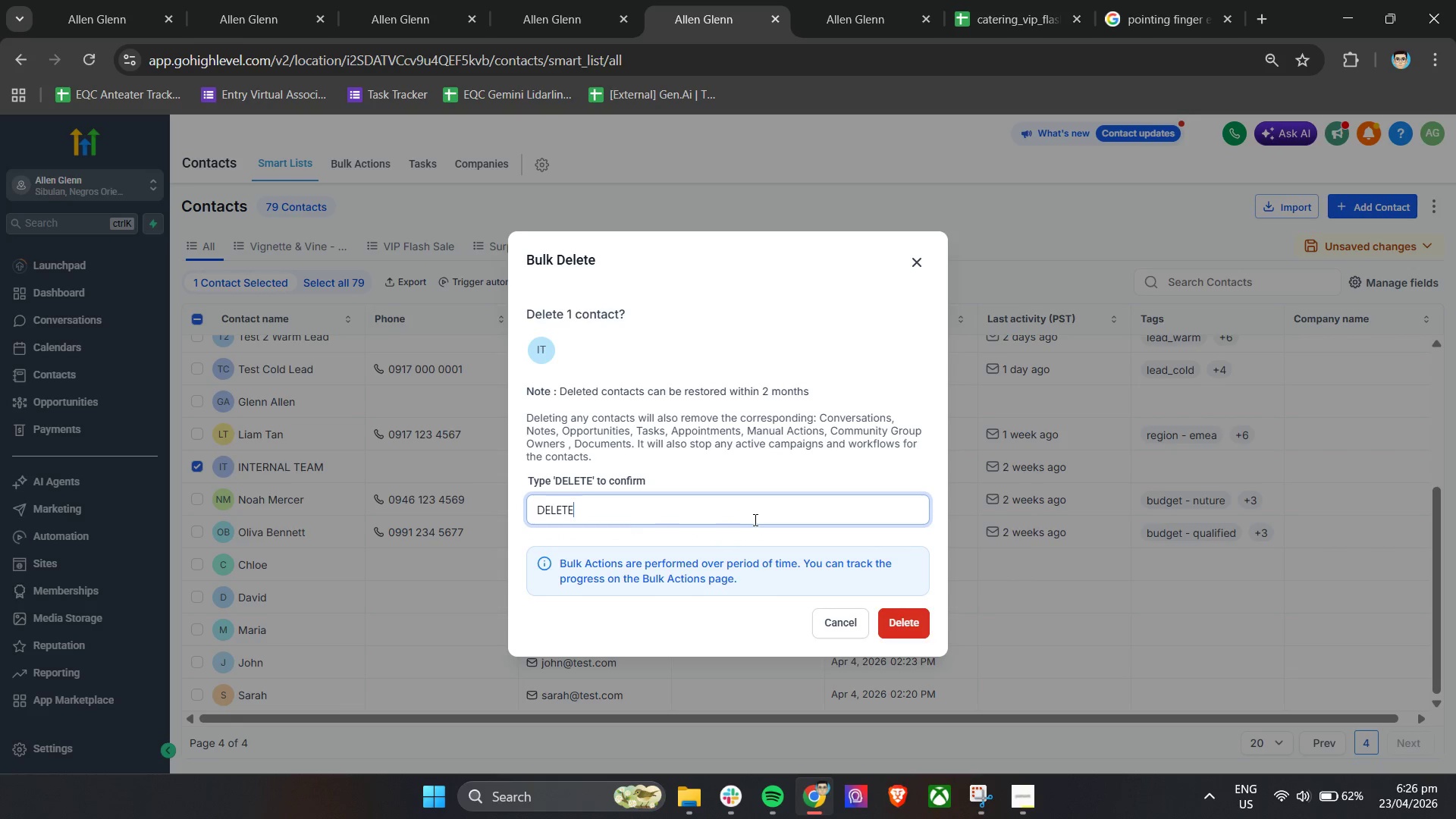 
 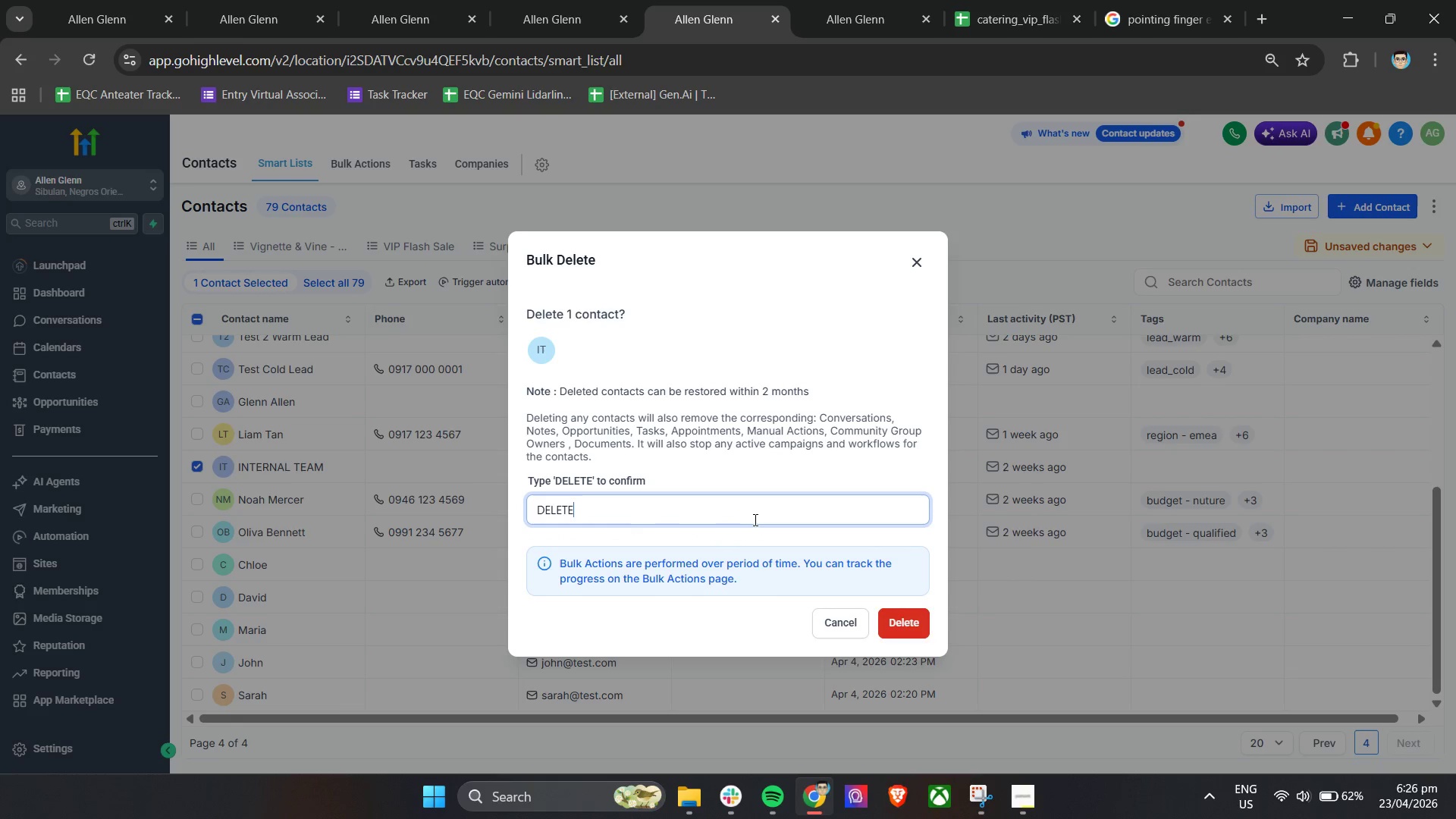 
key(Enter)
 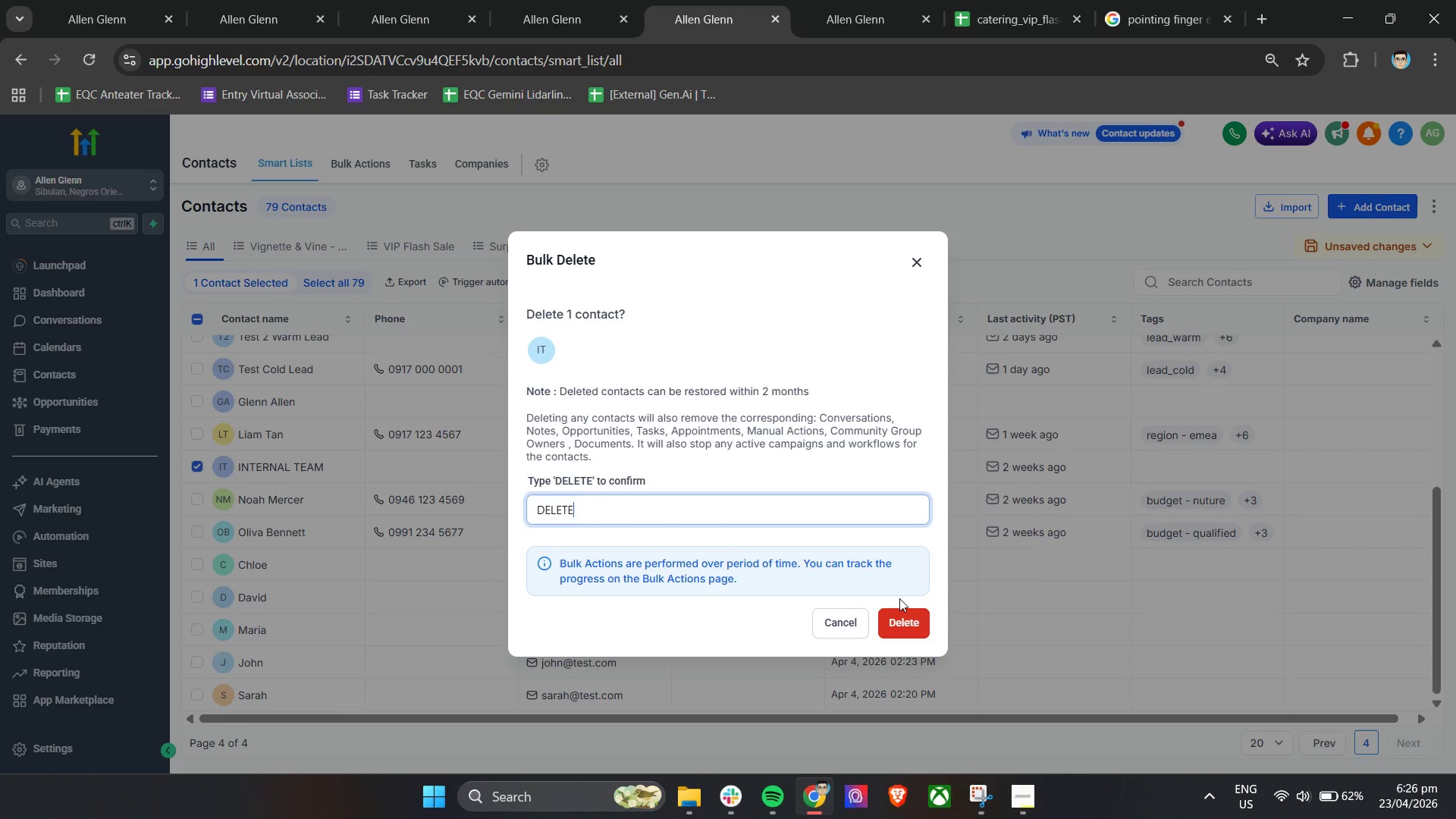 
left_click([912, 619])
 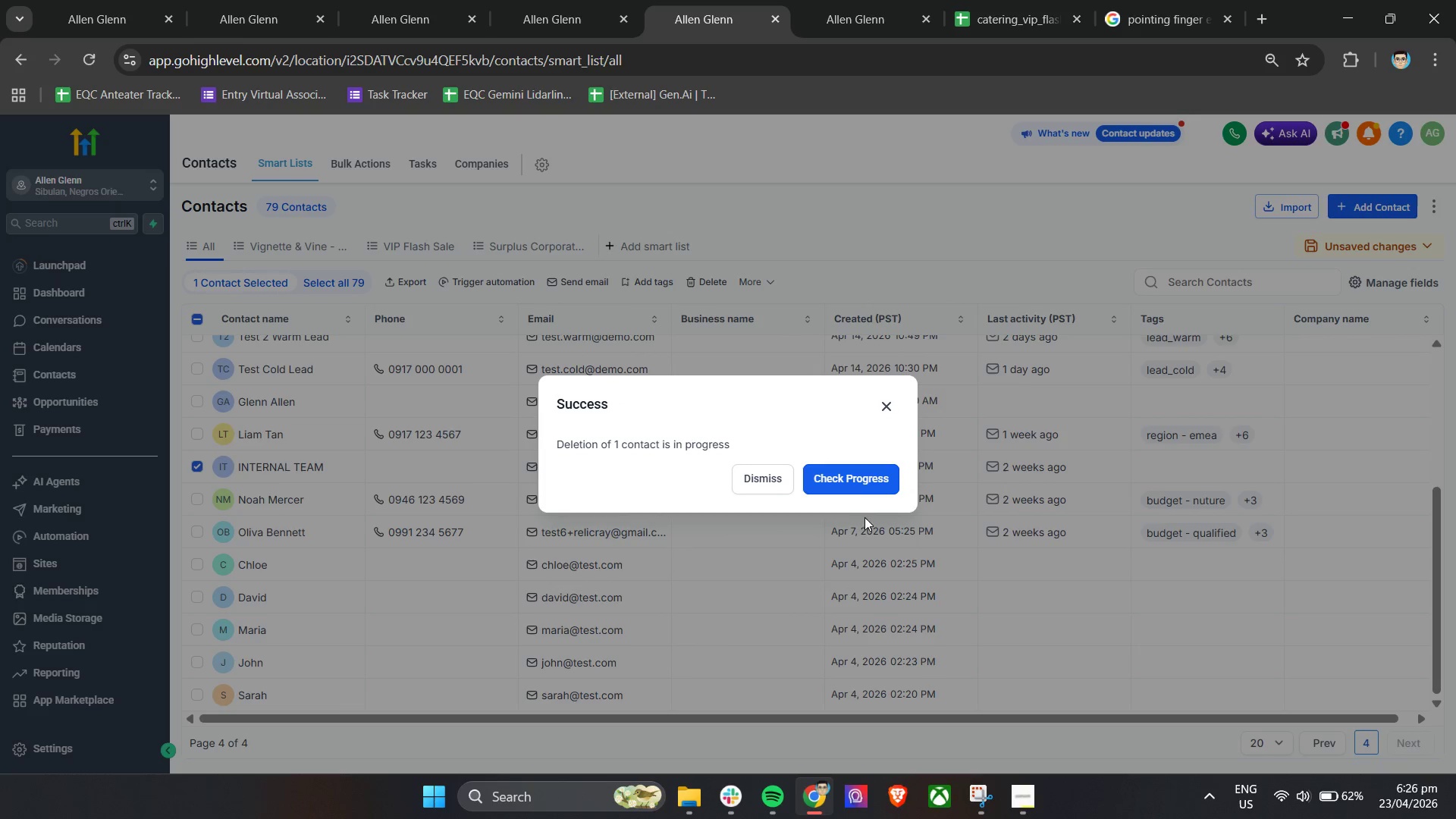 
left_click([776, 471])
 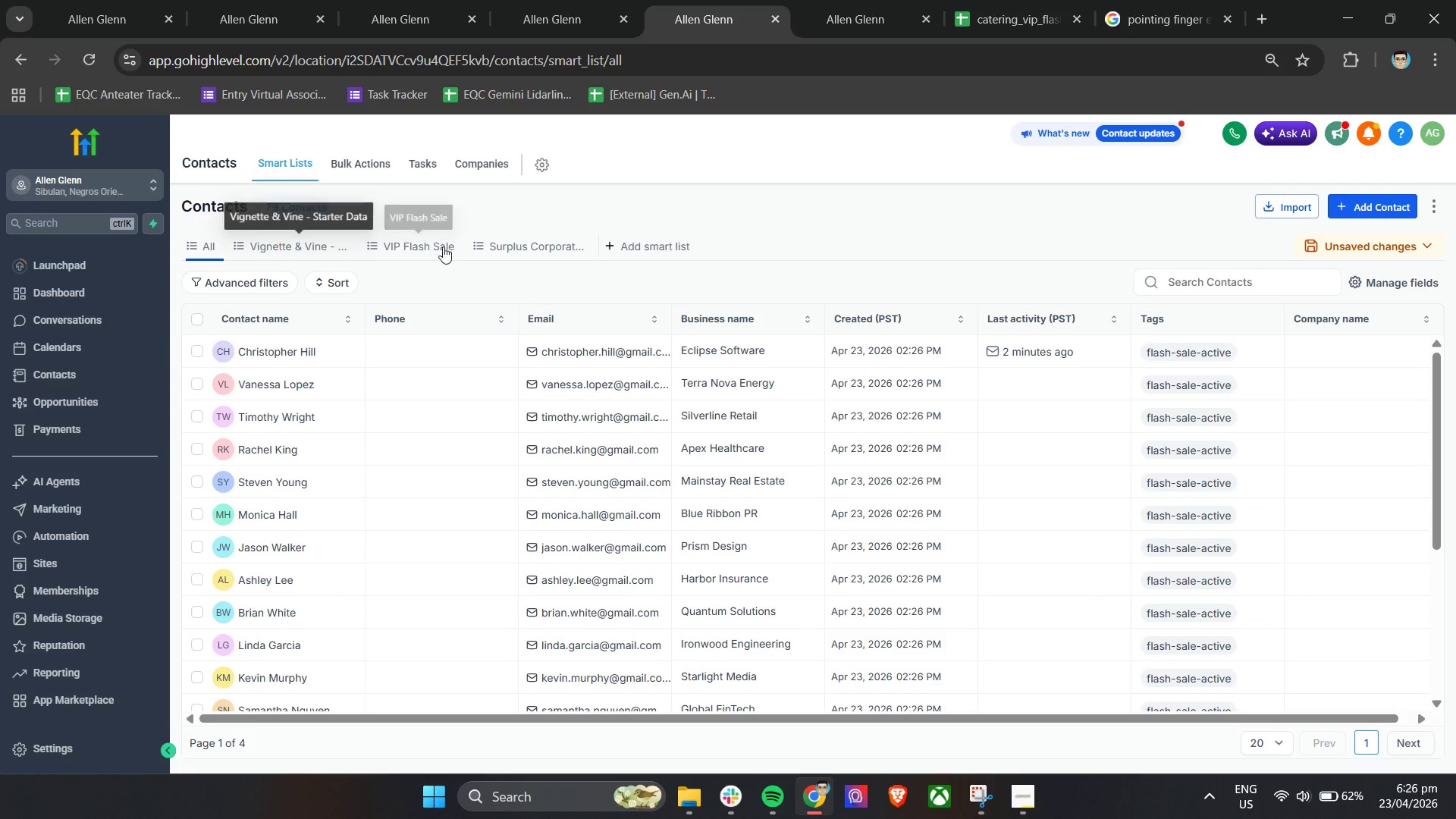 
left_click([437, 240])
 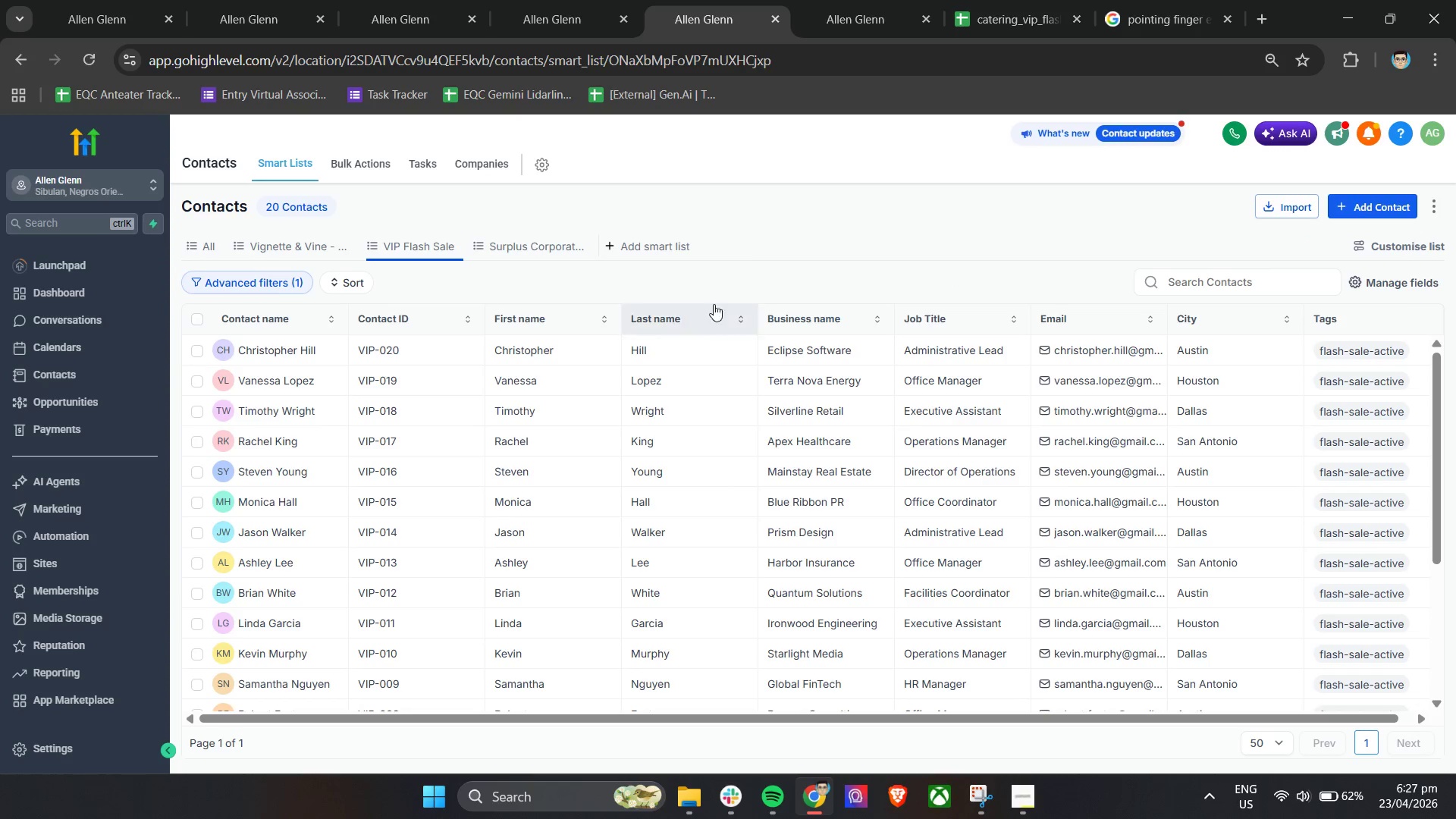 
wait(5.61)
 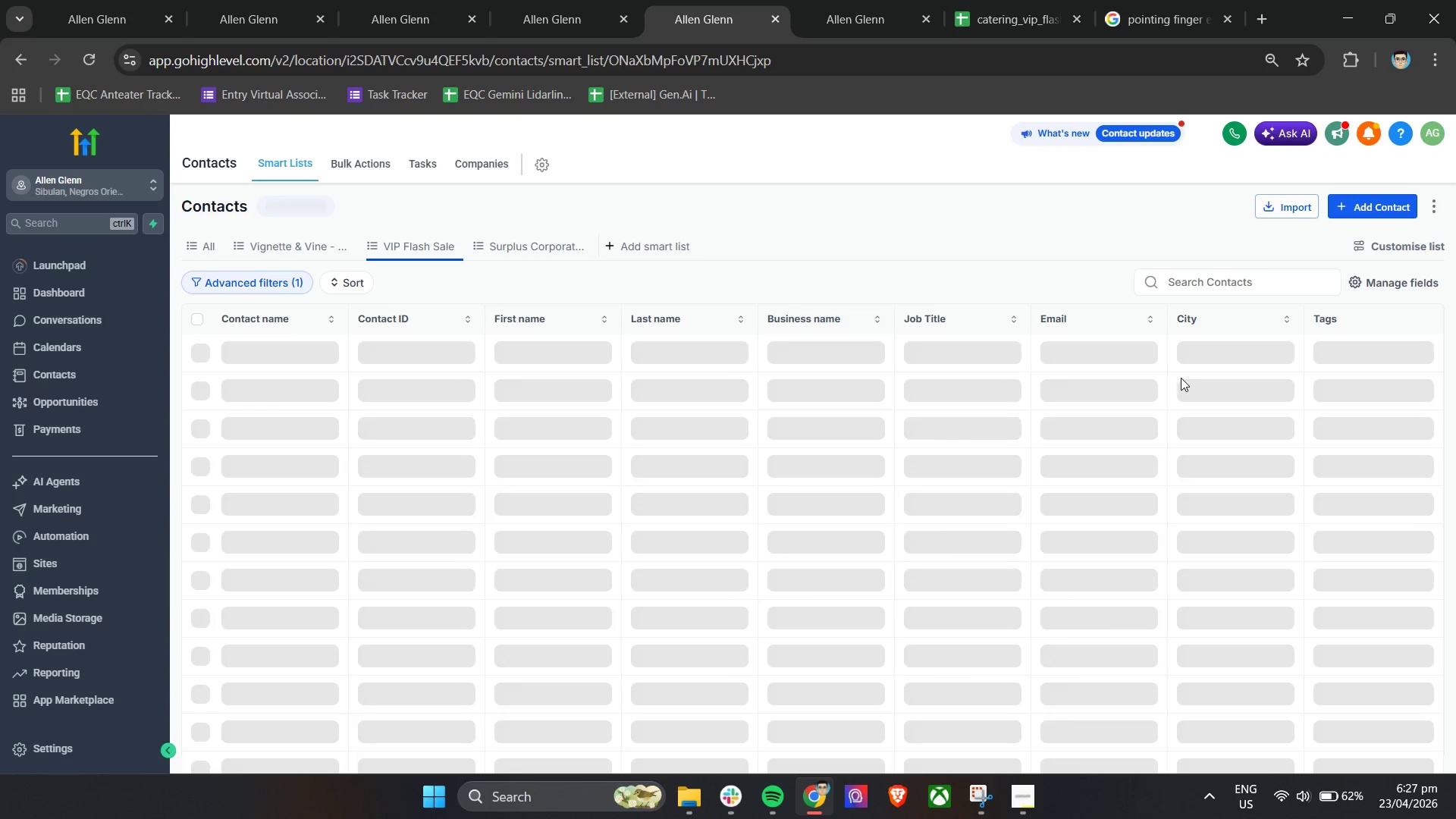 
left_click([1380, 203])
 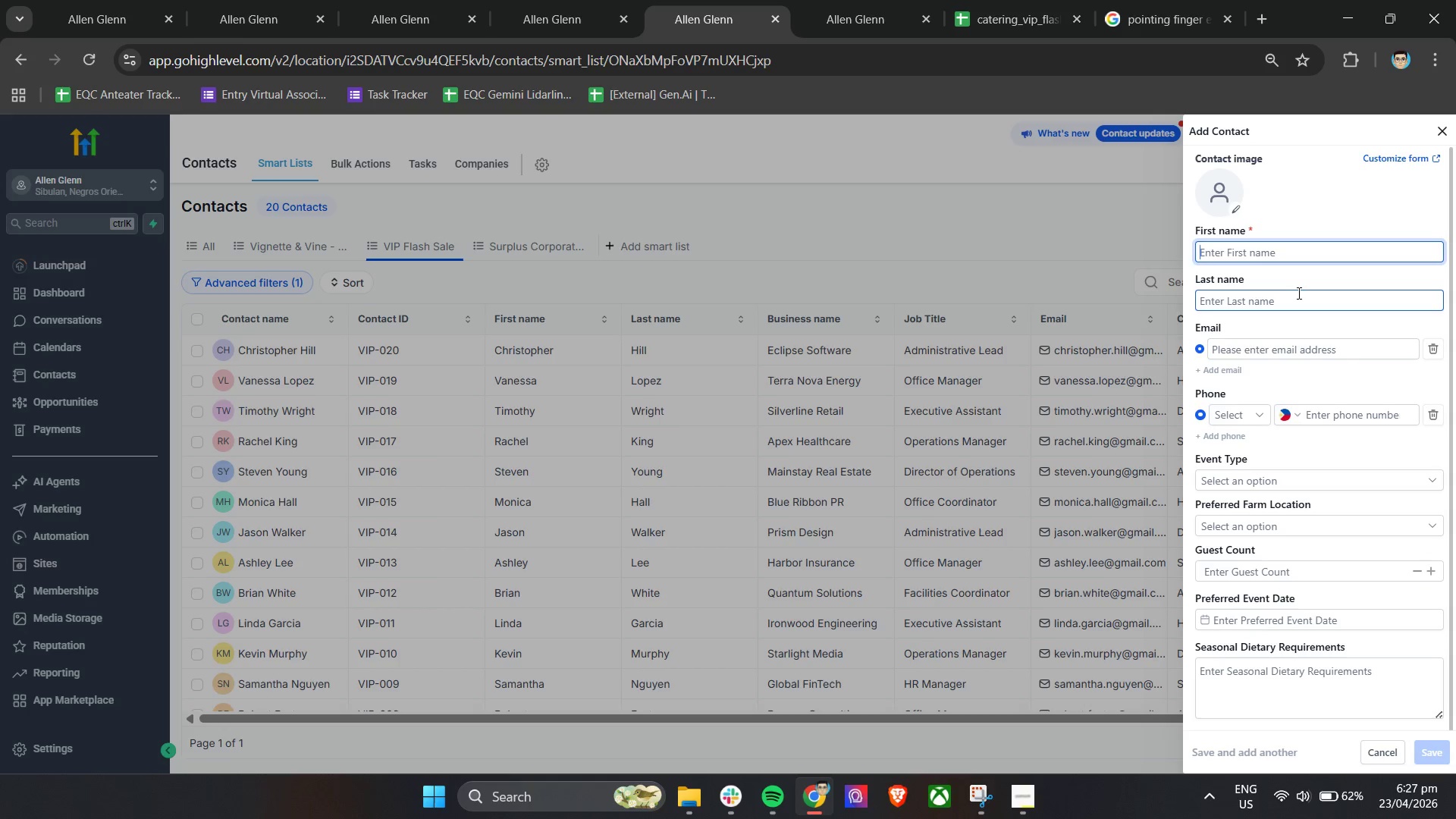 
type(Test Le)
key(Backspace)
key(Backspace)
key(Backspace)
key(Tab)
type(Lead)
 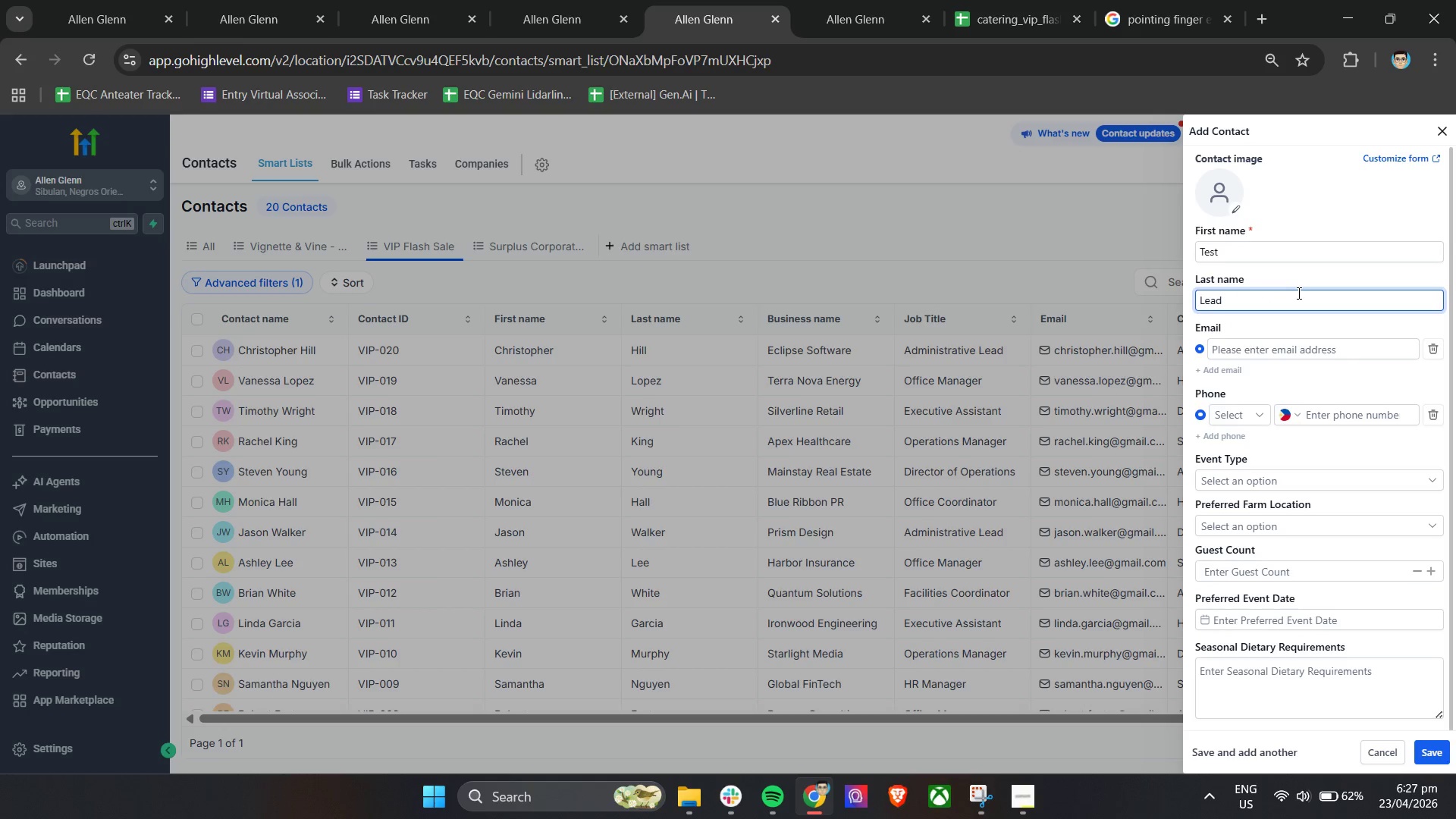 
type(boss.glenn65@gmail.com)
 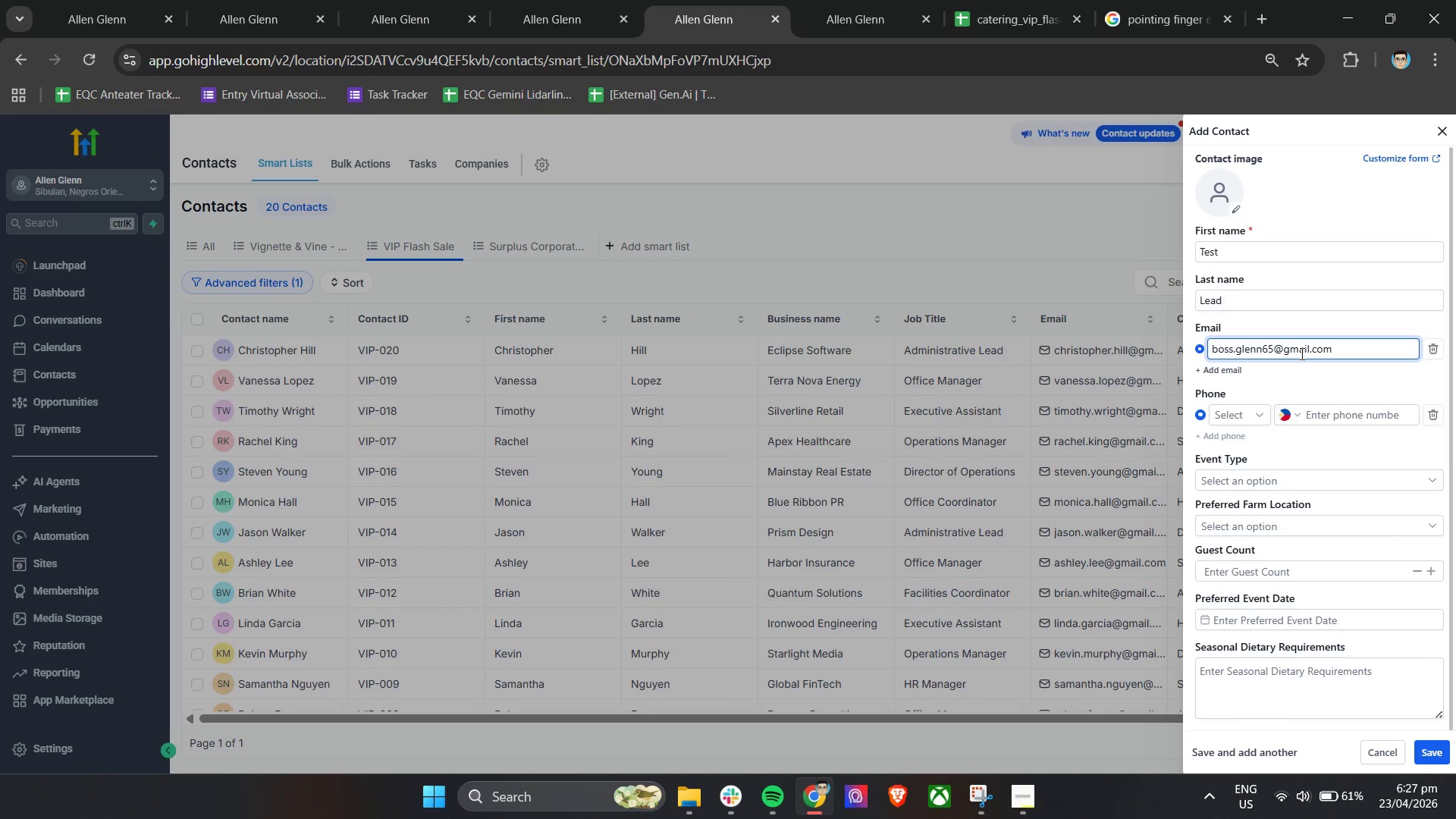 
left_click([1430, 759])
 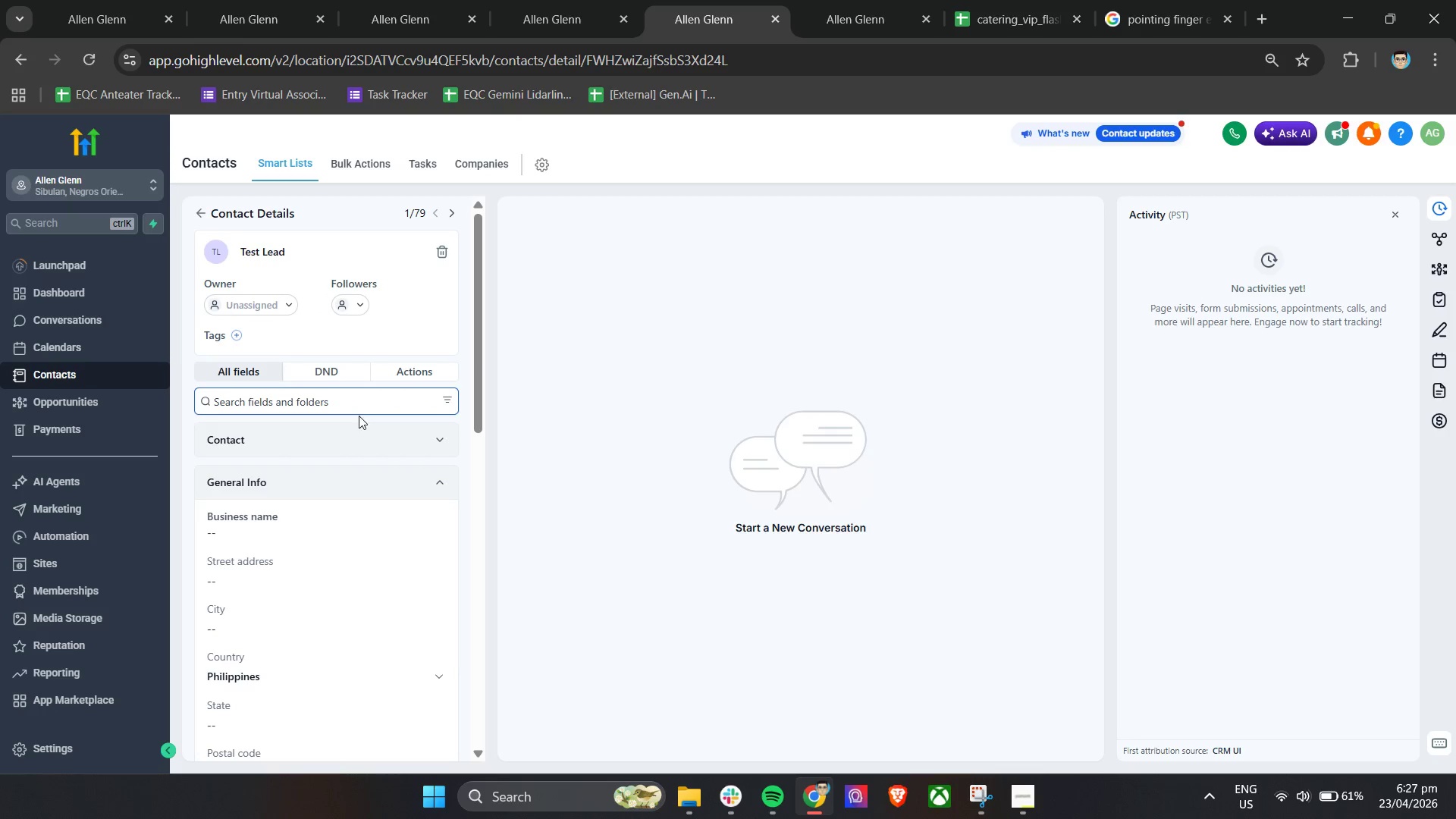 
wait(5.44)
 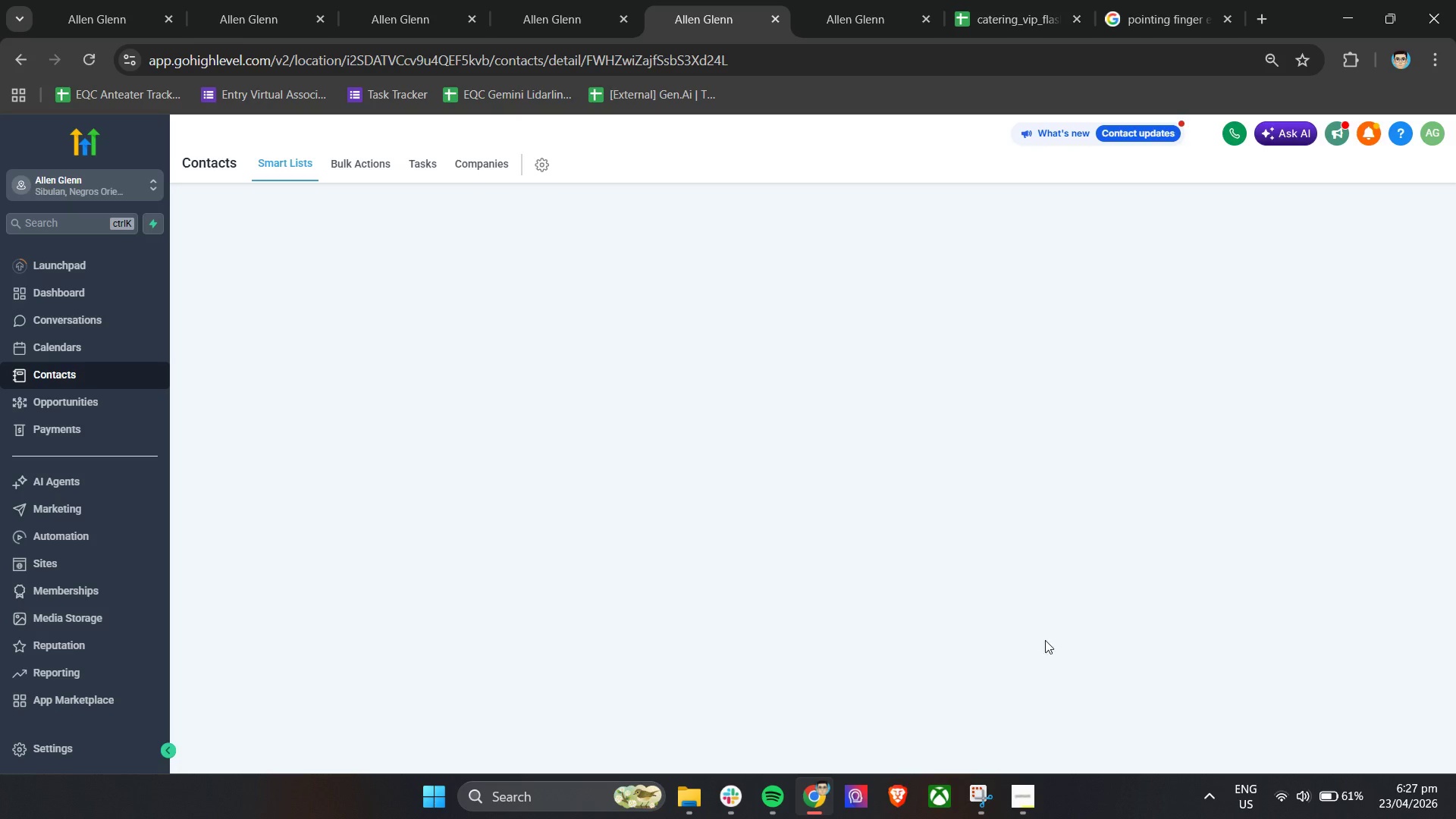 
scroll: coordinate [309, 613], scroll_direction: down, amount: 8.0
 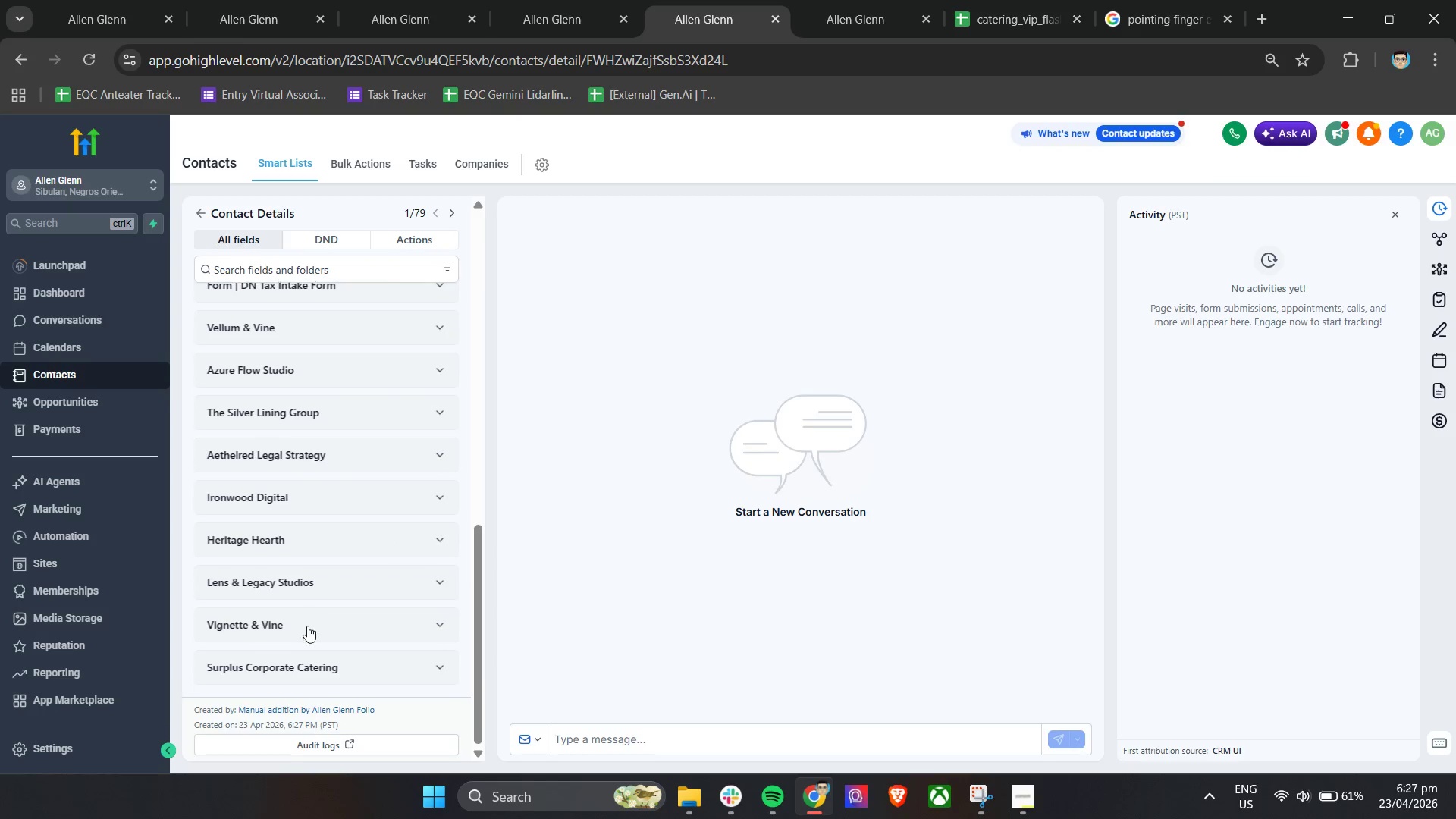 
left_click([304, 656])
 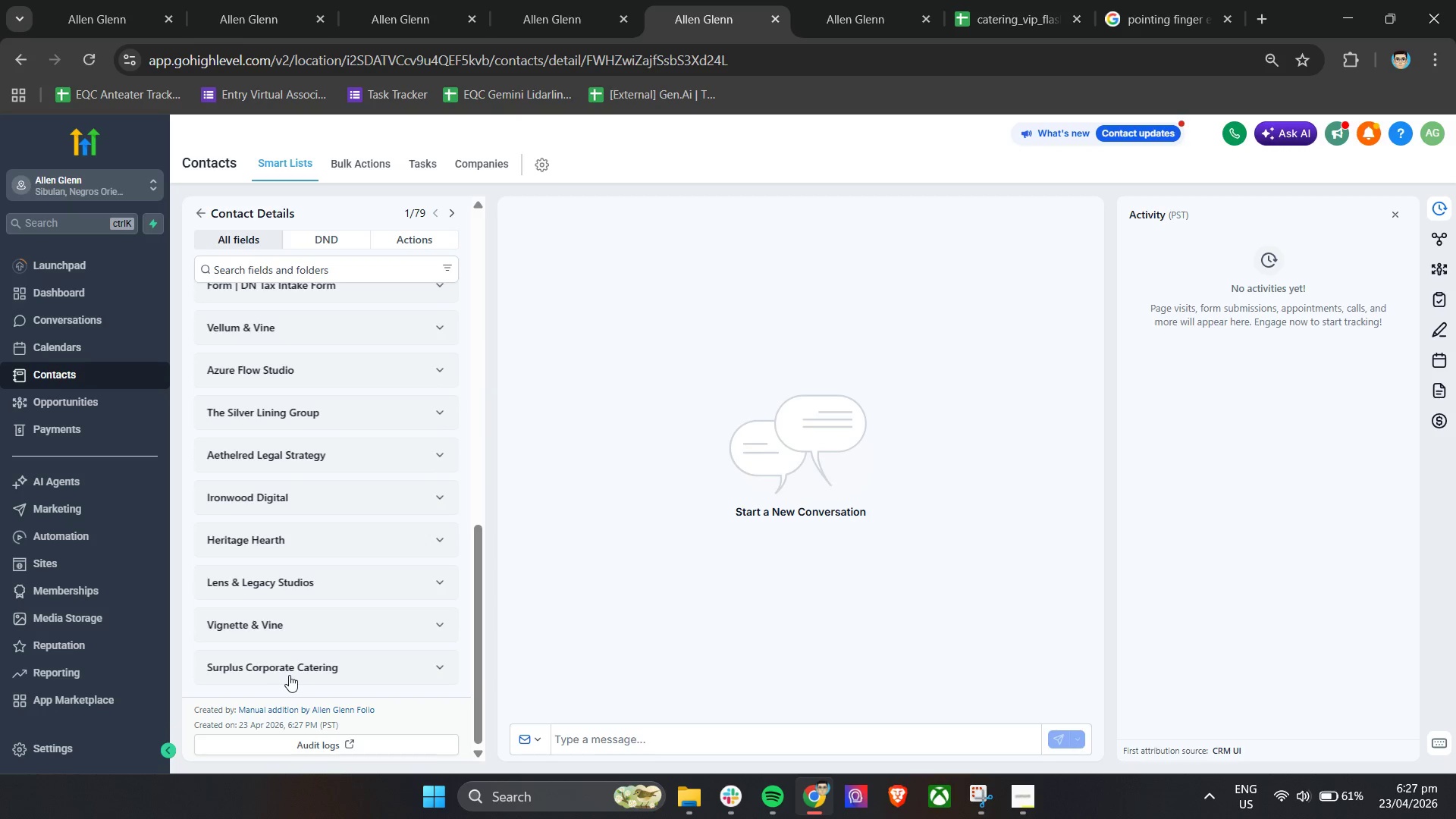 
double_click([289, 675])
 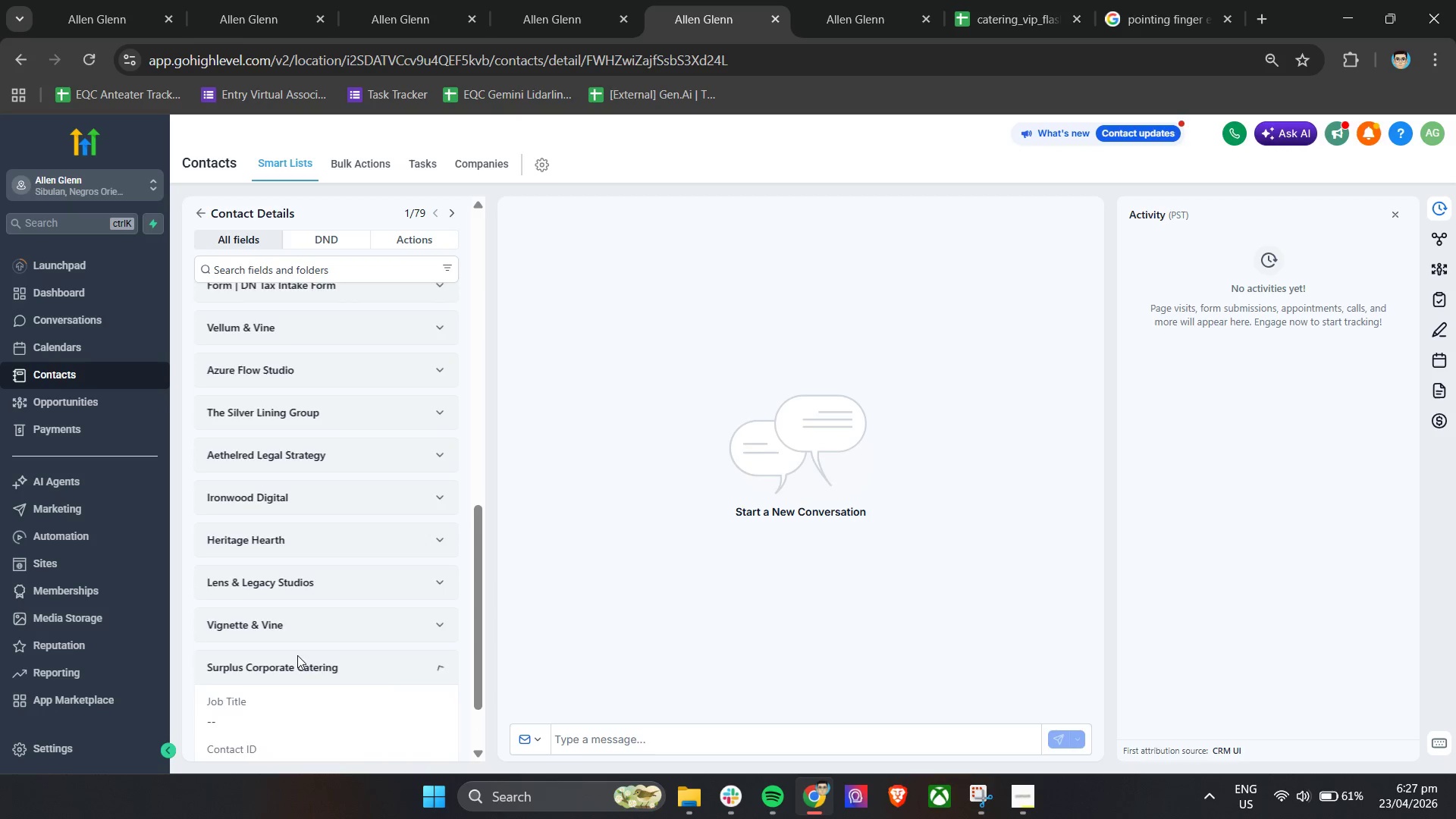 
scroll: coordinate [297, 655], scroll_direction: down, amount: 3.0
 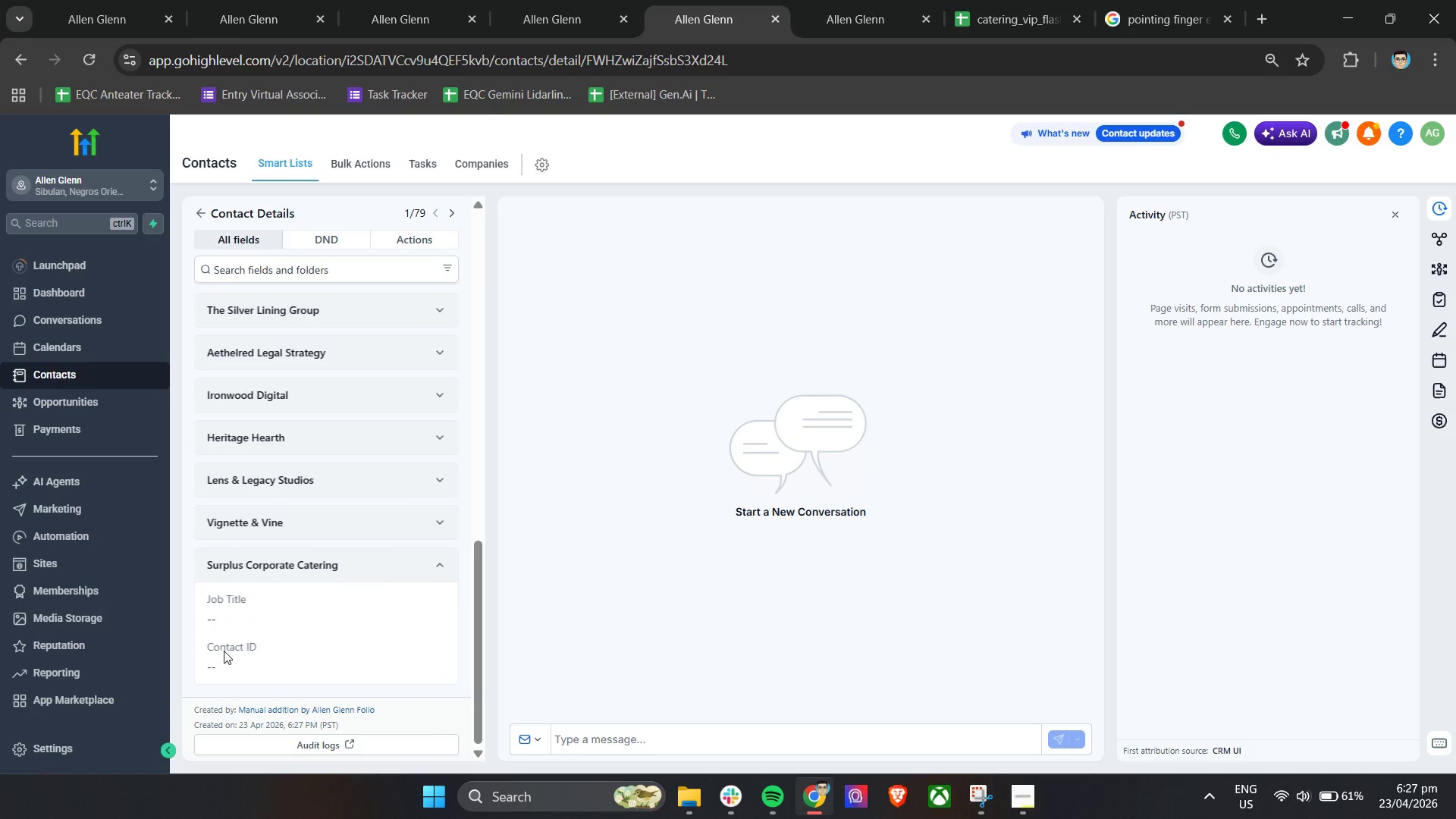 
left_click([262, 567])
 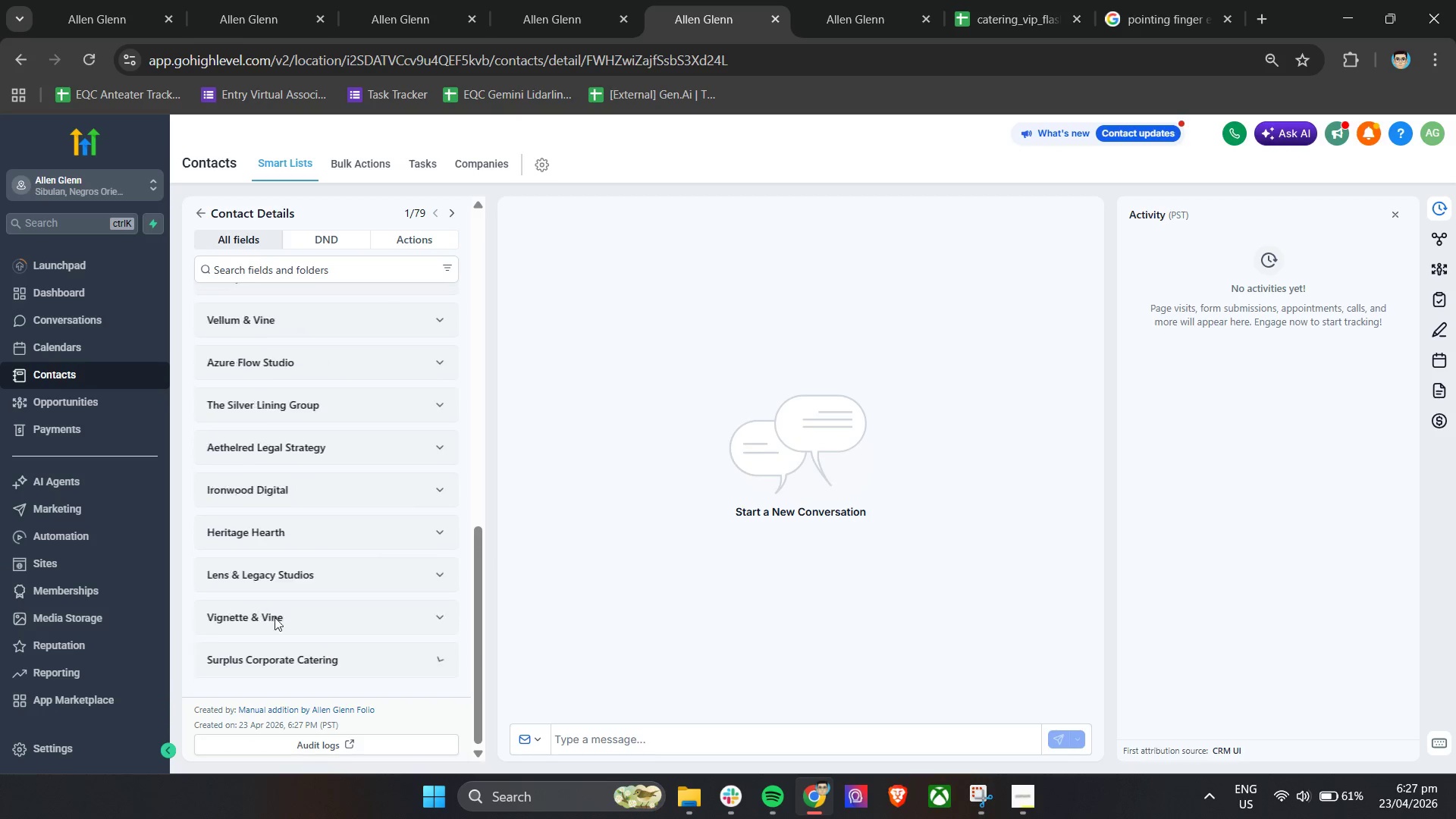 
scroll: coordinate [275, 619], scroll_direction: up, amount: 7.0
 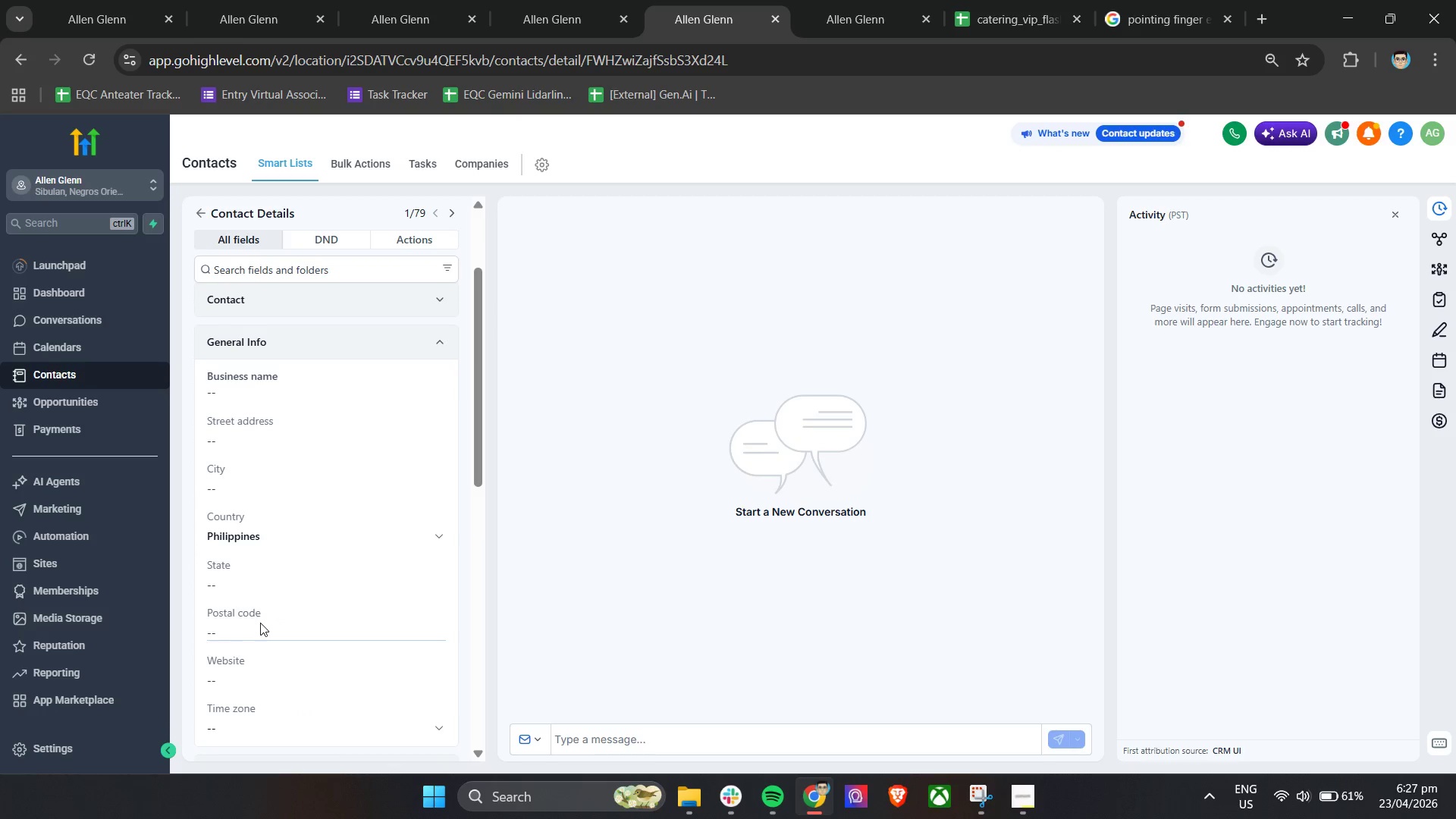 
scroll: coordinate [260, 623], scroll_direction: down, amount: 3.0
 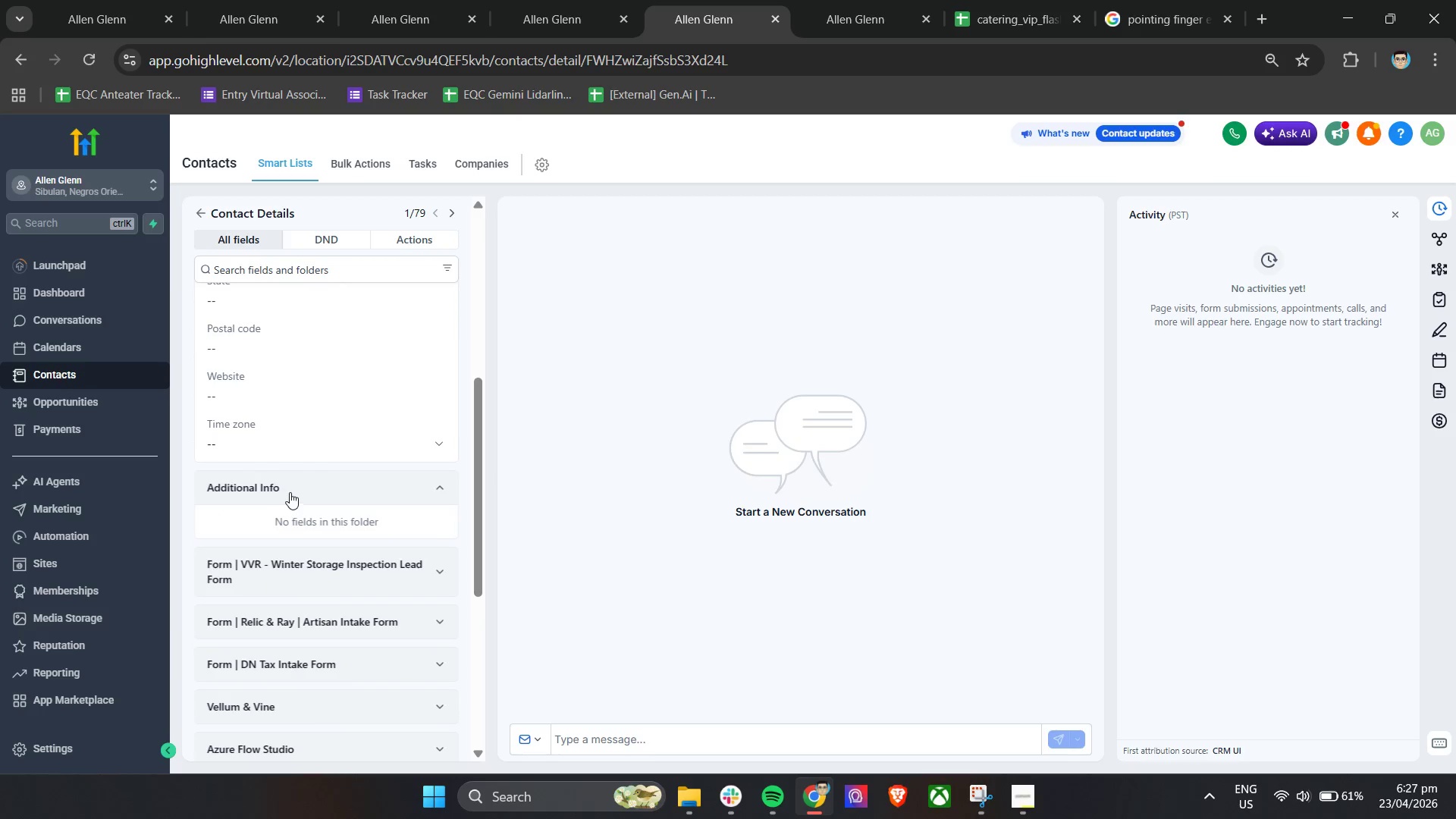 
left_click([291, 490])
 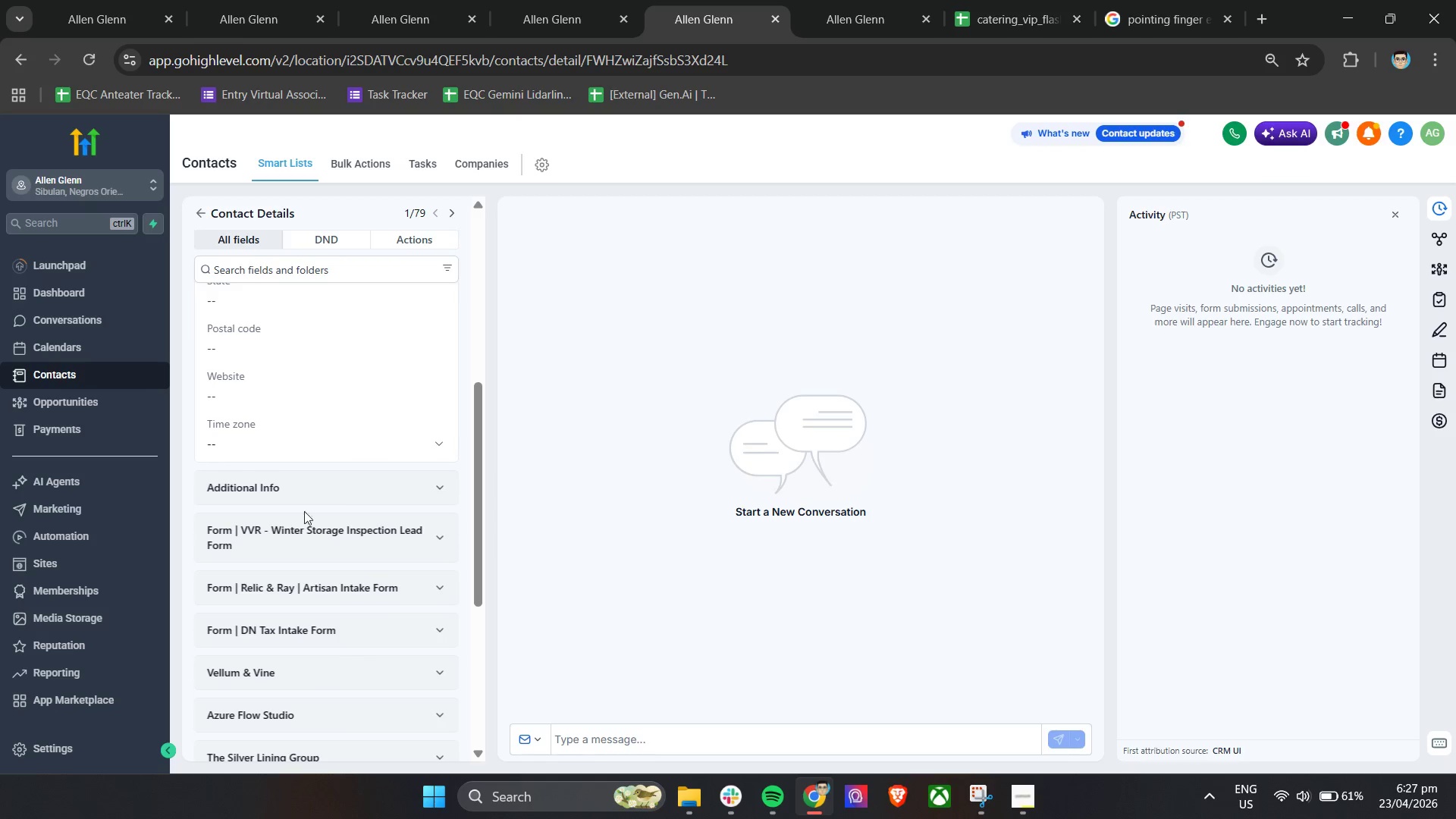 
left_click([307, 491])
 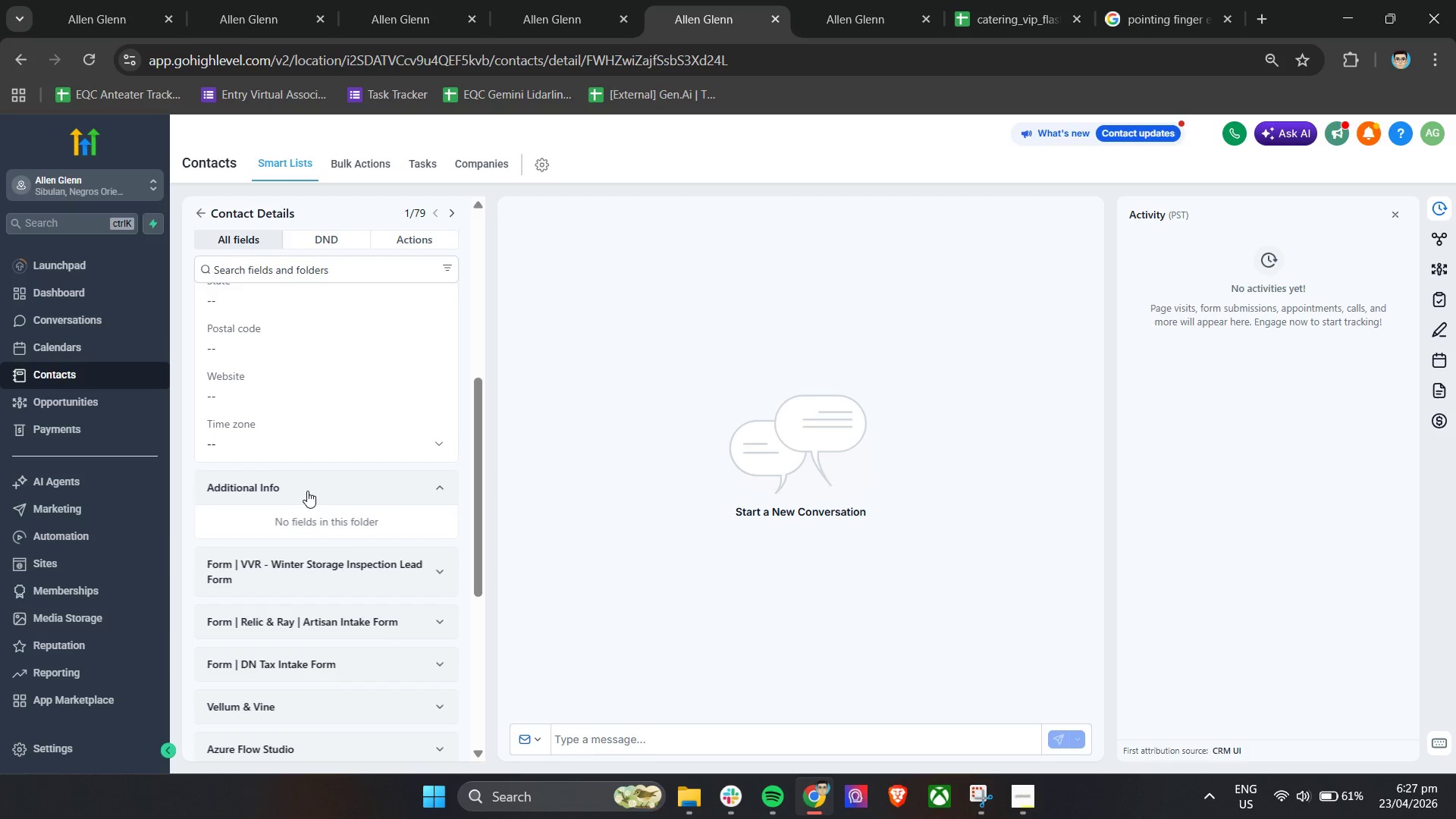 
left_click([307, 491])
 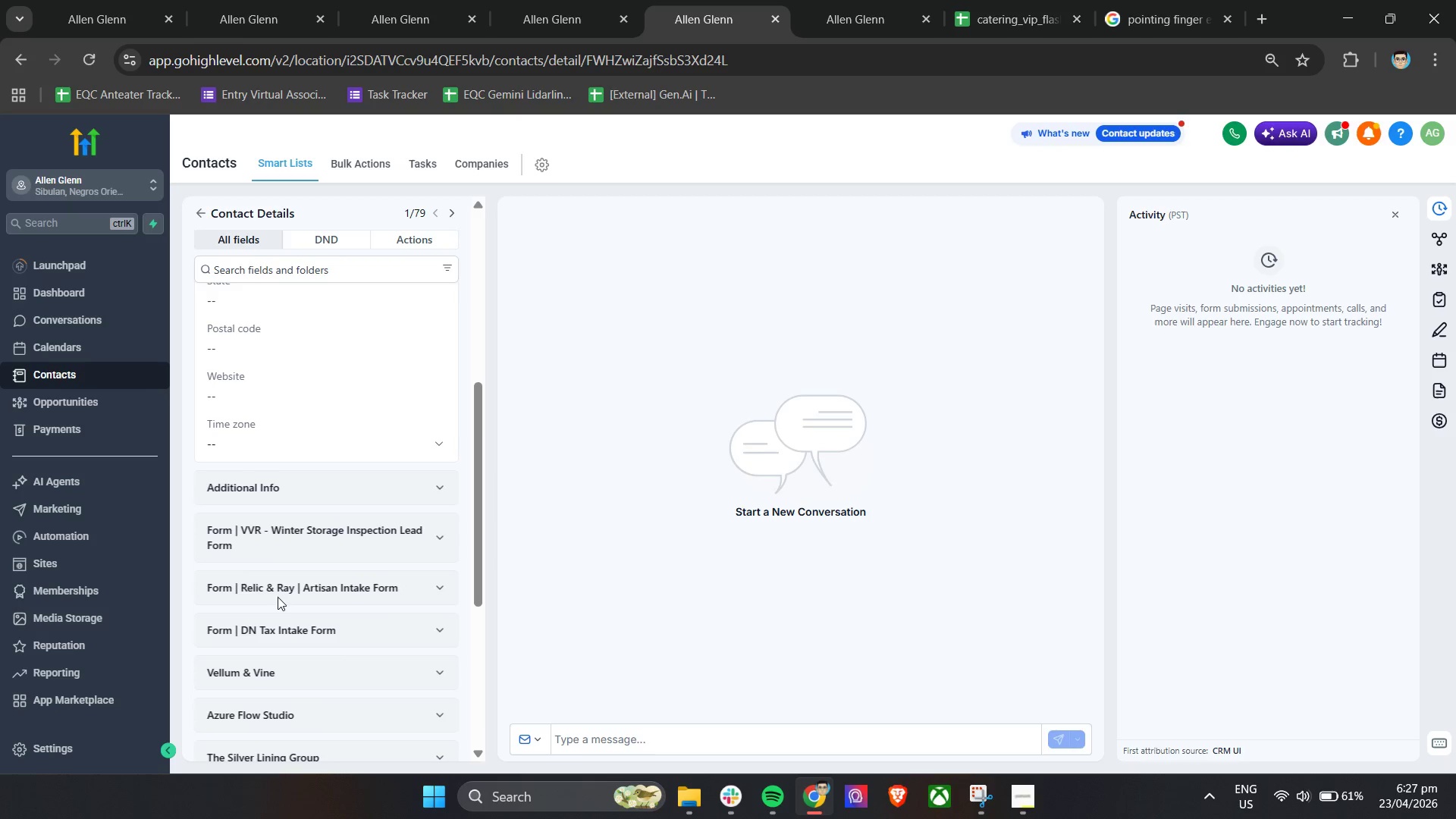 
scroll: coordinate [294, 613], scroll_direction: up, amount: 11.0
 